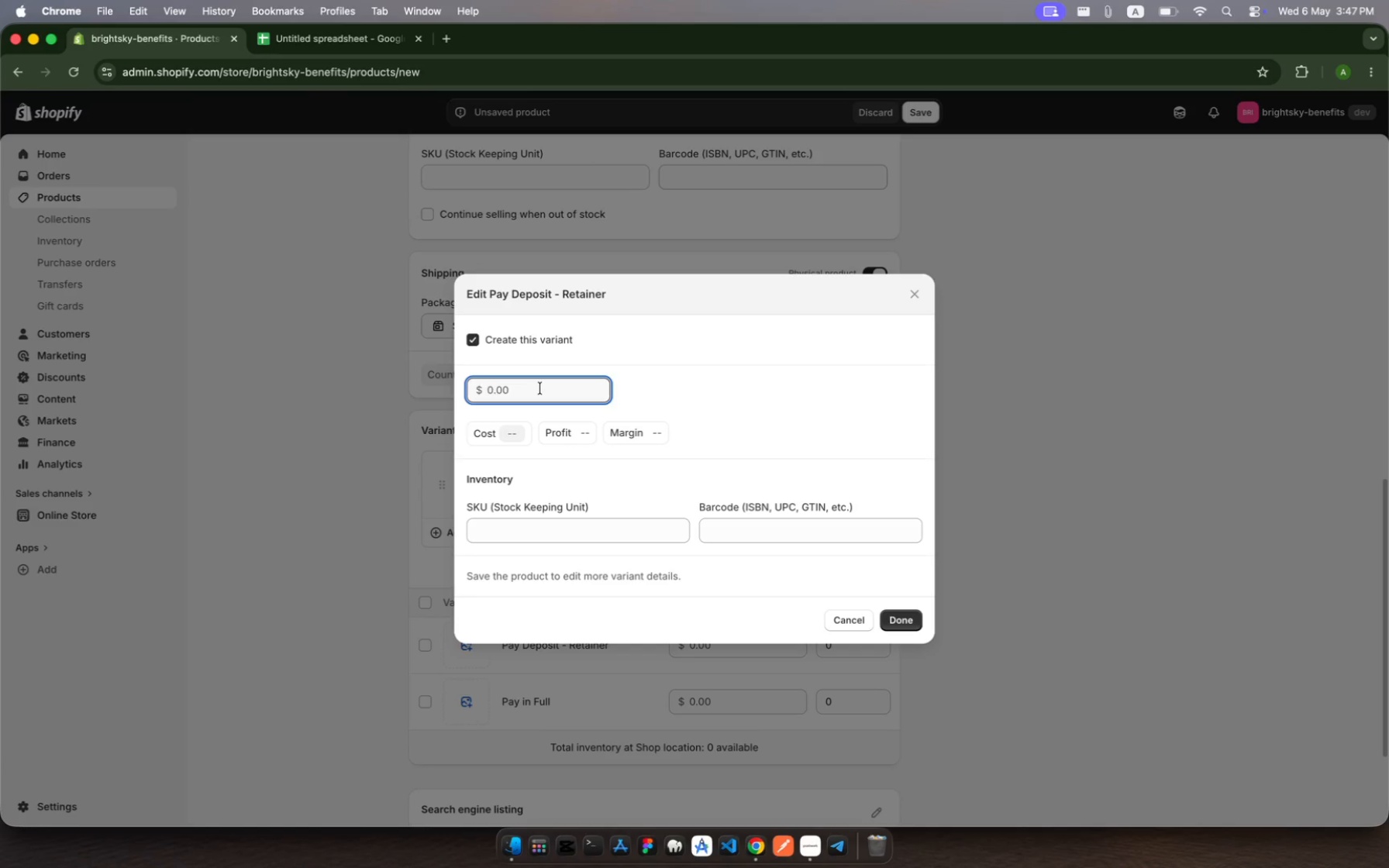 
type(40)
 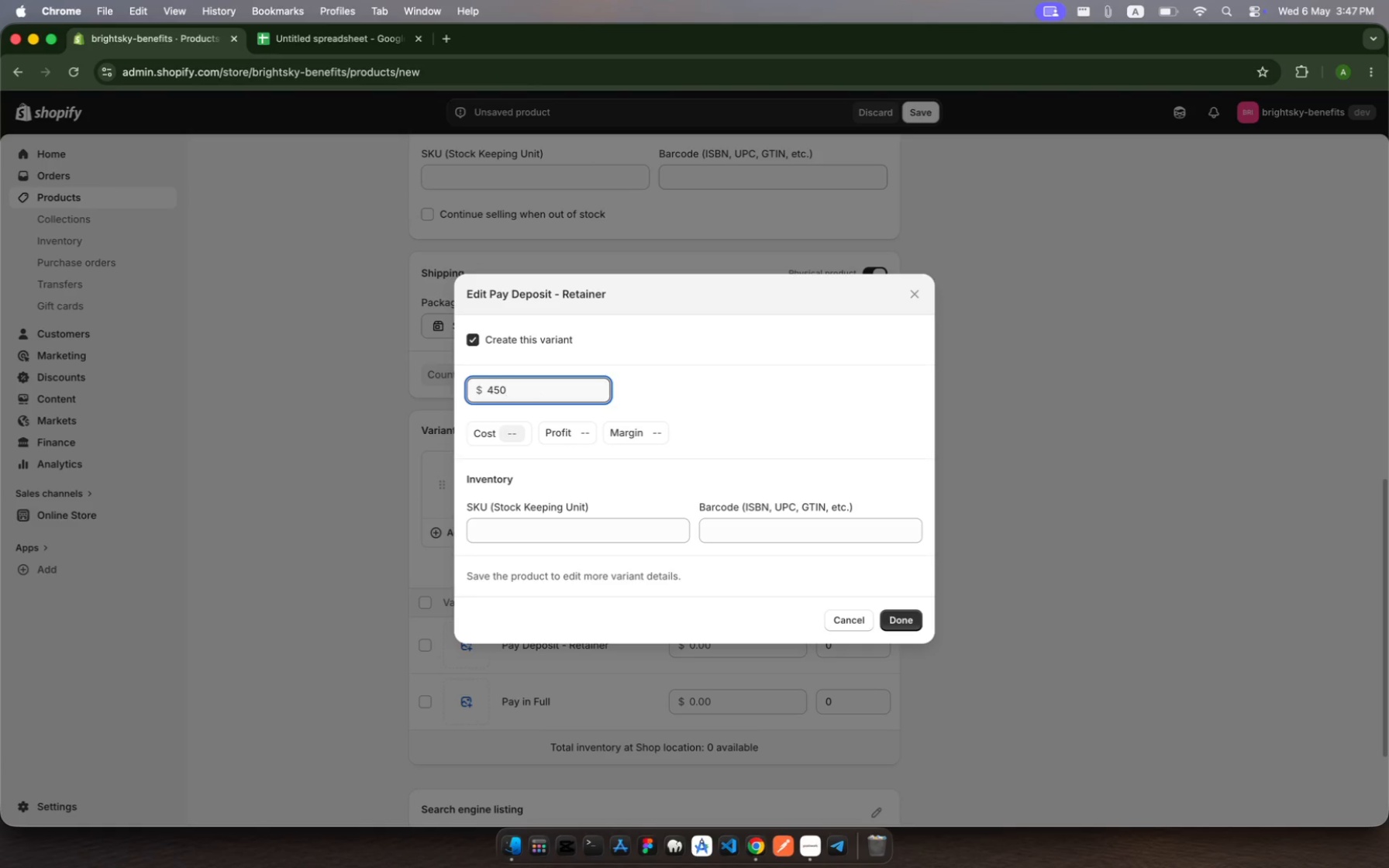 
hold_key(key=5, duration=0.31)
 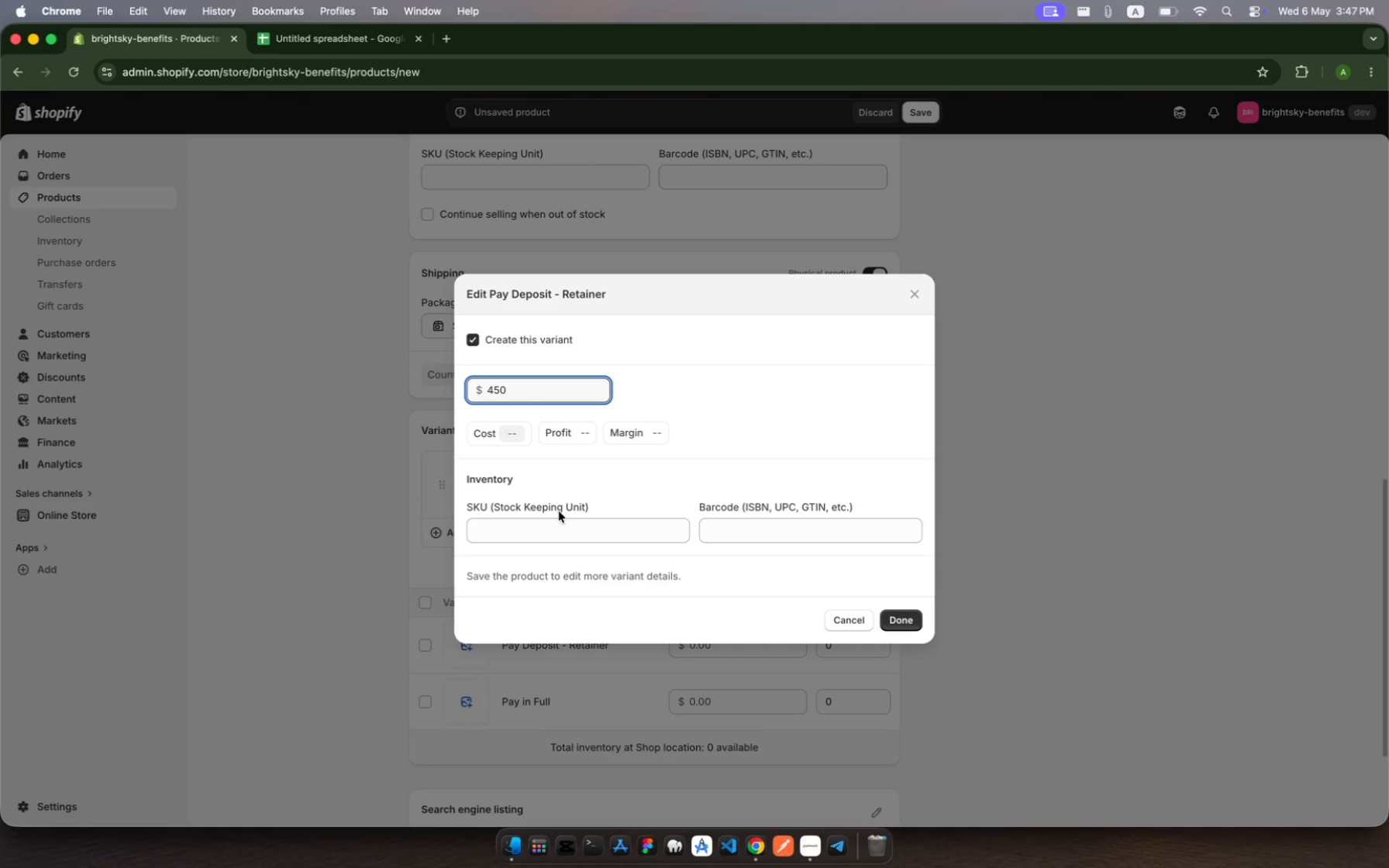 
left_click([564, 525])
 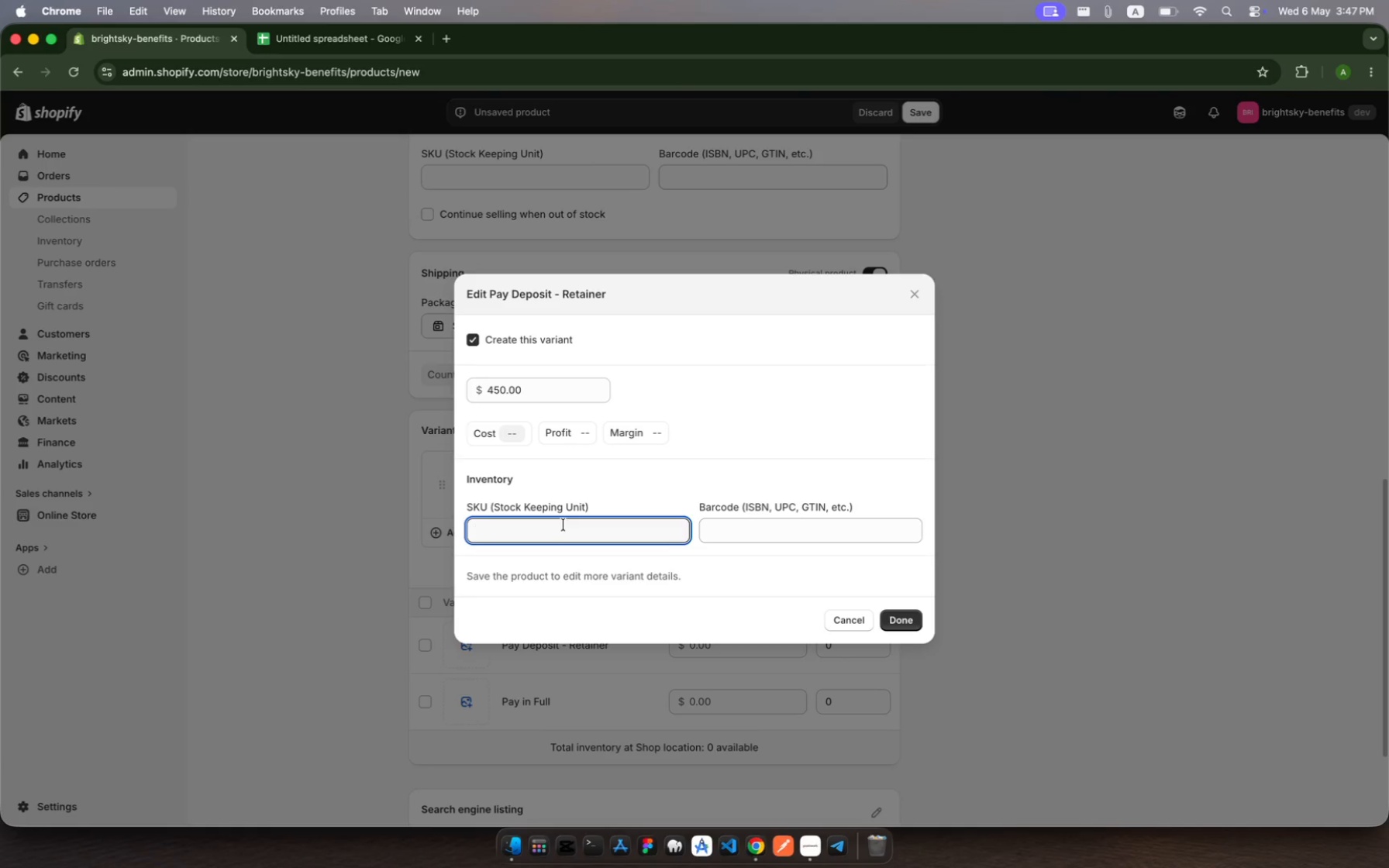 
type(BSB-SVC=)
key(Backspace)
type(-0008)
 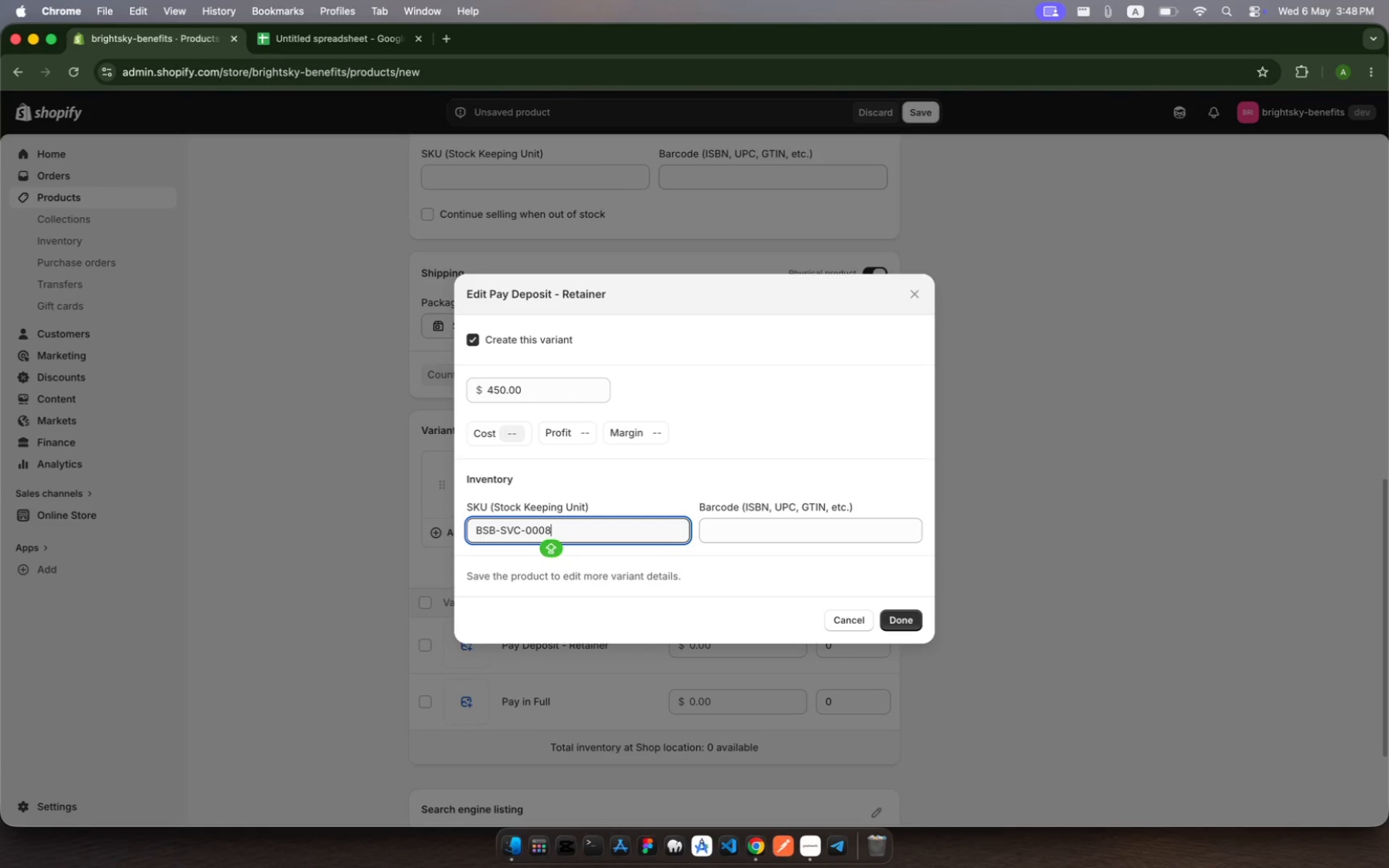 
wait(7.07)
 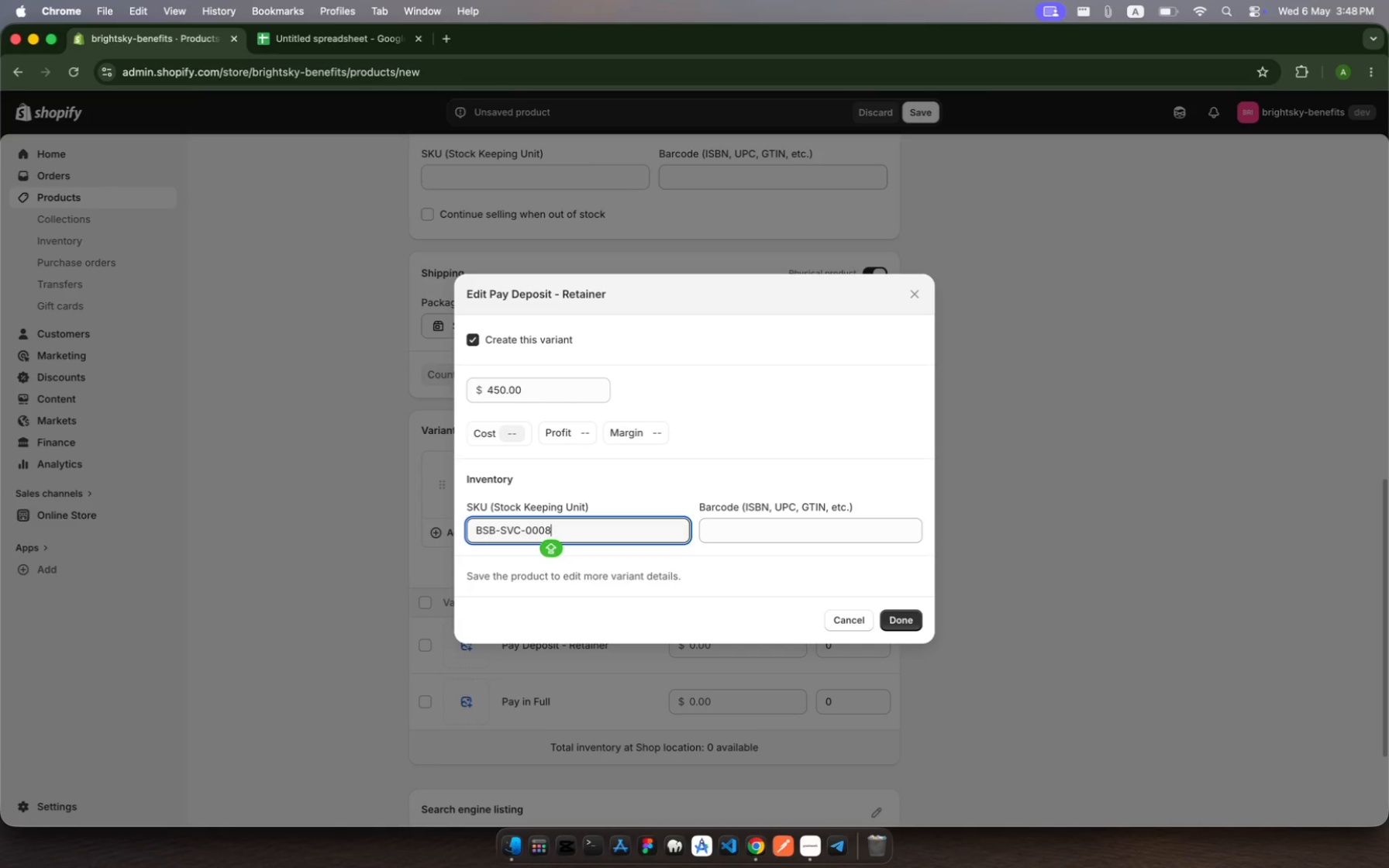 
type(-DEPACC)
key(Backspace)
key(Backspace)
key(Backspace)
 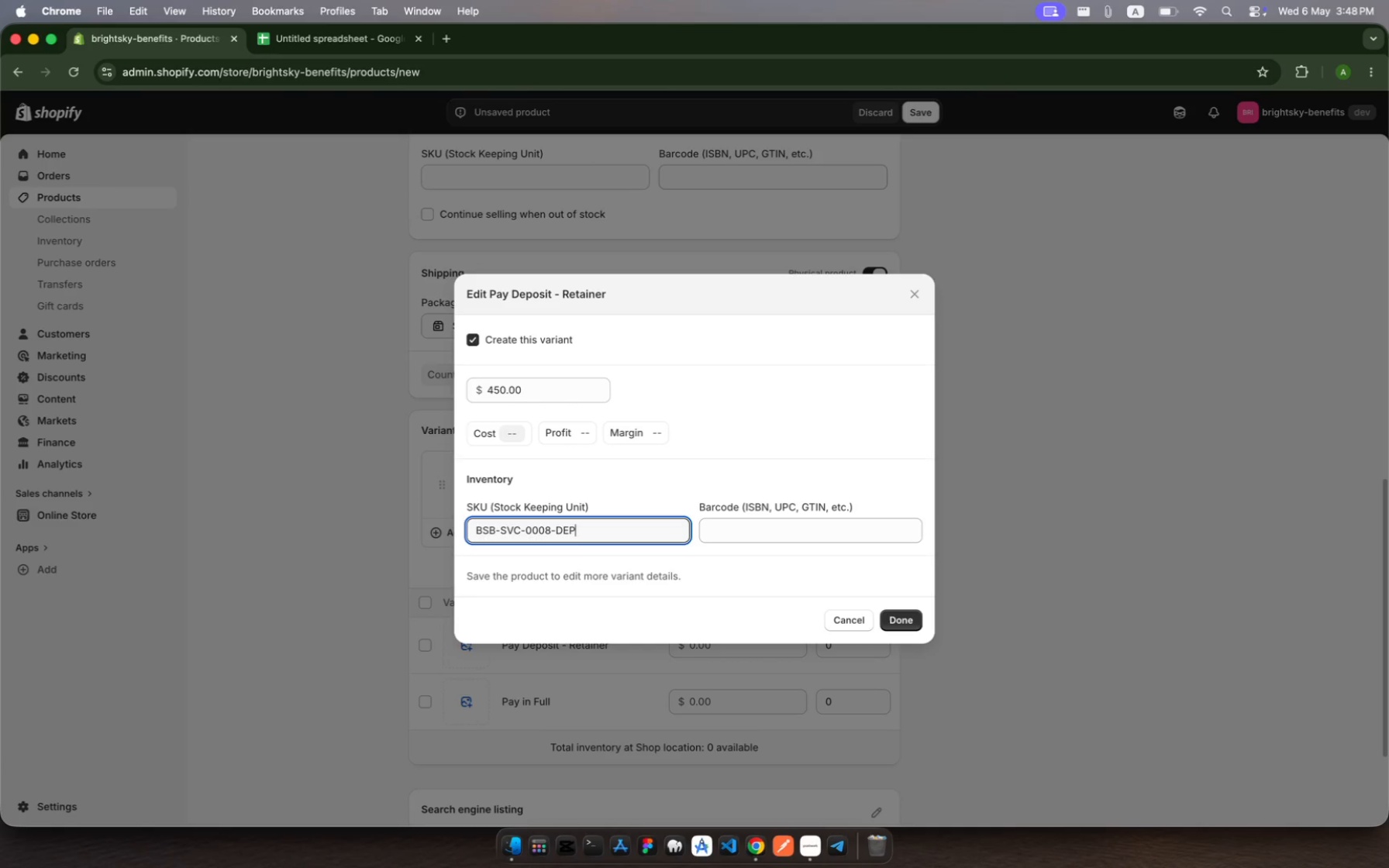 
hold_key(key=AltRight, duration=1.56)
 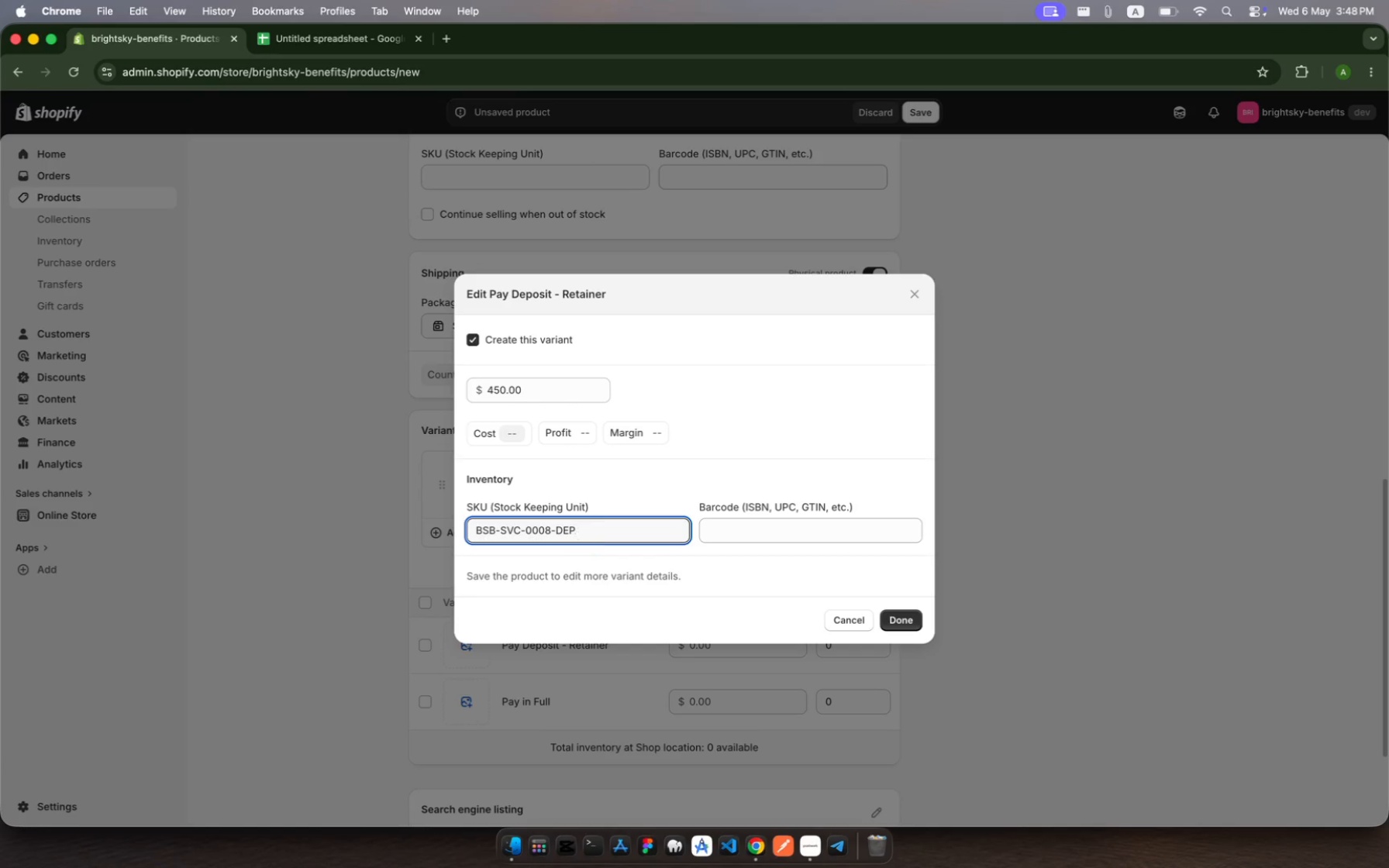 
key(Meta+A)
 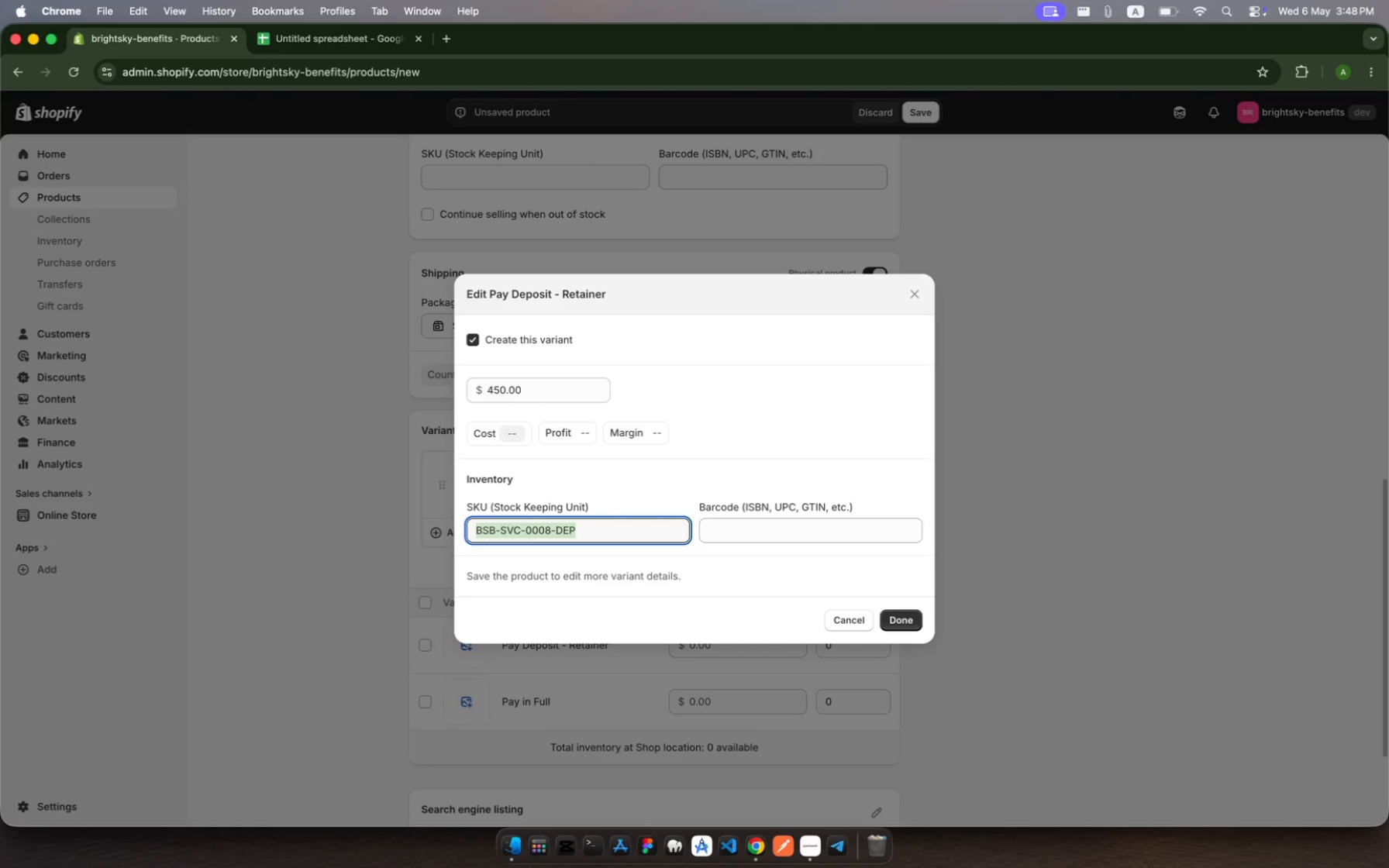 
key(Meta+C)
 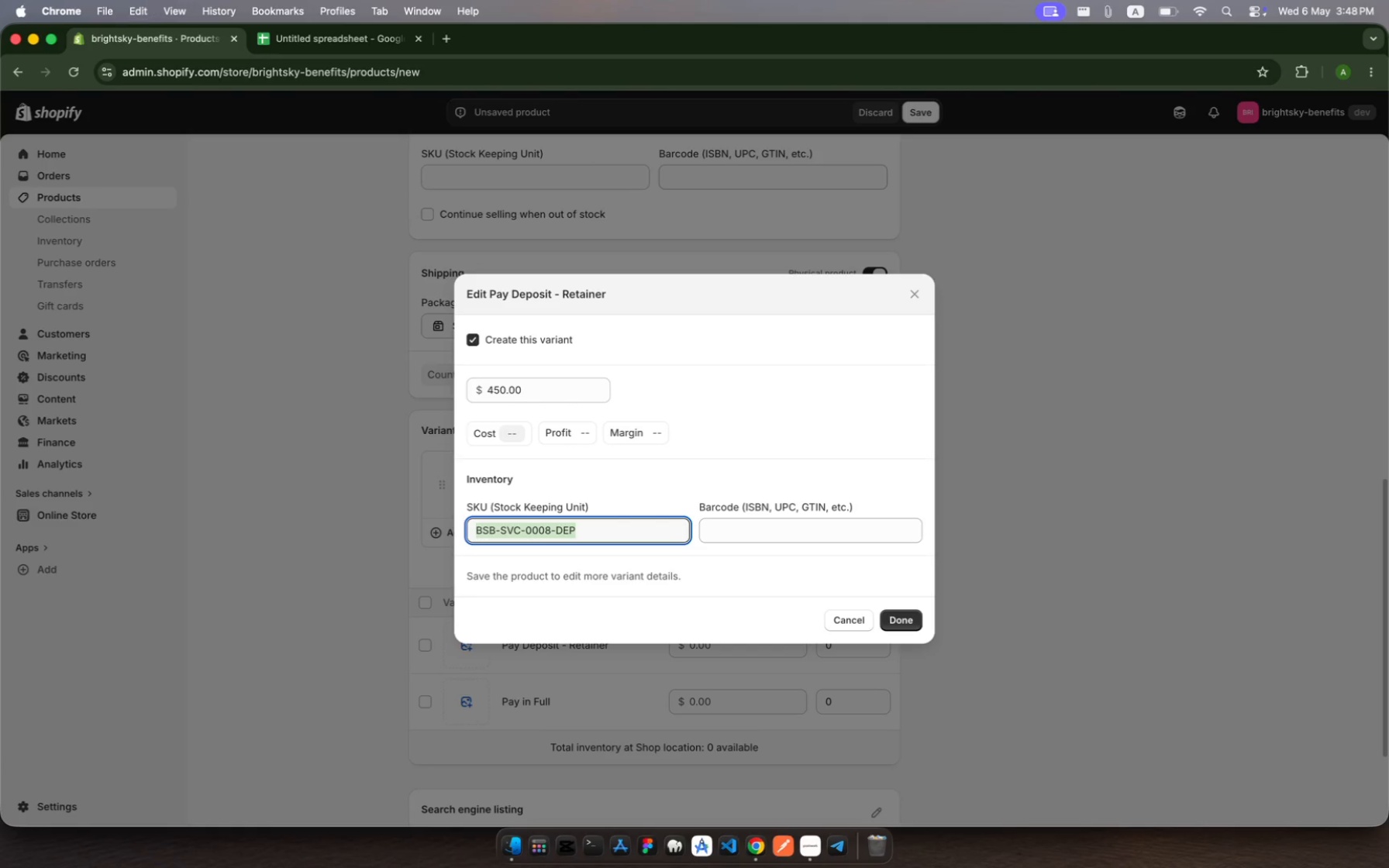 
key(Meta+C)
 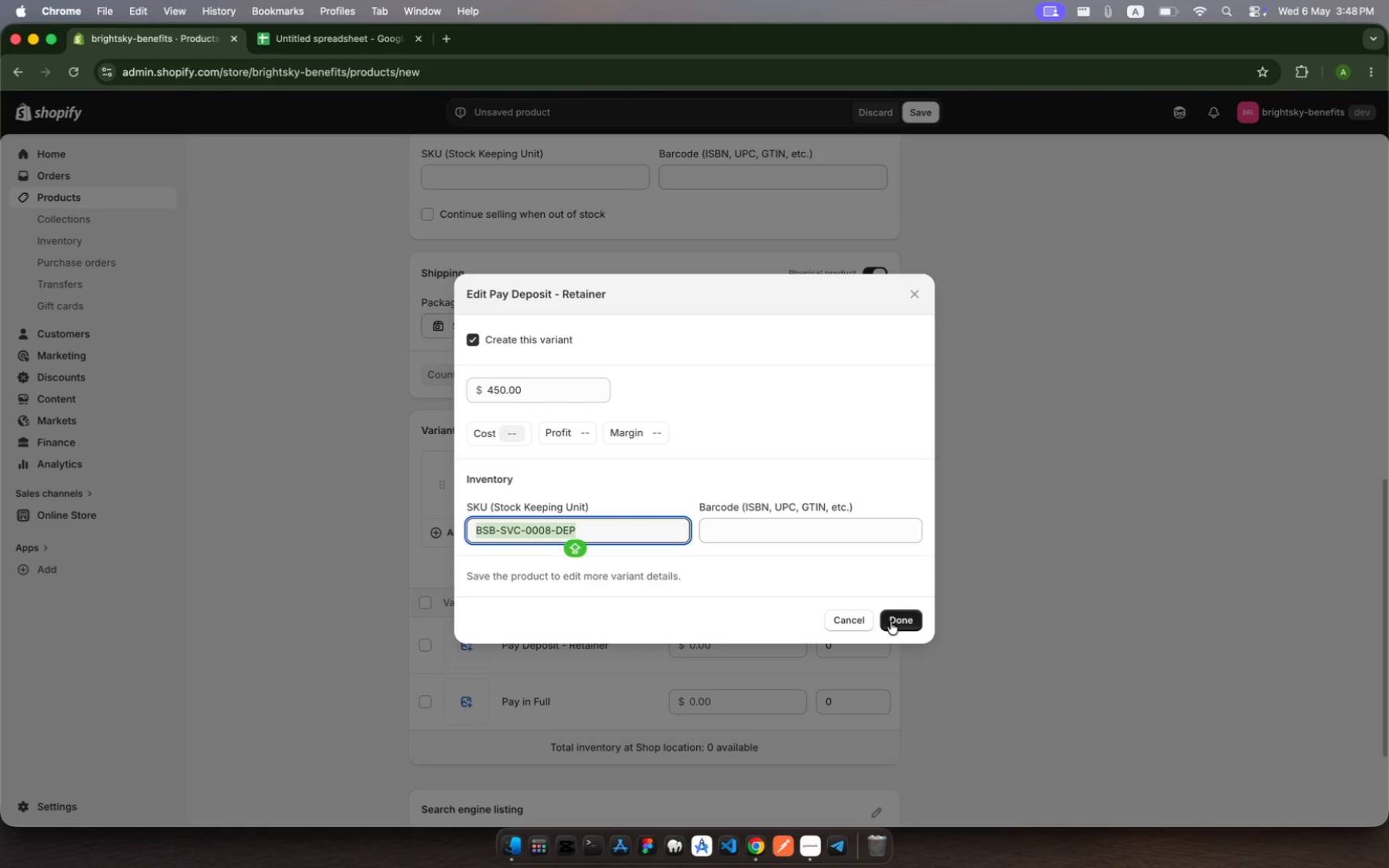 
left_click([889, 619])
 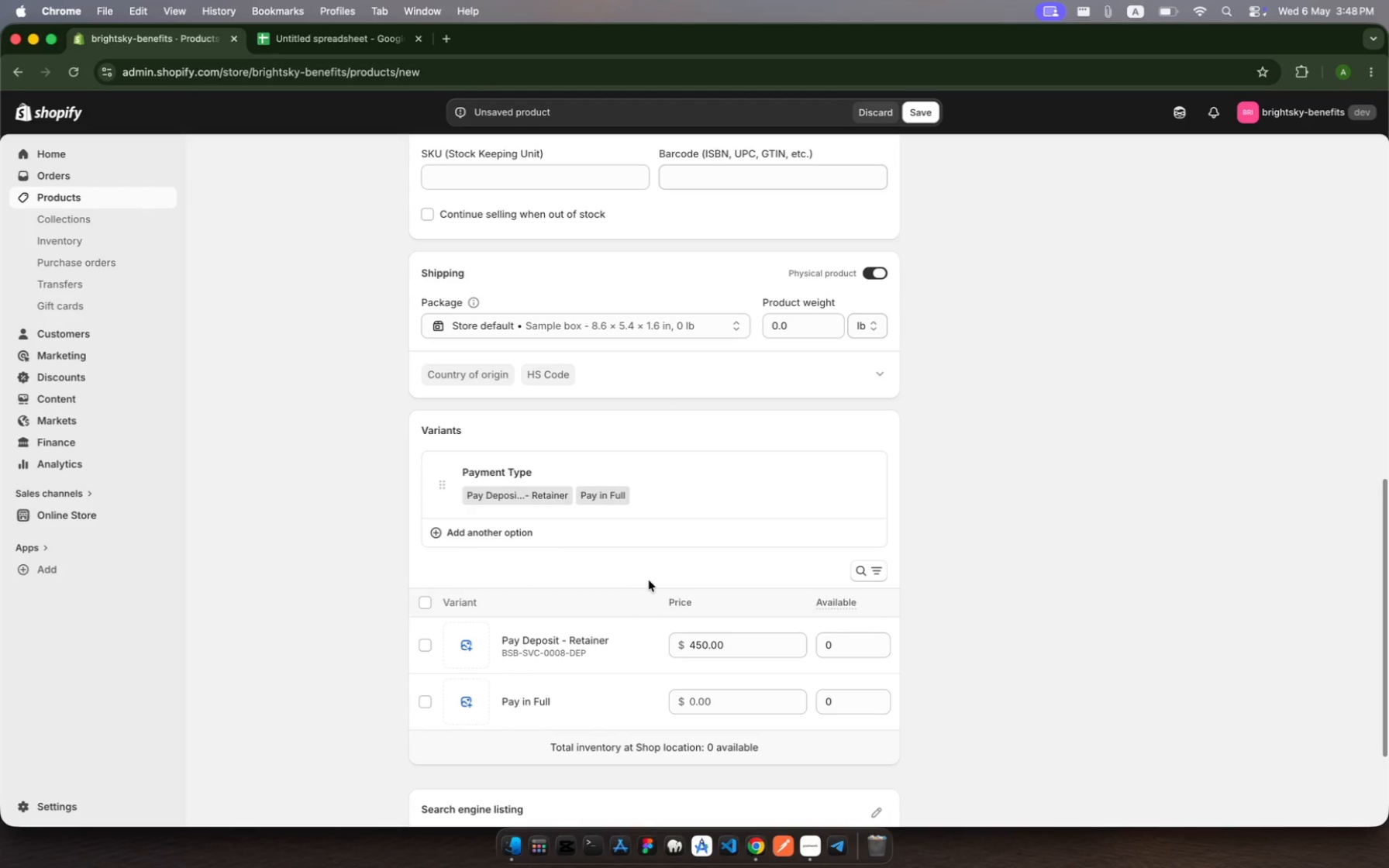 
scroll: coordinate [684, 632], scroll_direction: down, amount: 10.0
 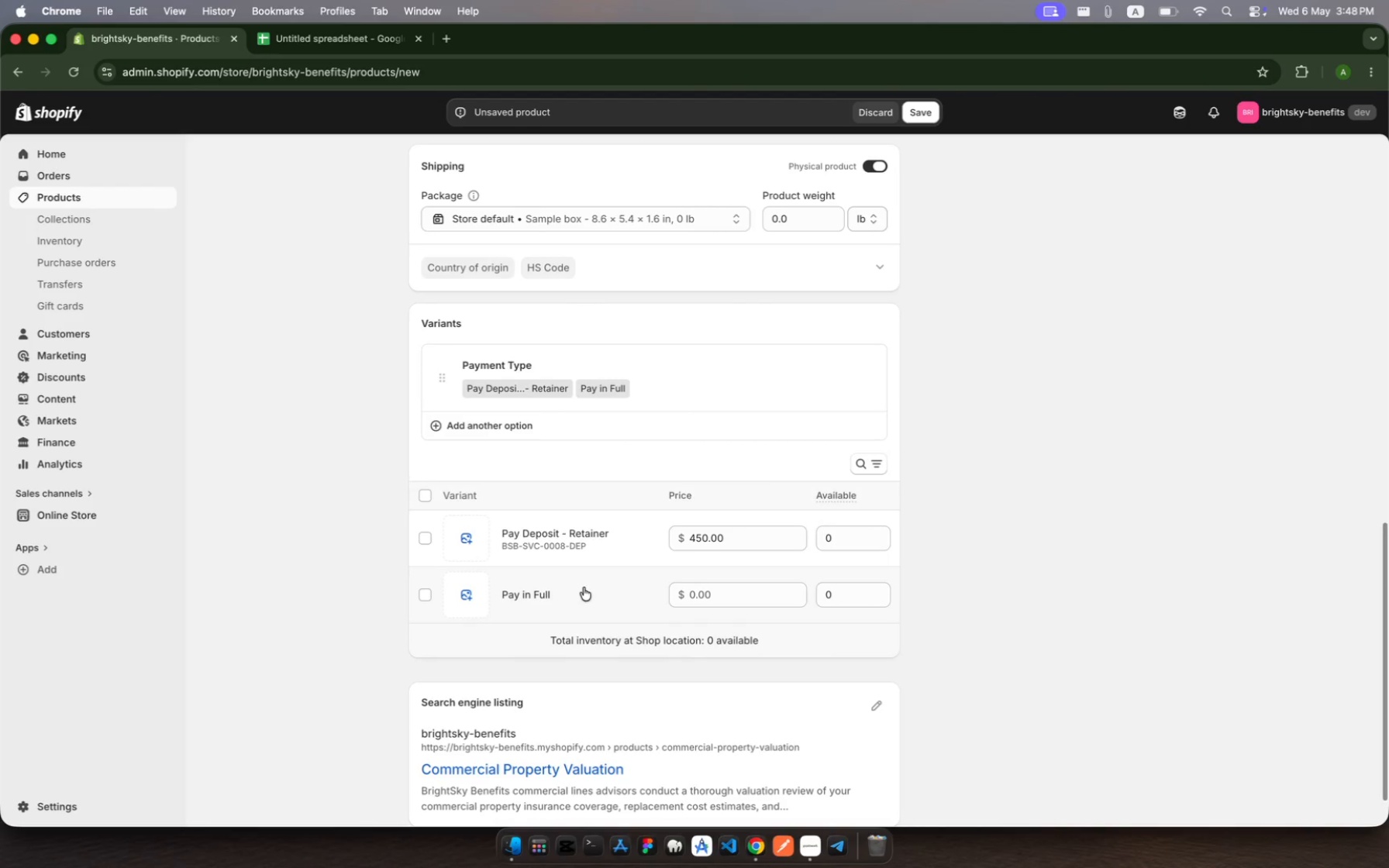 
left_click([584, 587])
 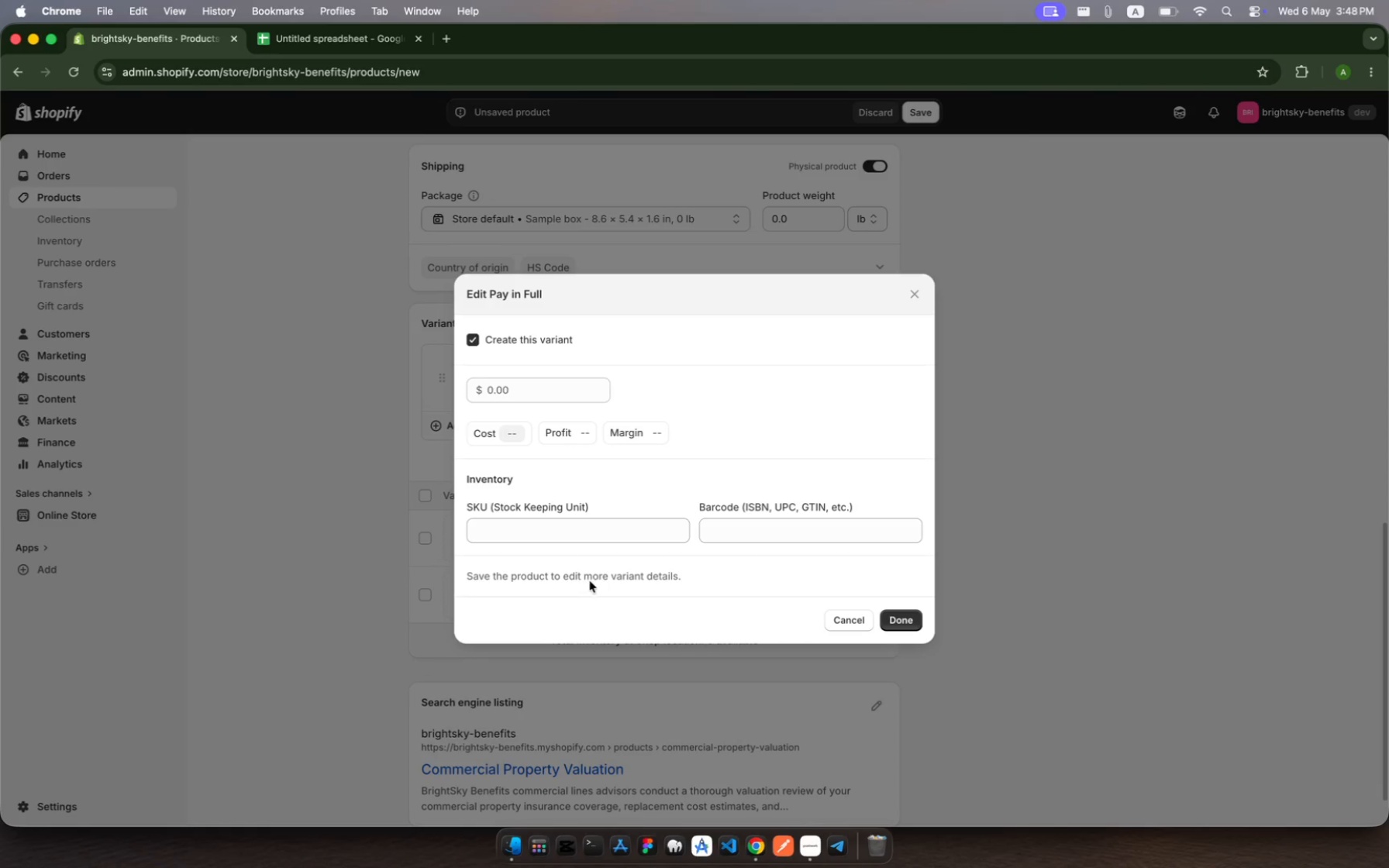 
wait(6.78)
 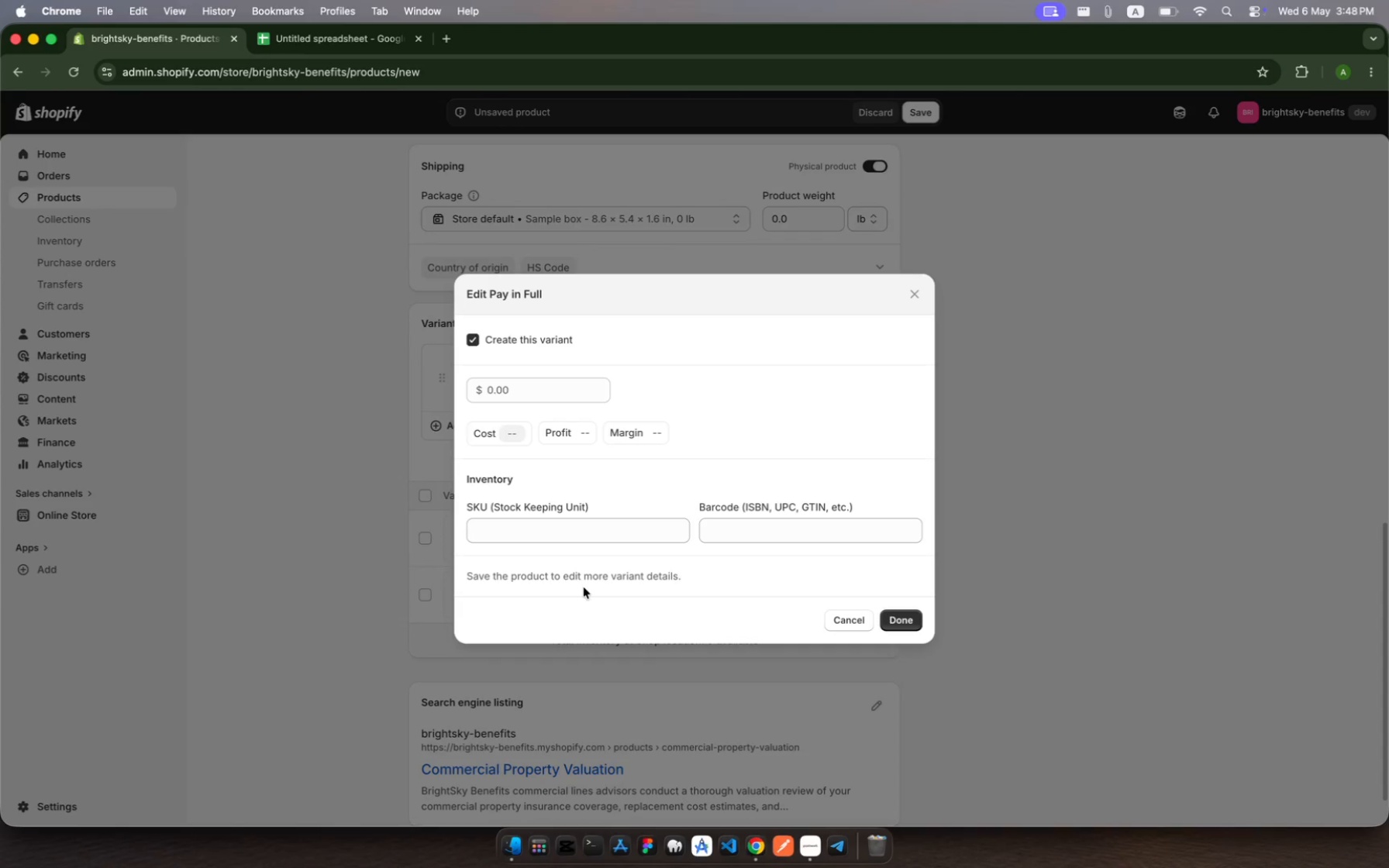 
left_click([580, 523])
 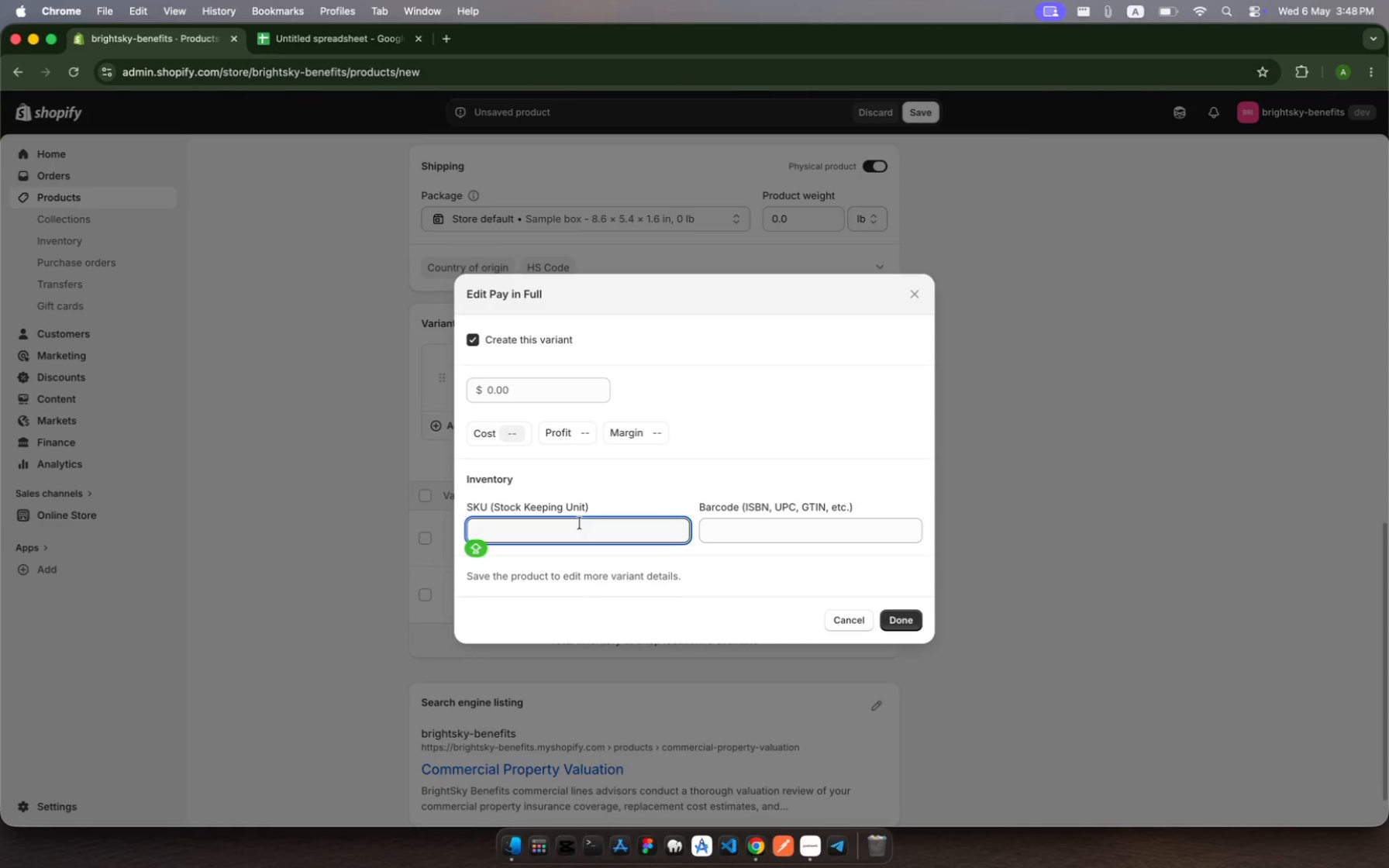 
key(Meta+V)
 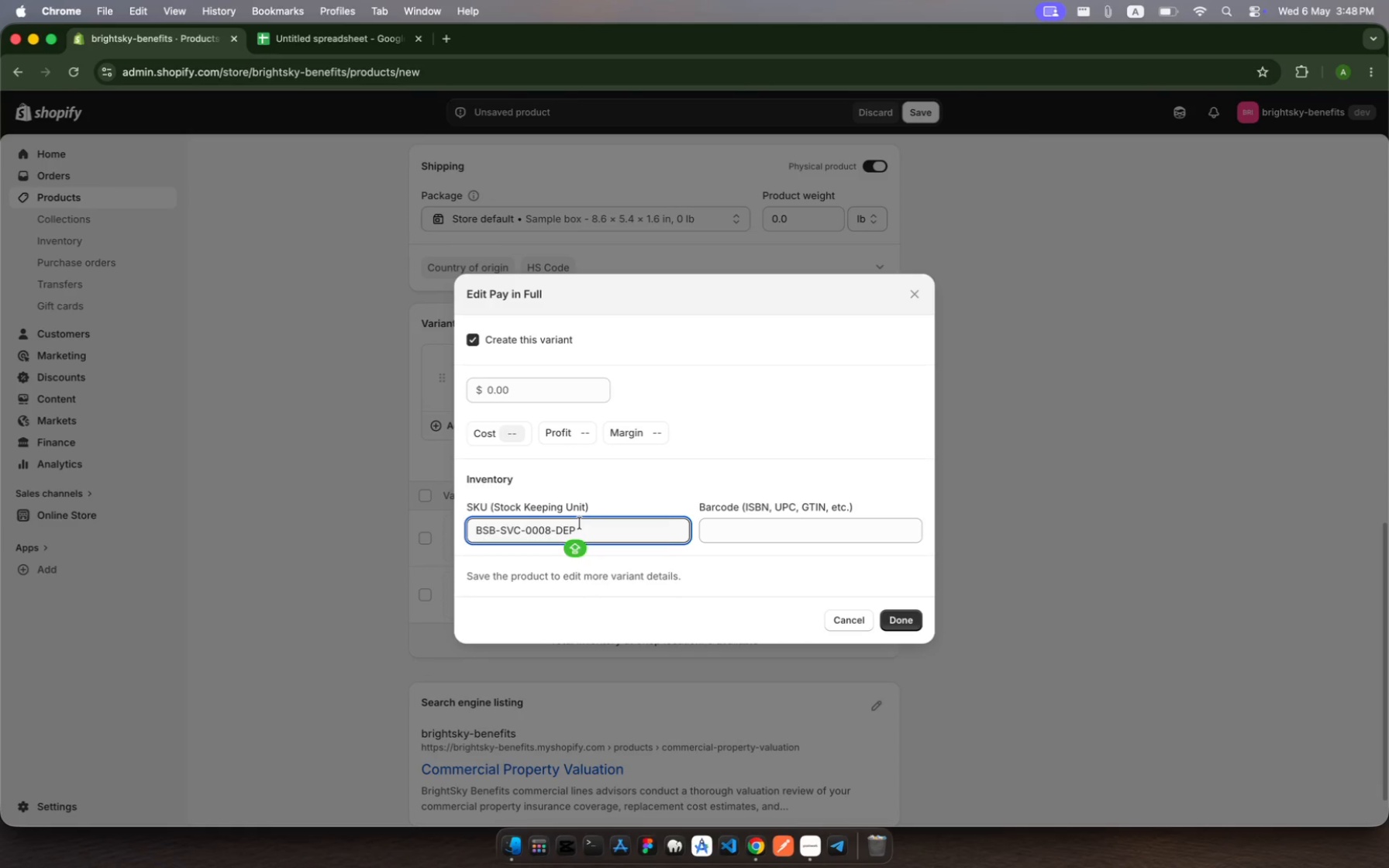 
key(Backspace)
key(Backspace)
key(Backspace)
type(FULL)
 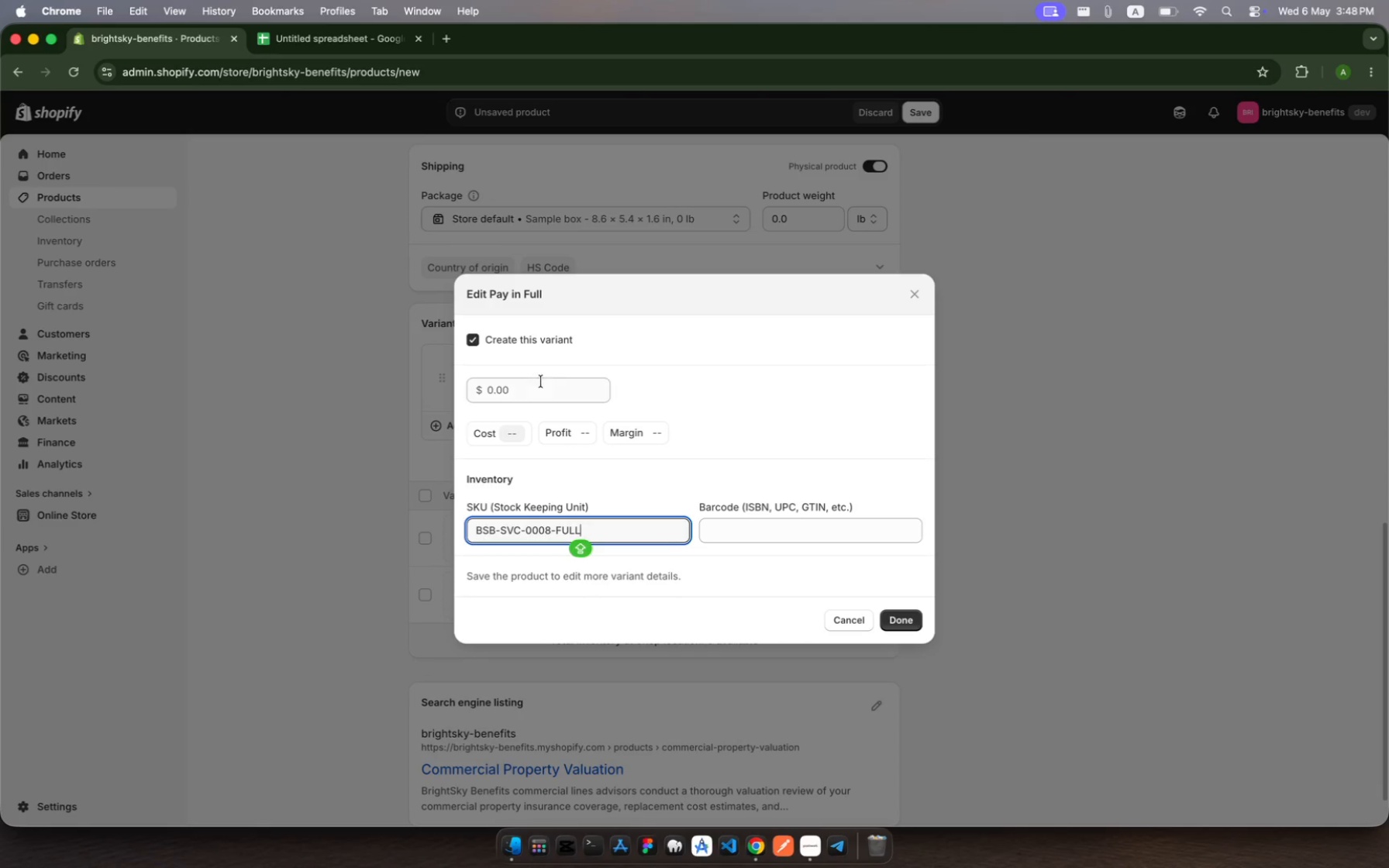 
left_click([537, 389])
 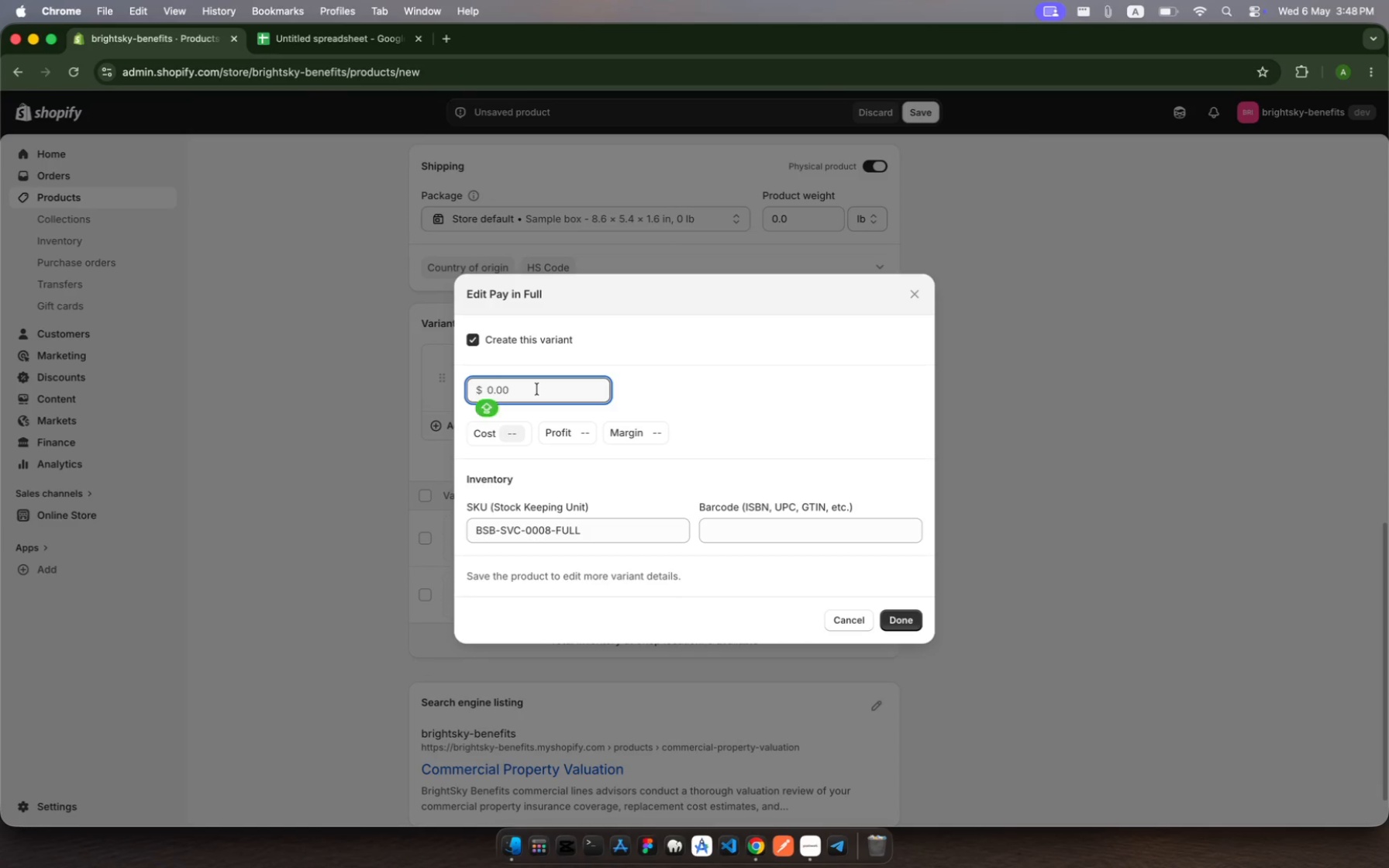 
type(1800)
 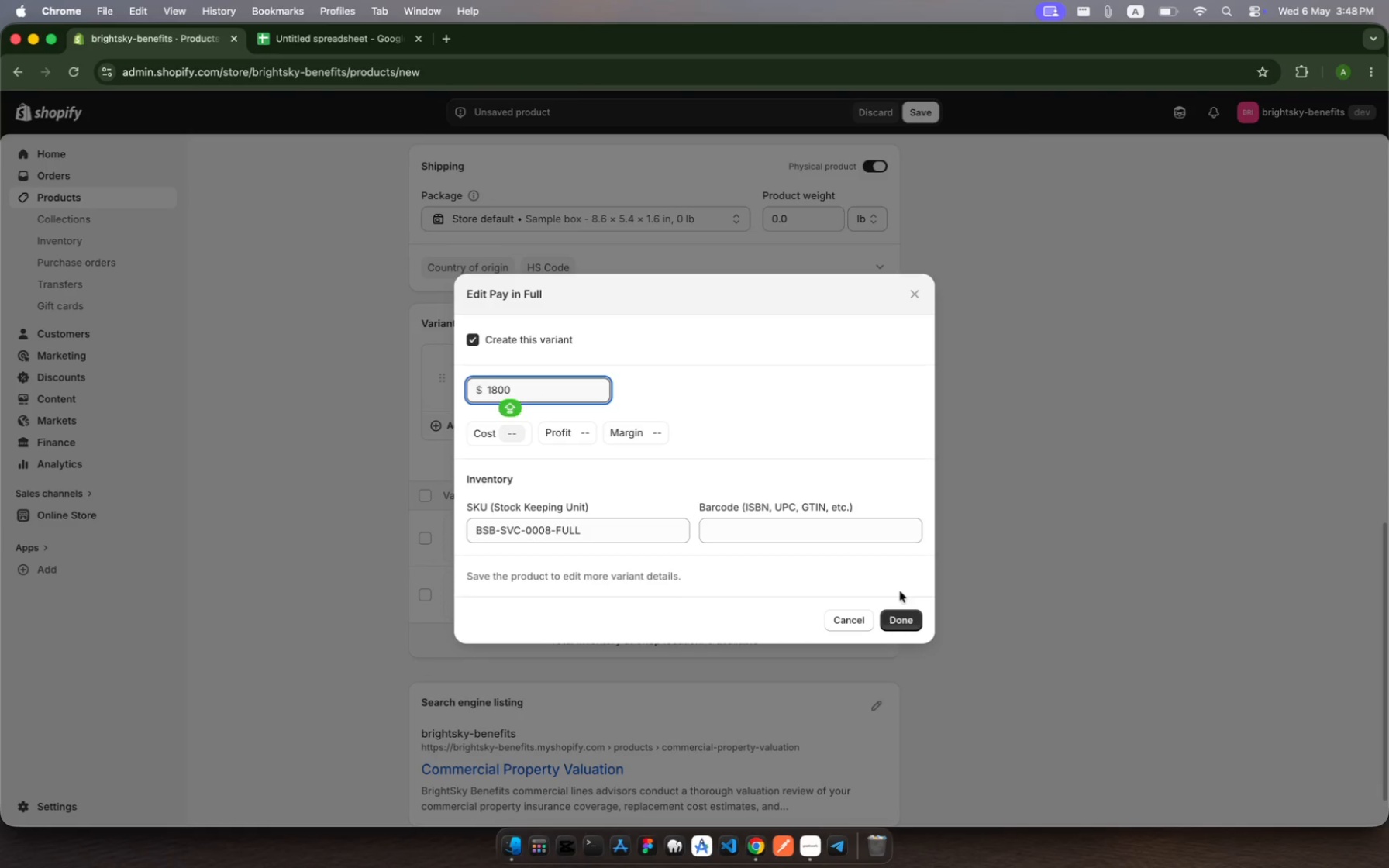 
left_click([909, 615])
 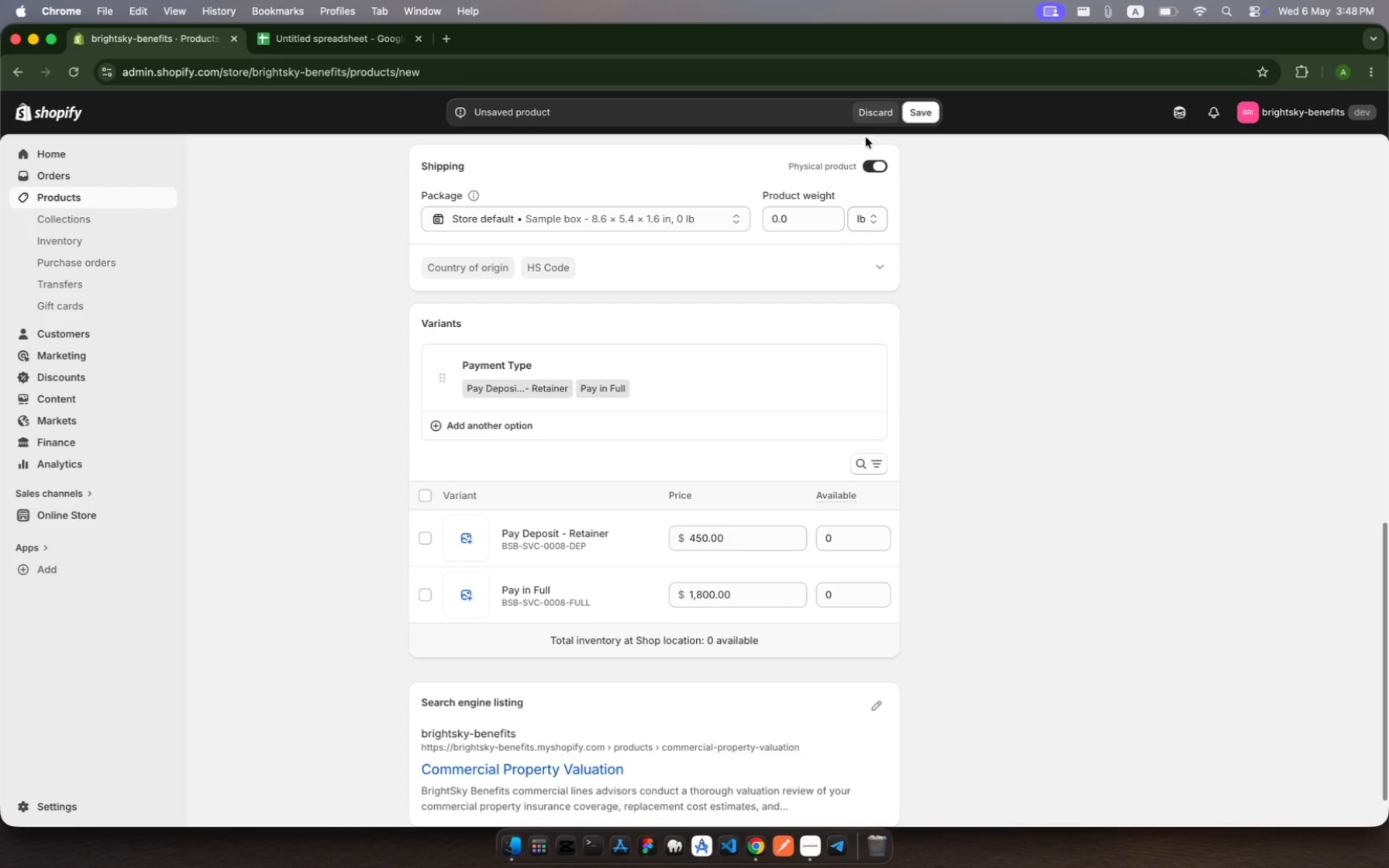 
scroll: coordinate [775, 468], scroll_direction: down, amount: 29.0
 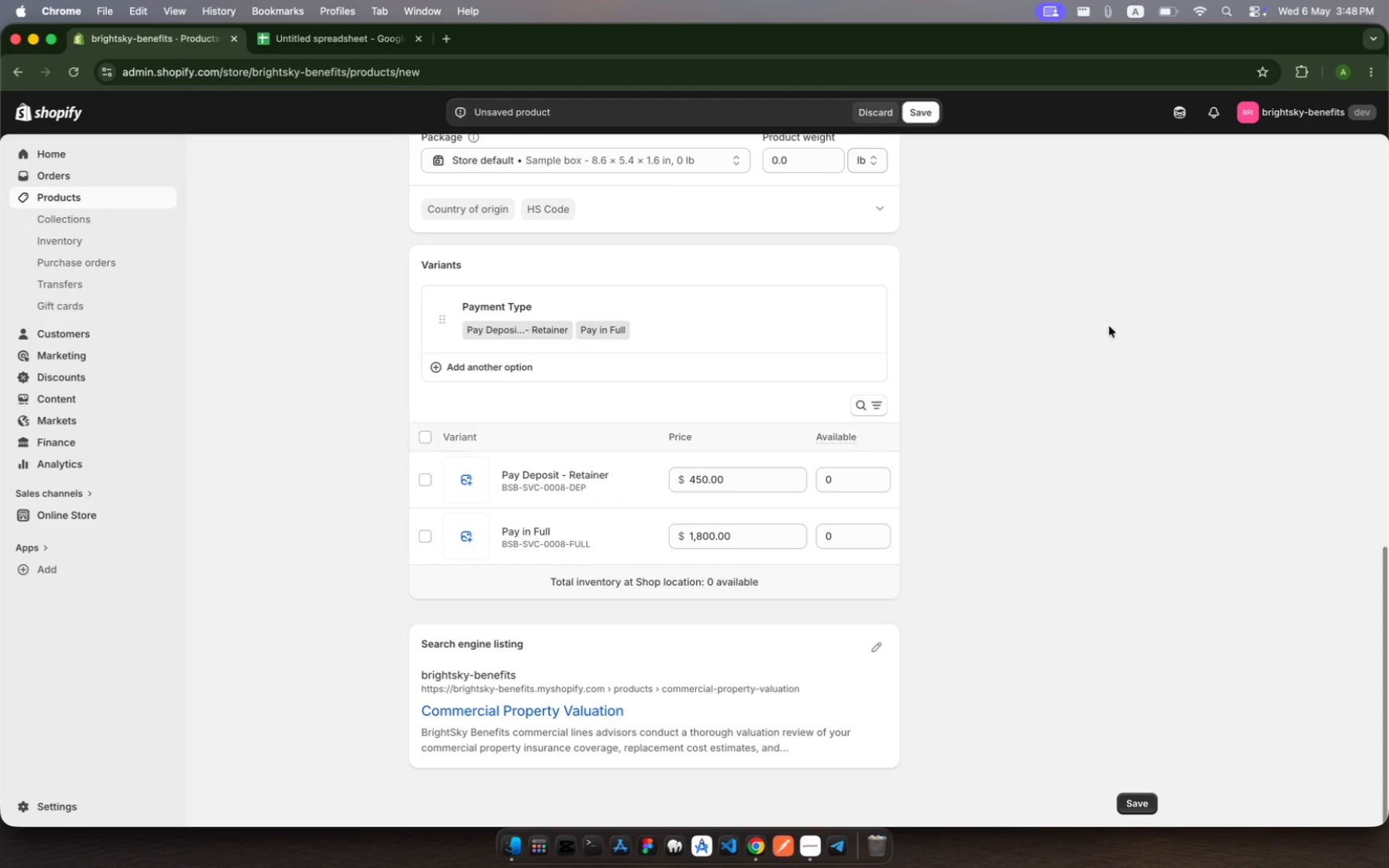 
scroll: coordinate [863, 191], scroll_direction: up, amount: 83.0
 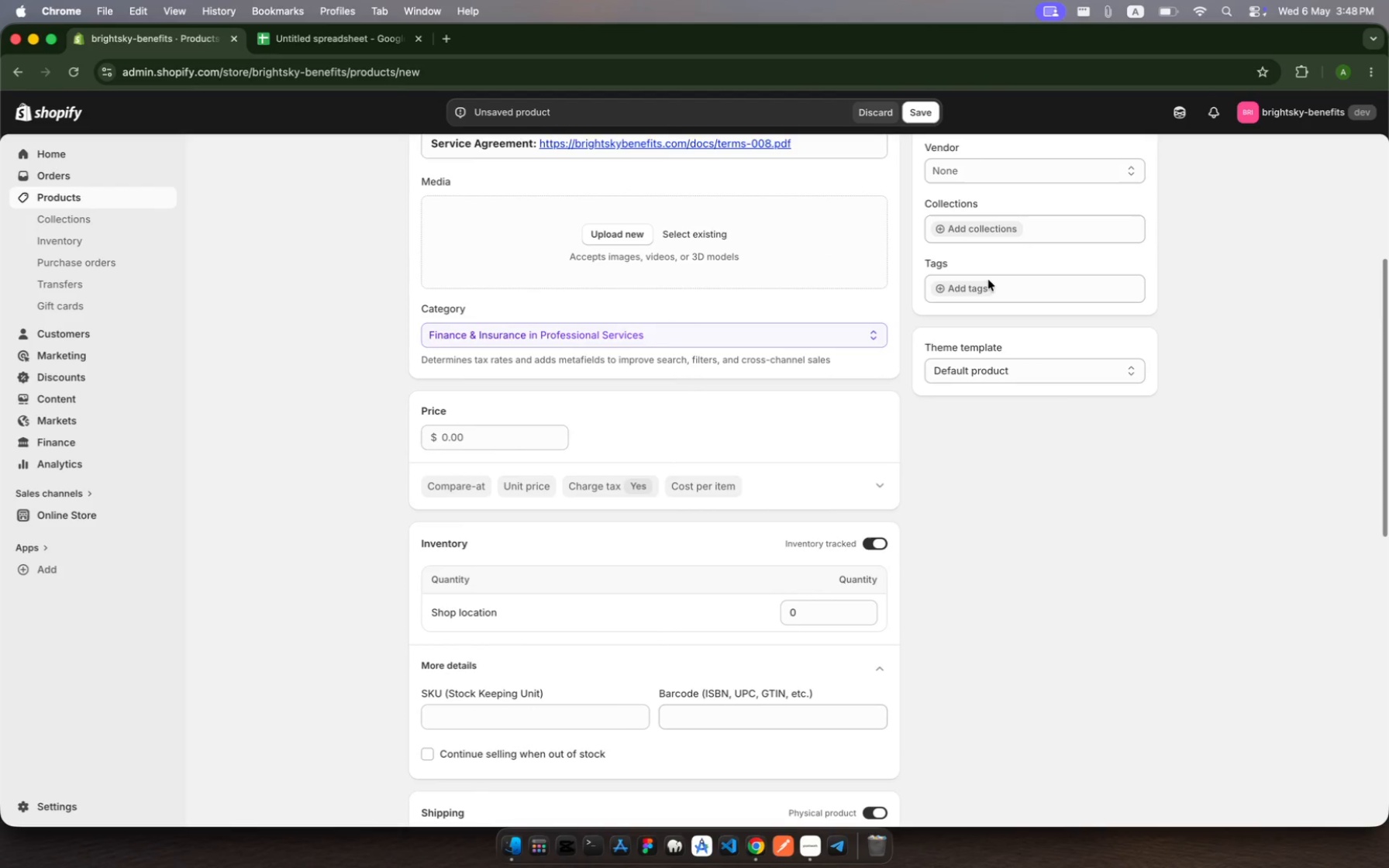 
left_click([974, 288])
 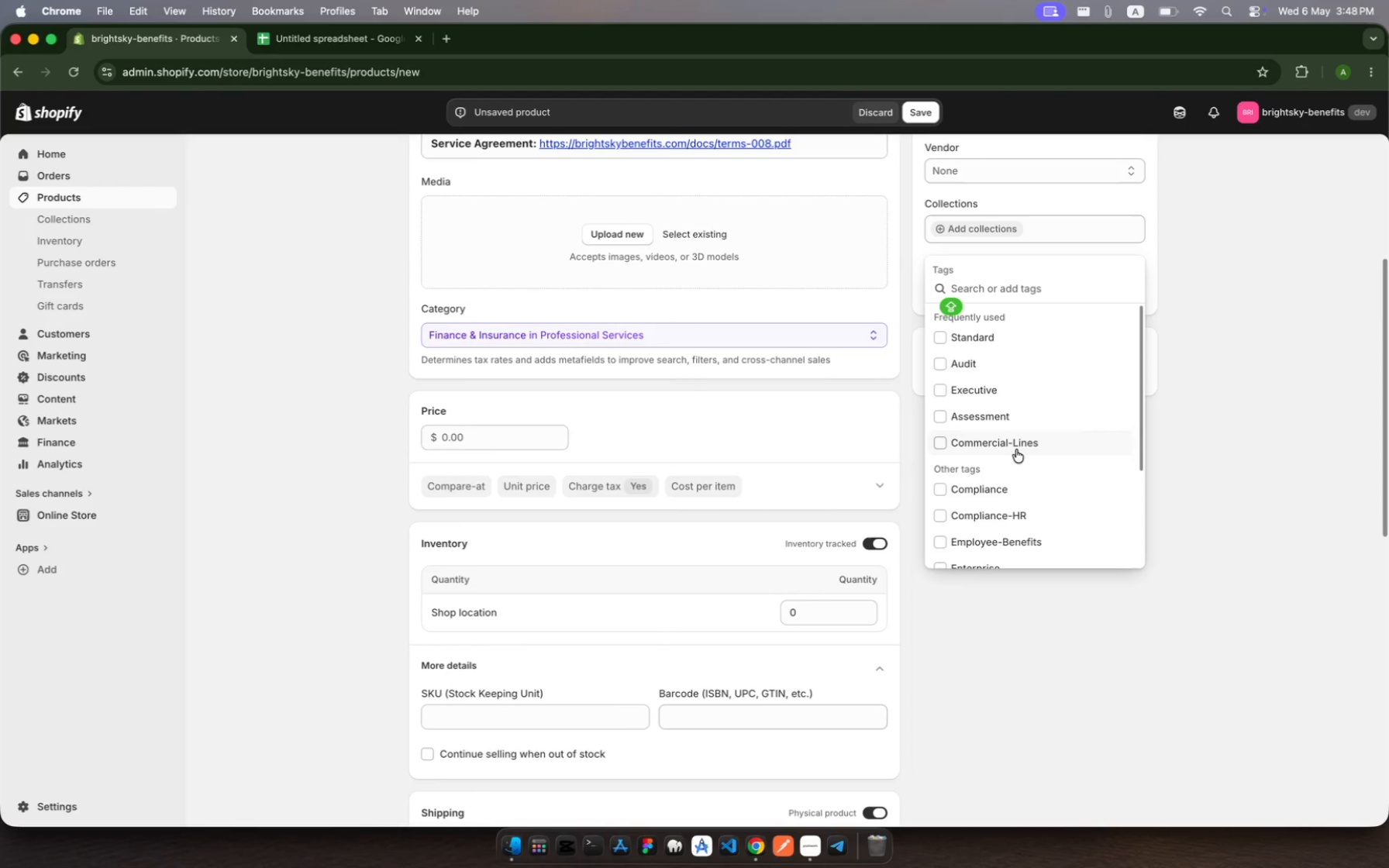 
left_click([1016, 450])
 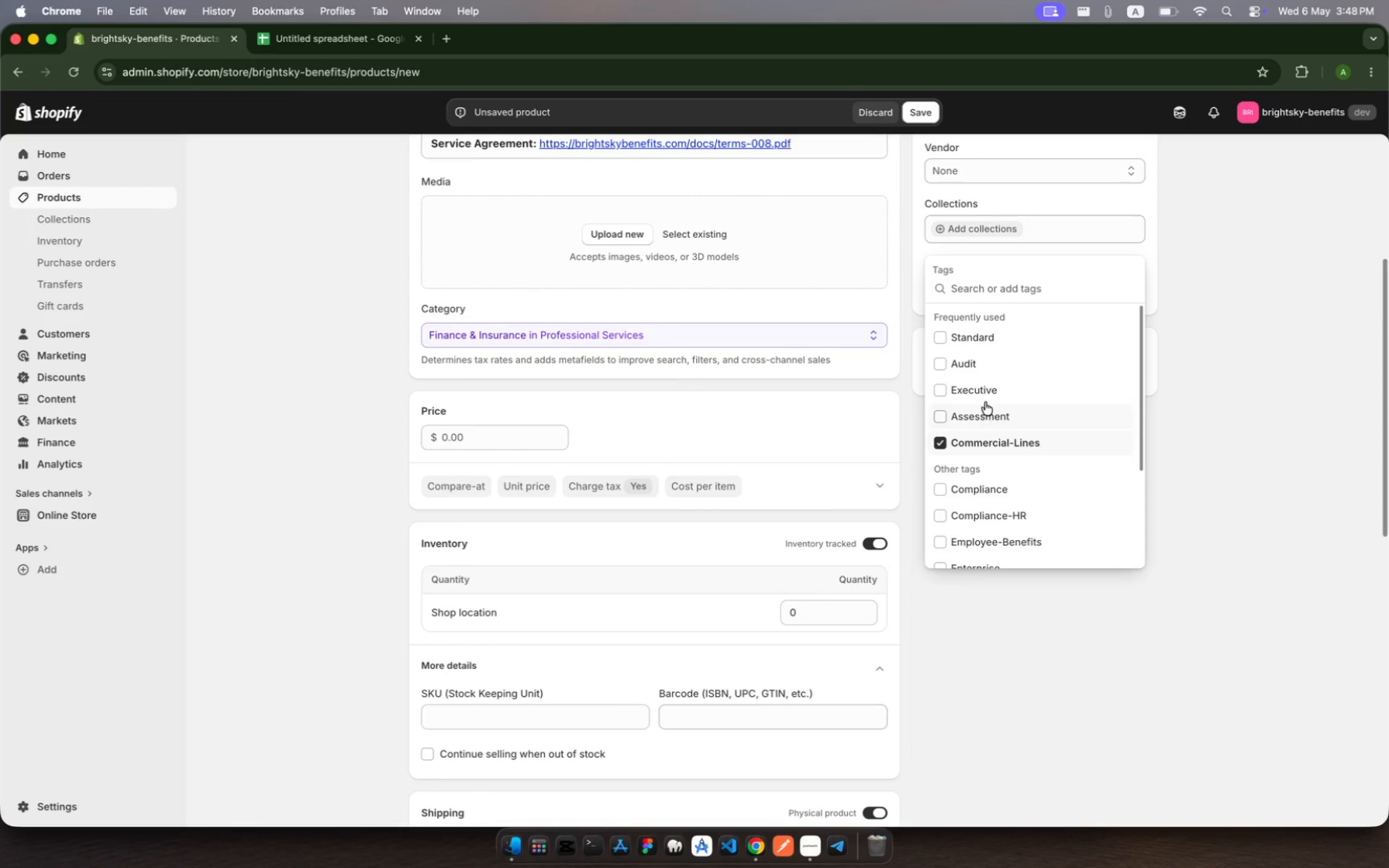 
left_click([985, 394])
 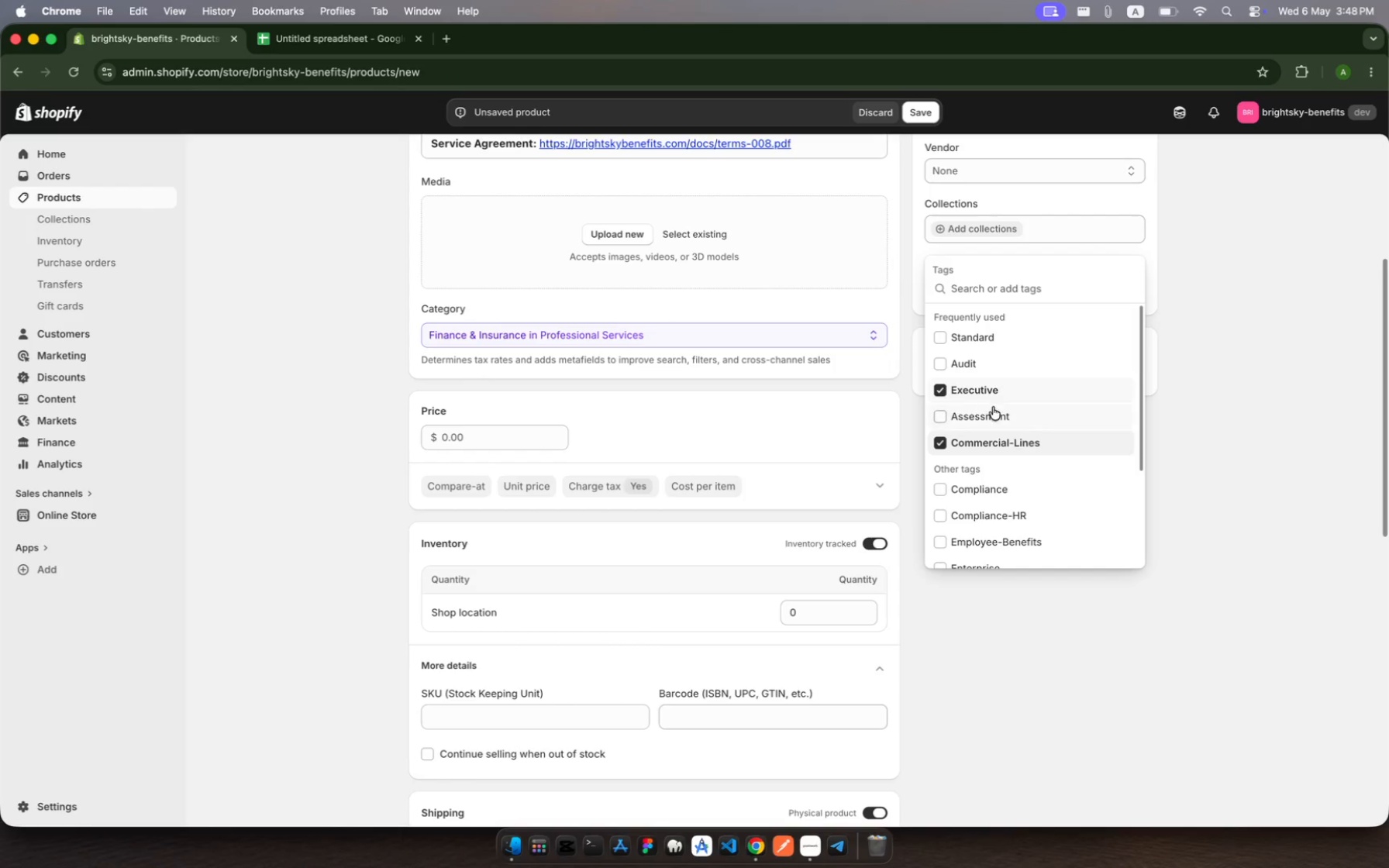 
scroll: coordinate [1004, 467], scroll_direction: down, amount: 11.0
 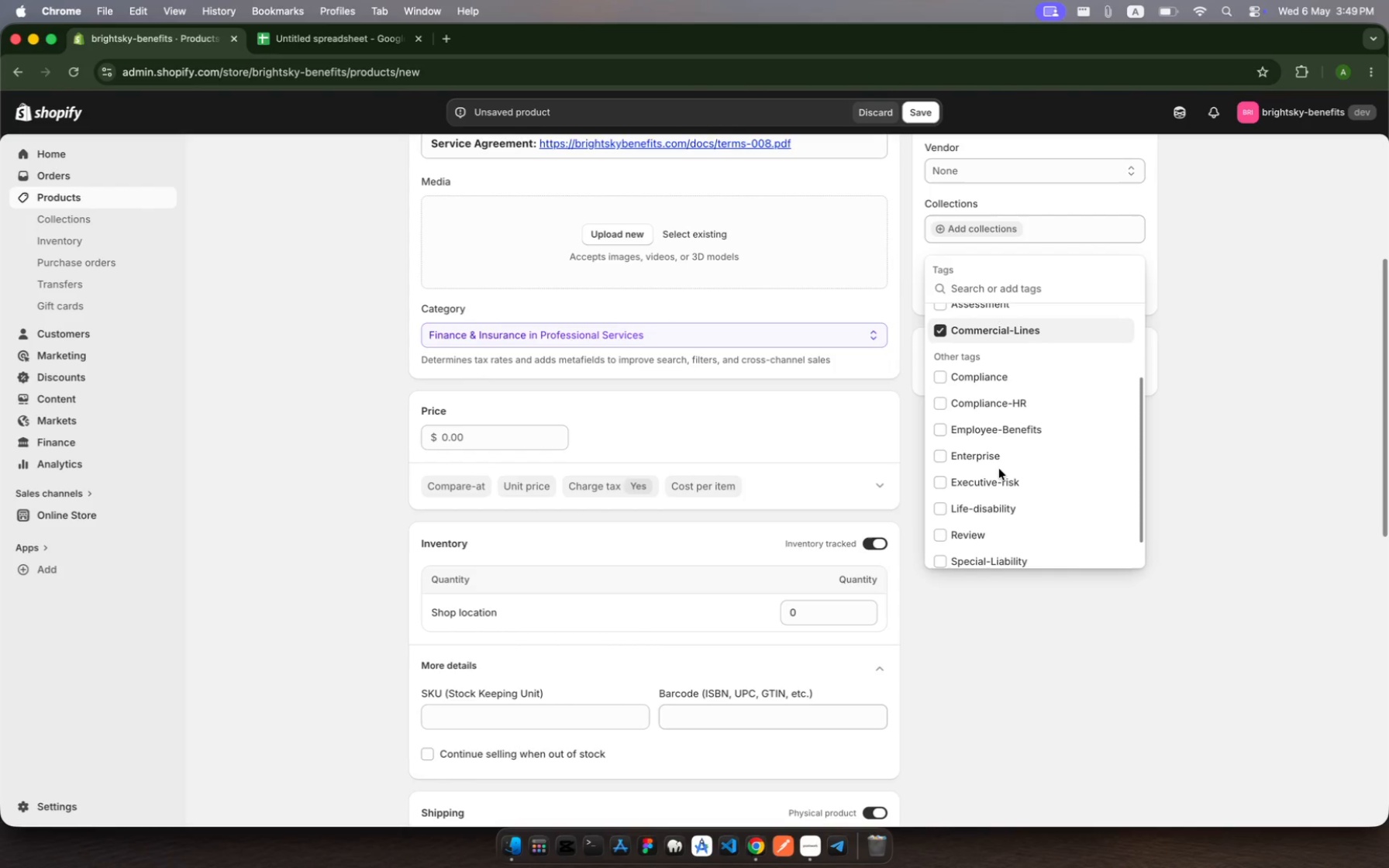 
wait(5.92)
 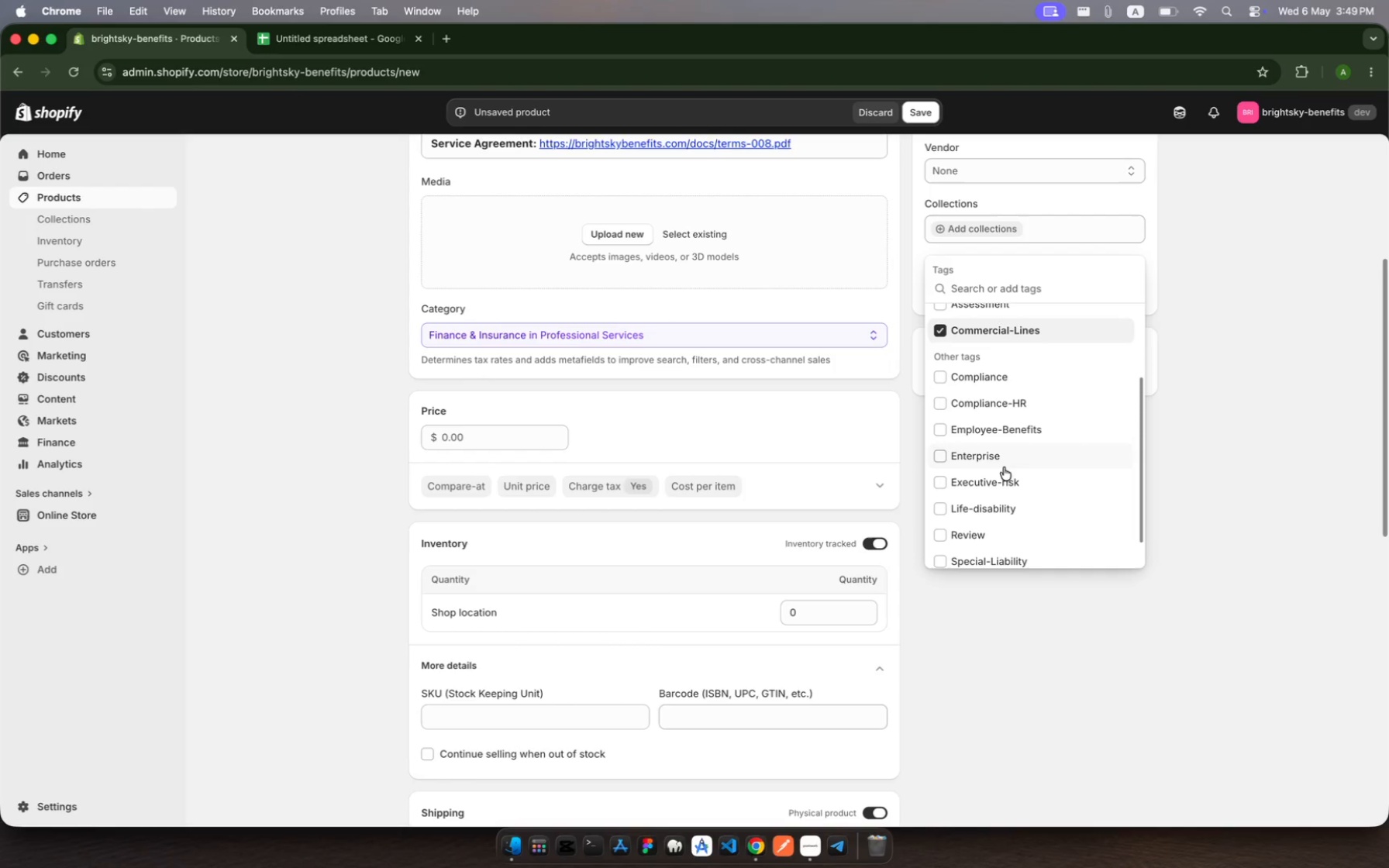 
scroll: coordinate [999, 504], scroll_direction: up, amount: 27.0
 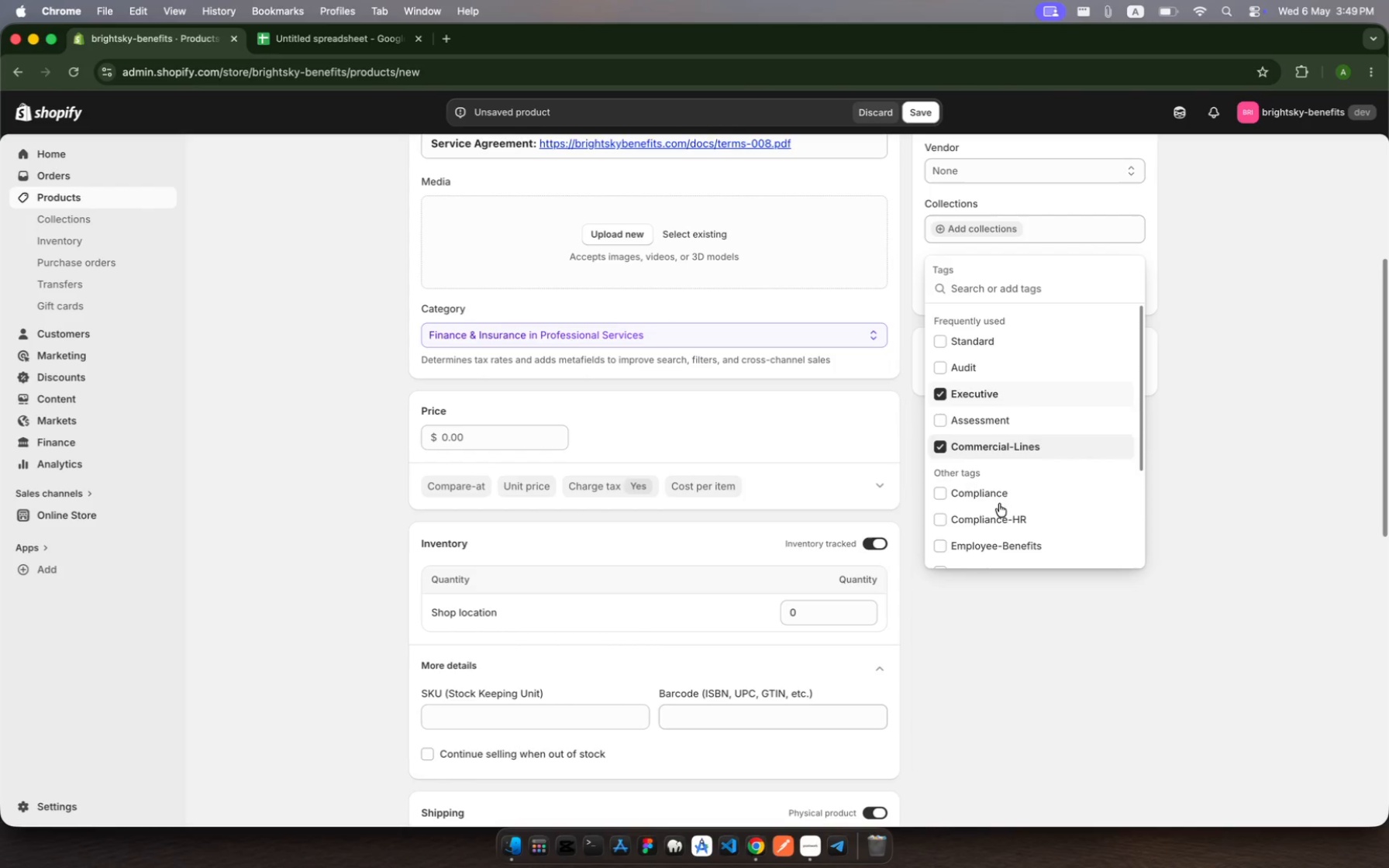 
scroll: coordinate [999, 503], scroll_direction: down, amount: 22.0
 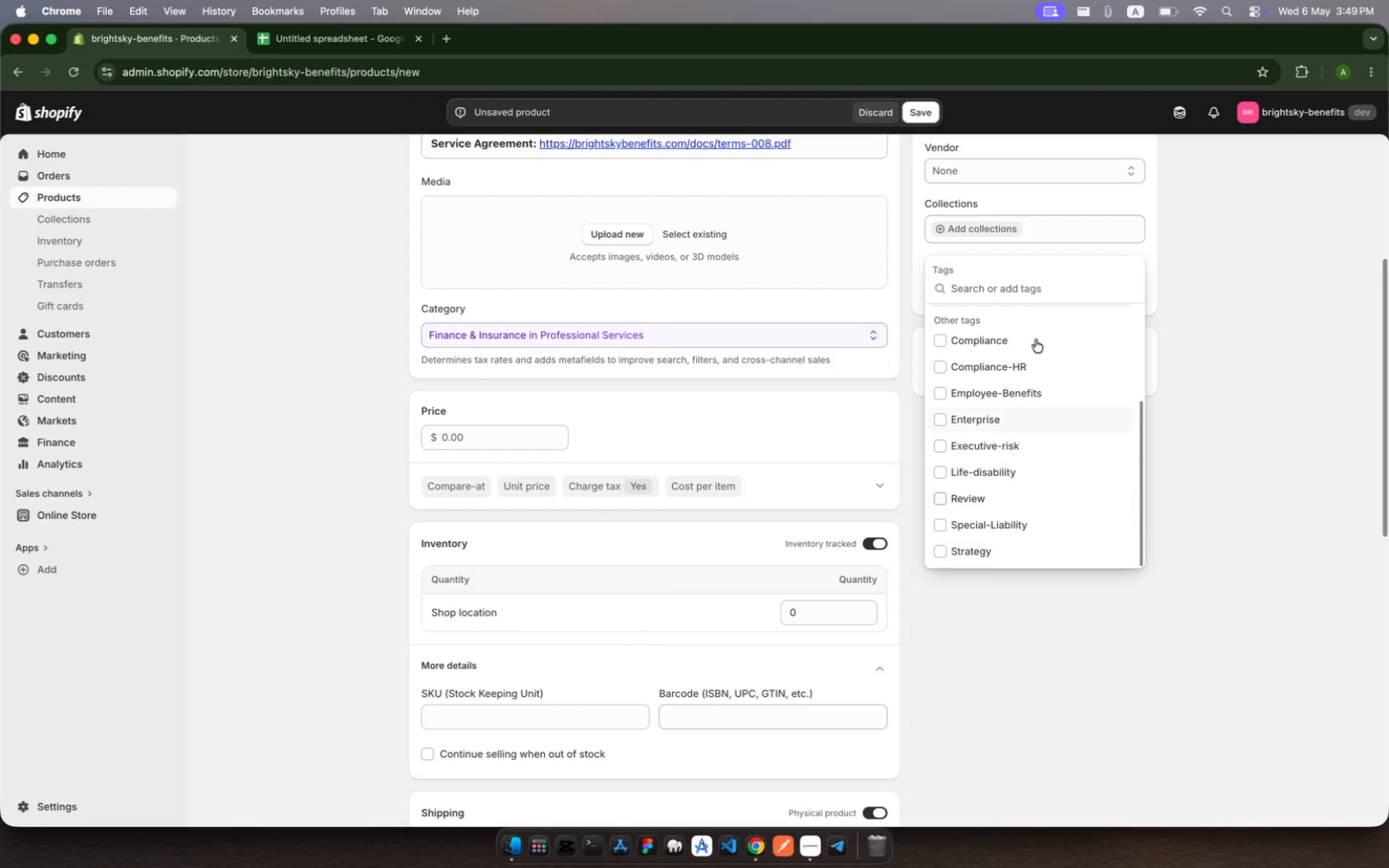 
left_click([1227, 303])
 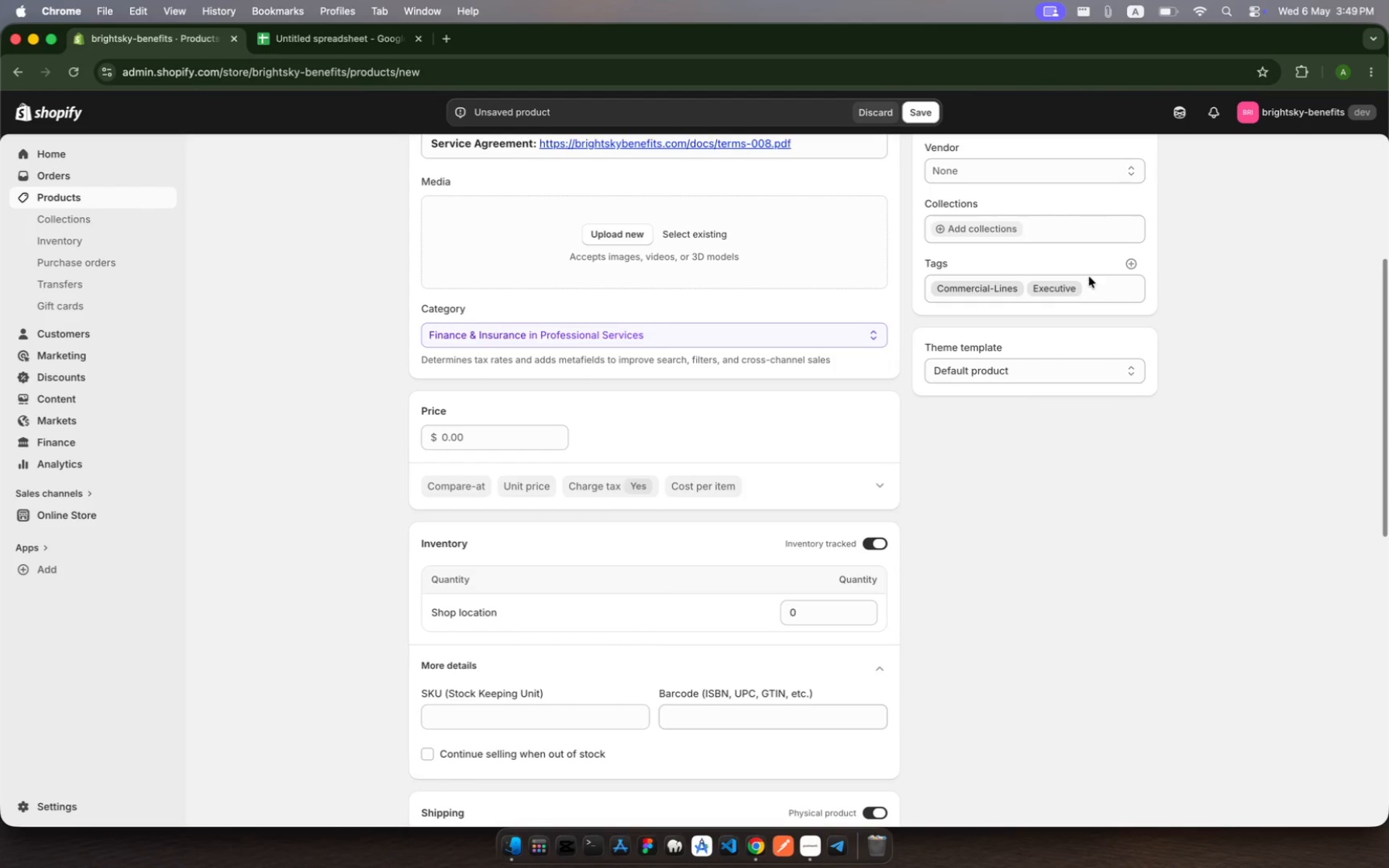 
left_click([1088, 286])
 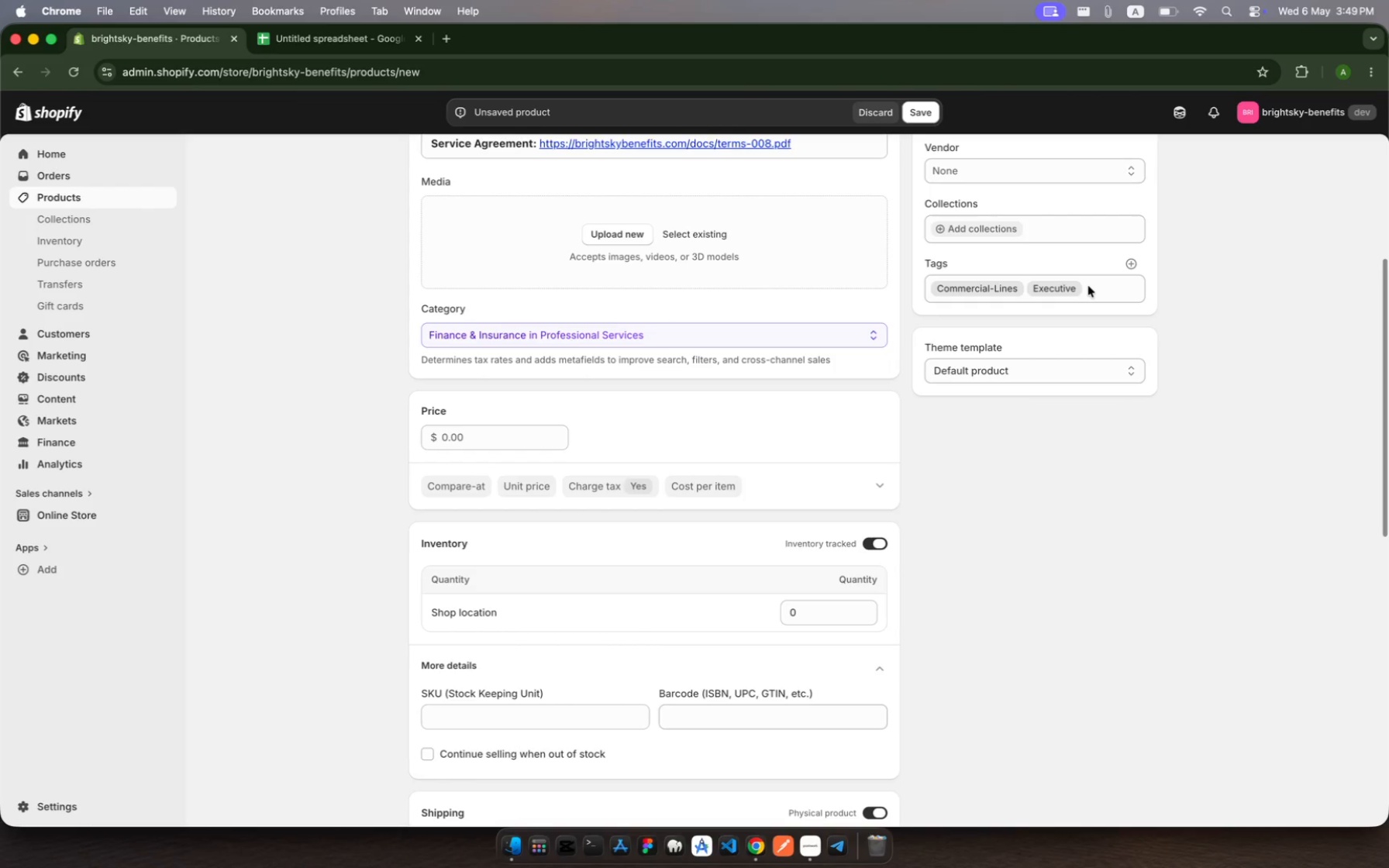 
key(Fn)
 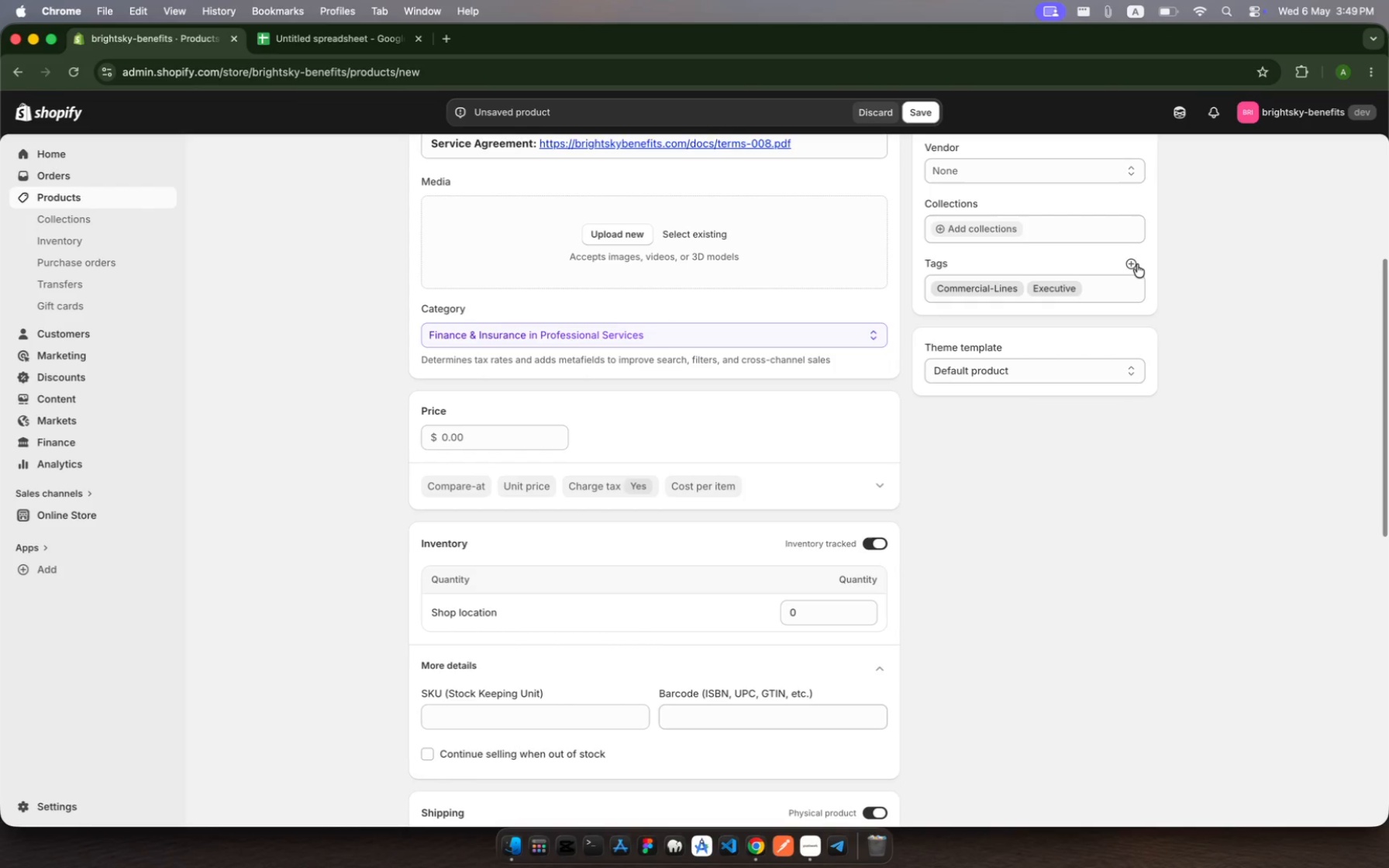 
left_click([1137, 264])
 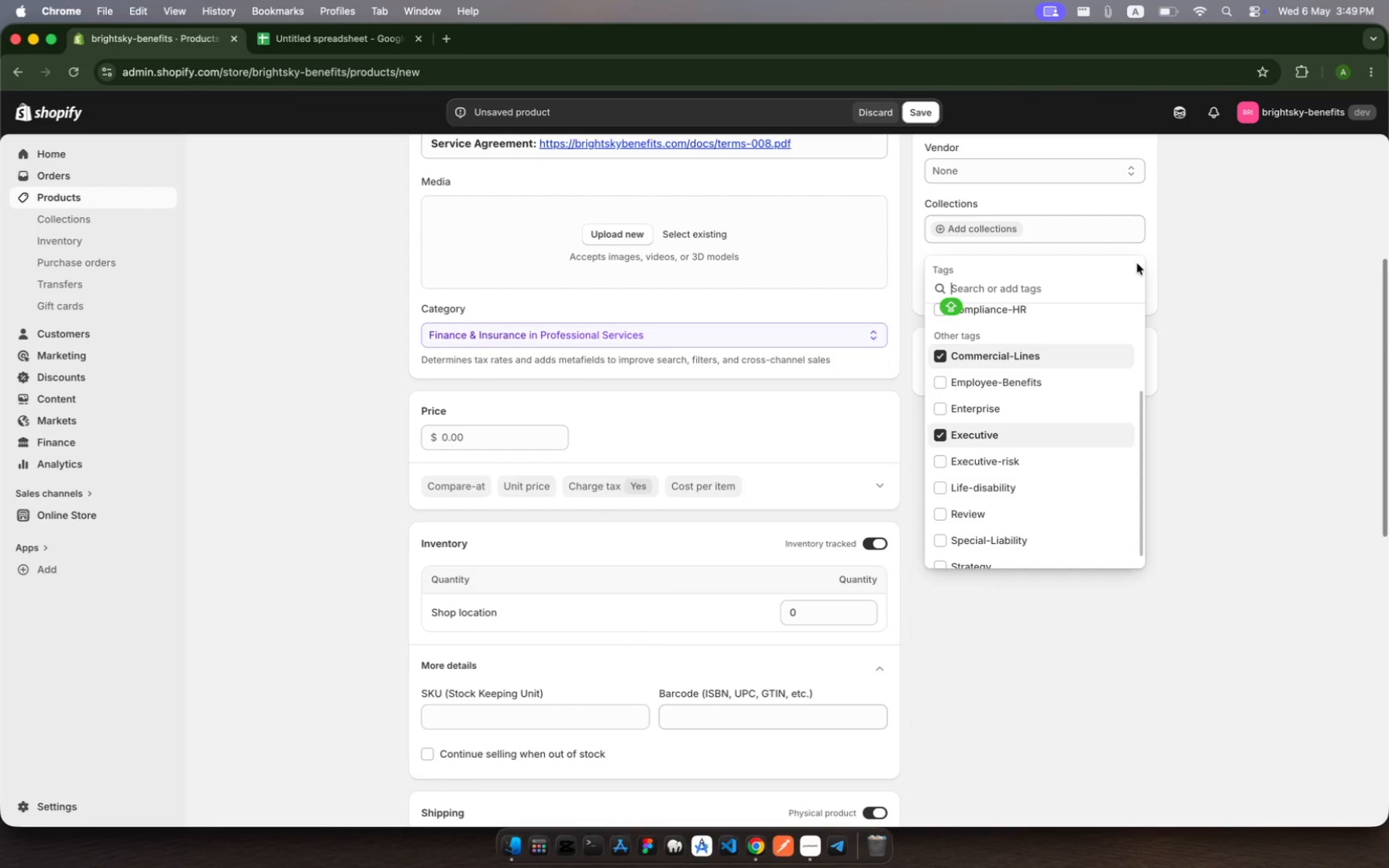 
type(Valuation)
 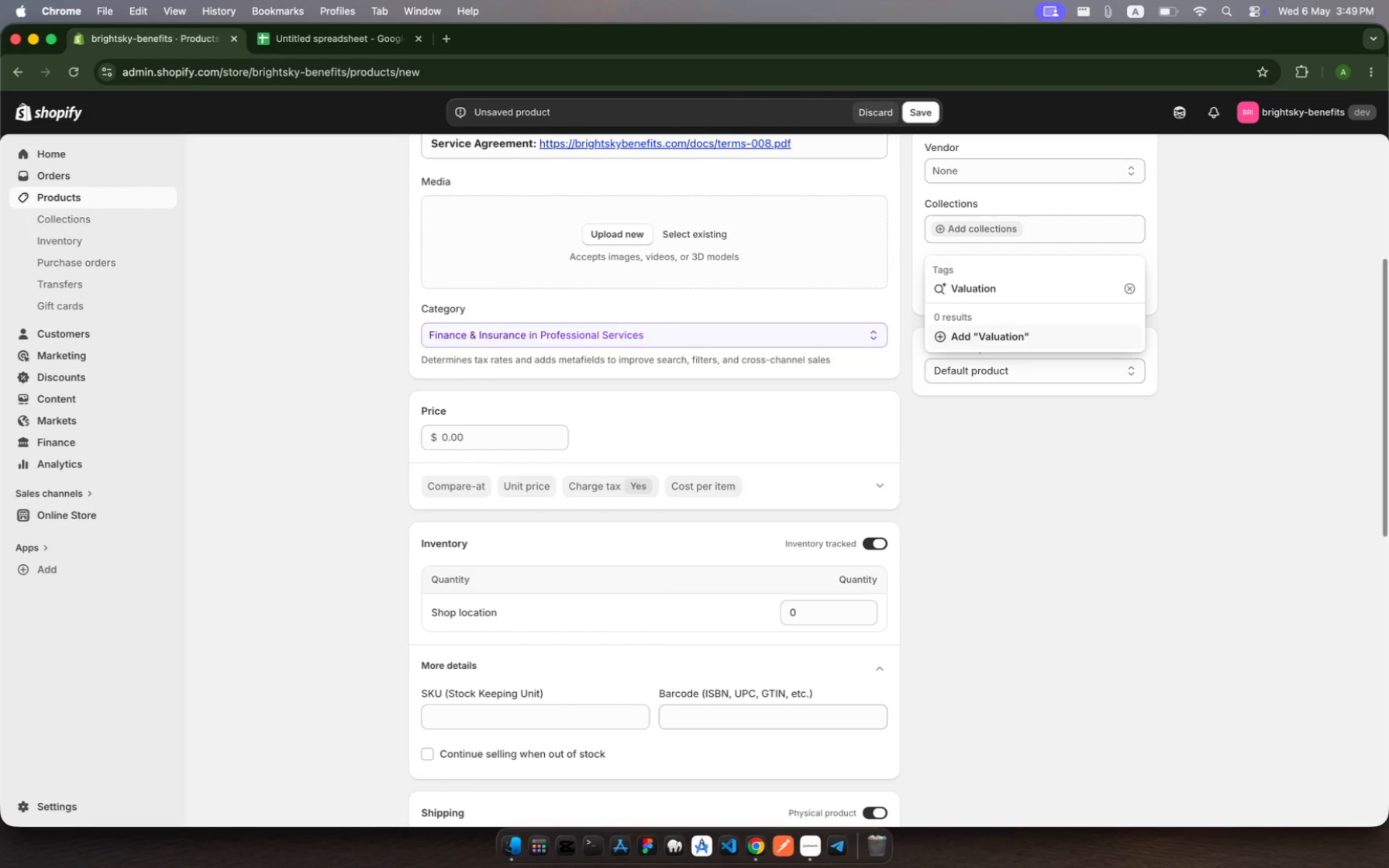 
key(Enter)
 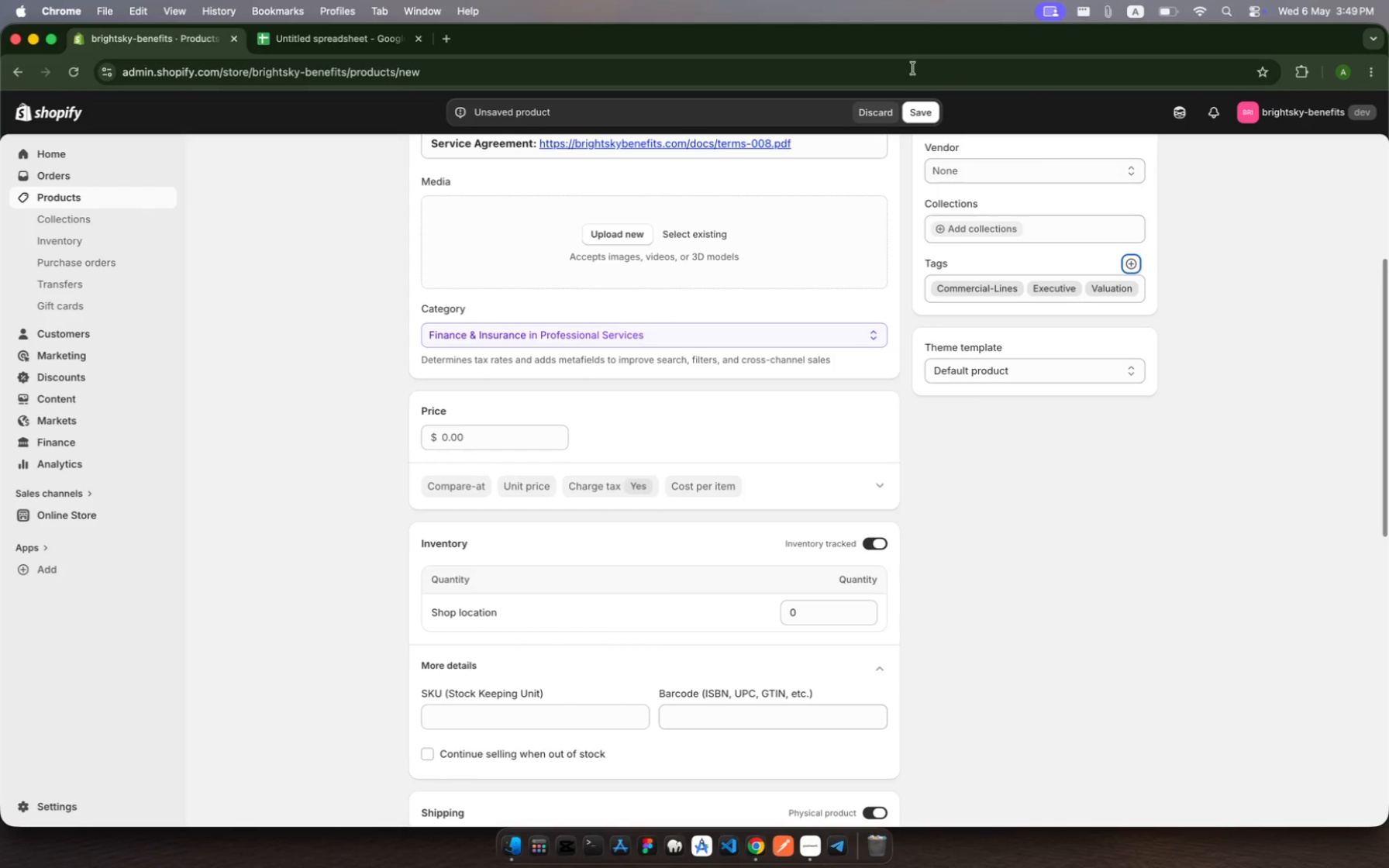 
scroll: coordinate [850, 284], scroll_direction: down, amount: 284.0
 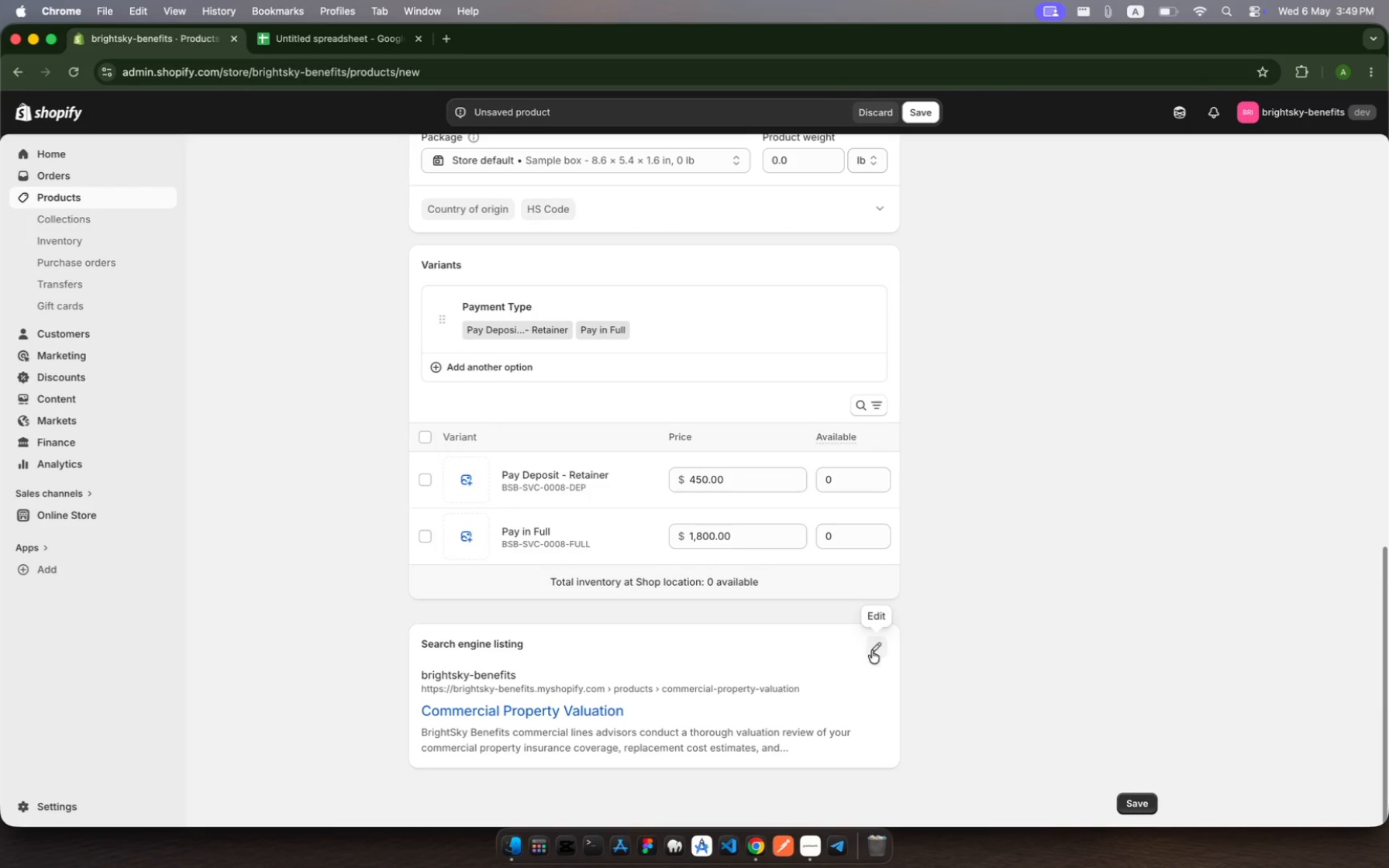 
left_click([874, 654])
 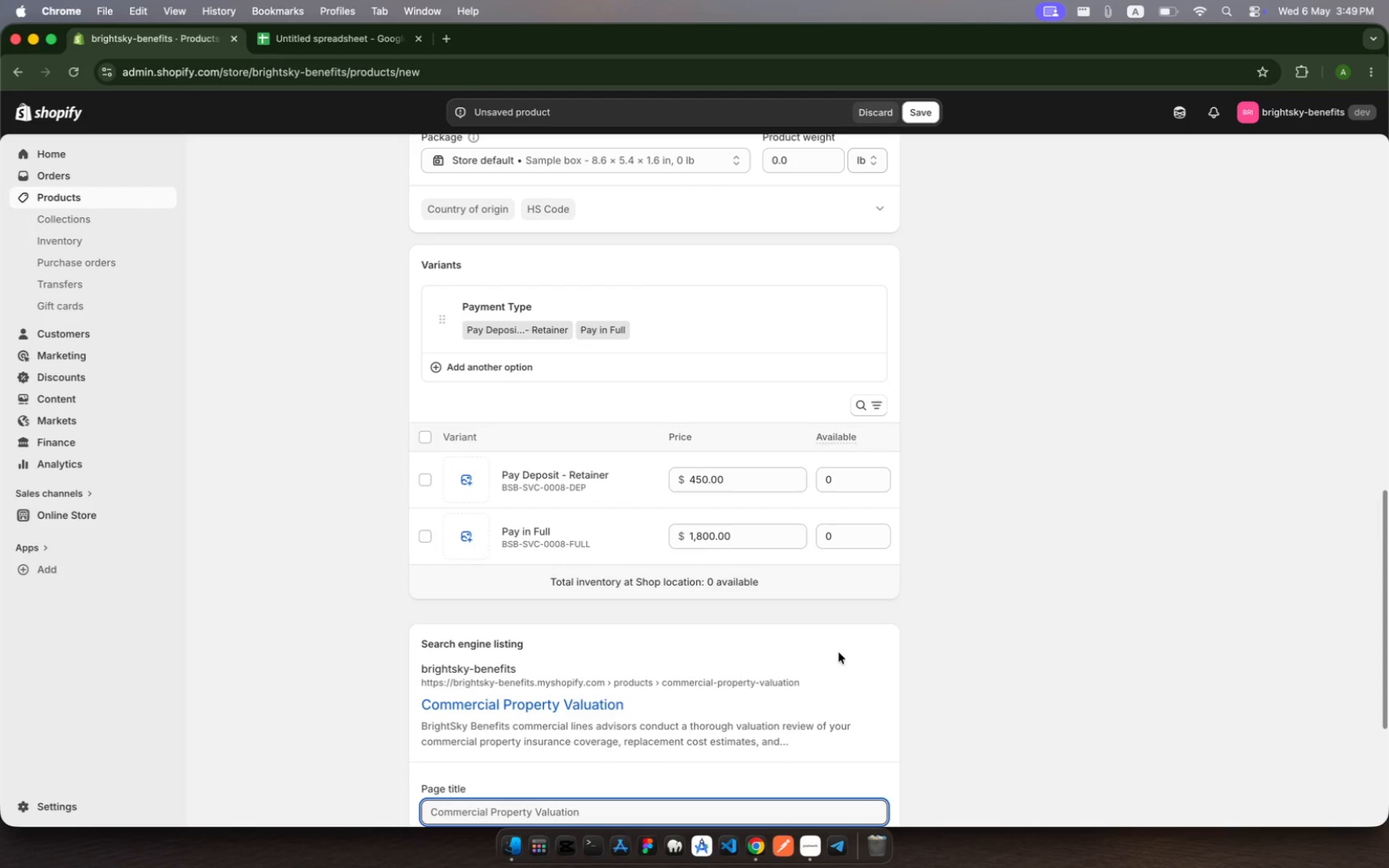 
scroll: coordinate [726, 687], scroll_direction: down, amount: 118.0
 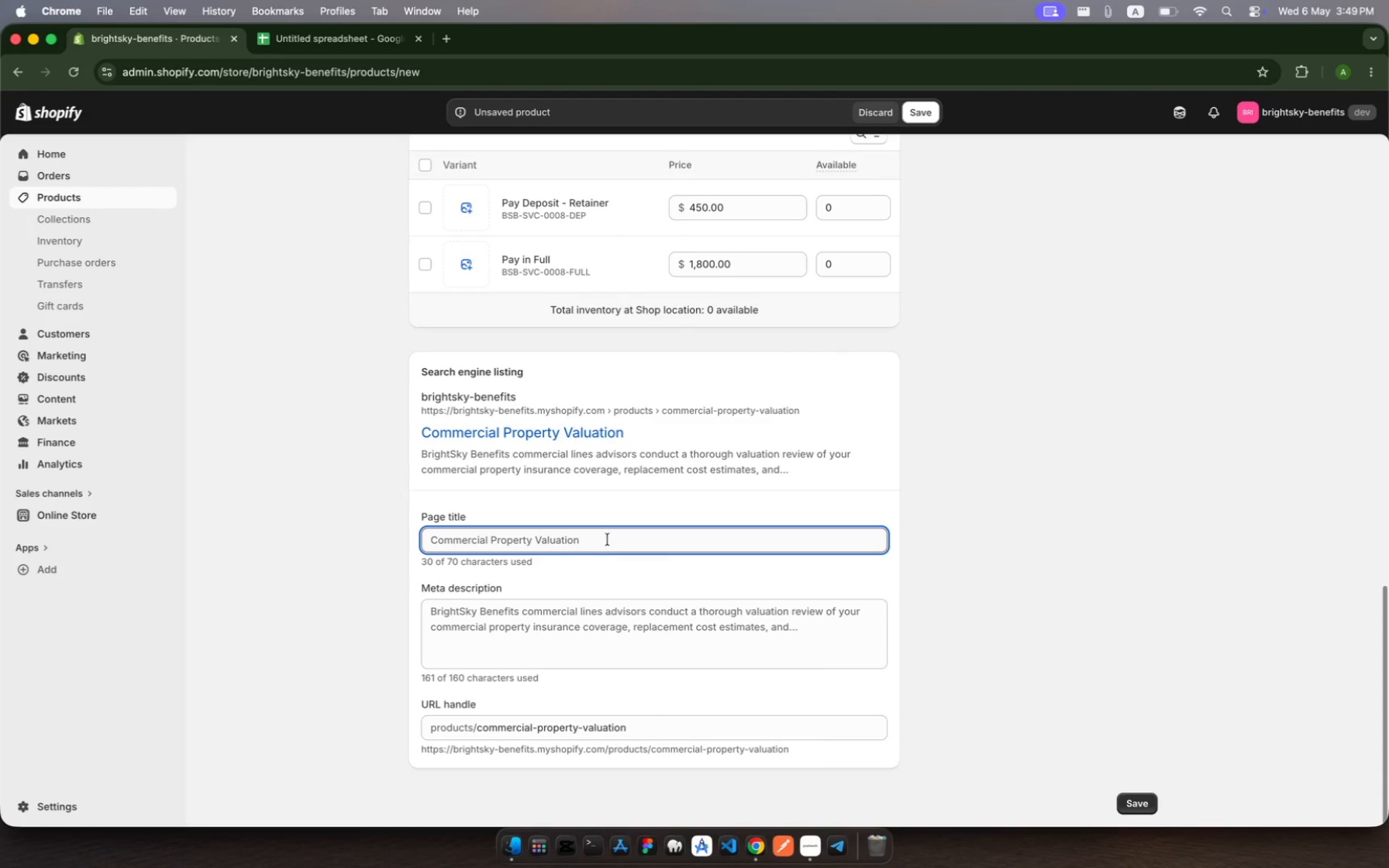 
left_click([608, 540])
 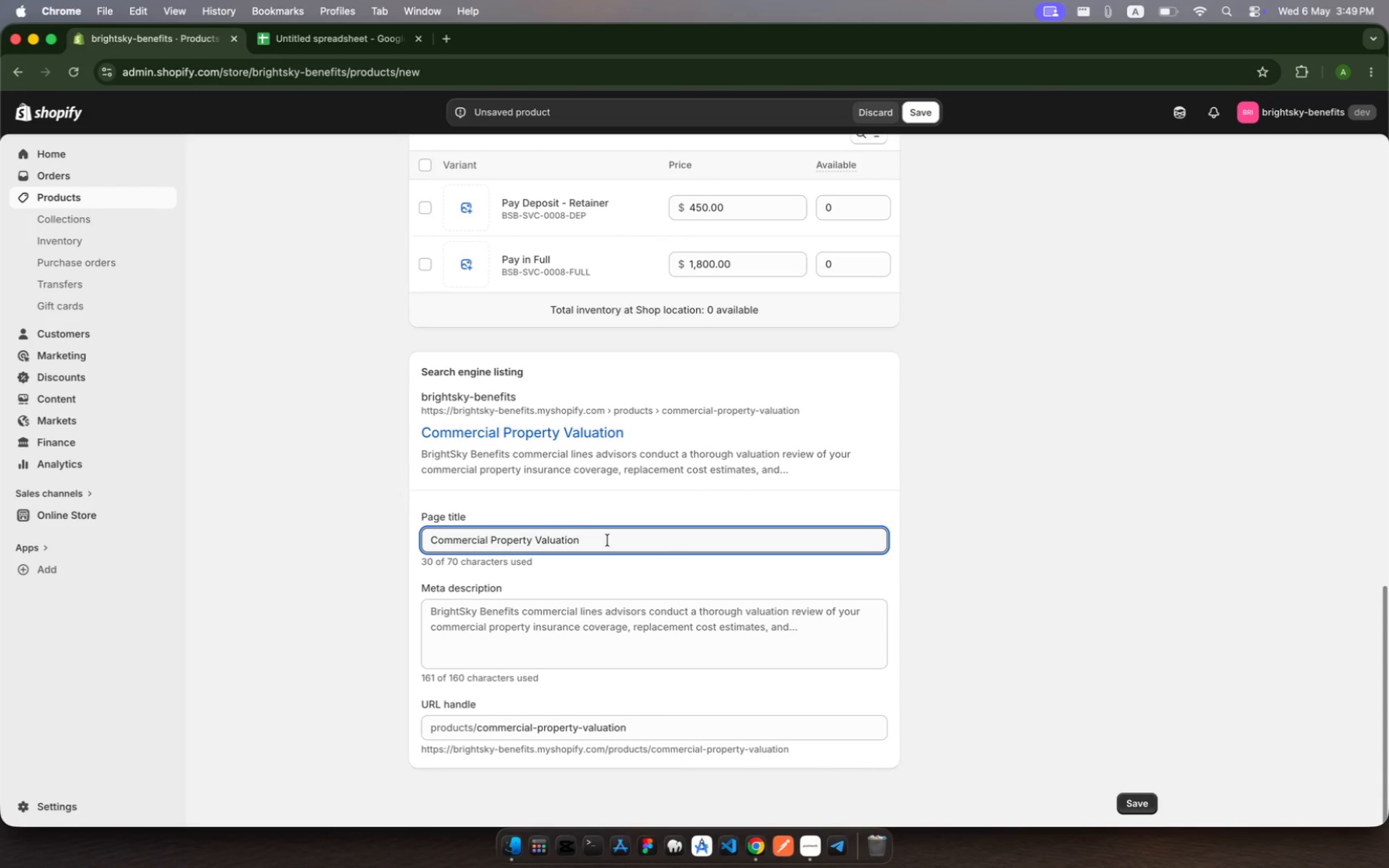 
type(| Briht \Sky )
key(Backspace)
key(Backspace)
key(Backspace)
key(Backspace)
key(Backspace)
key(Backspace)
type(Sky )
 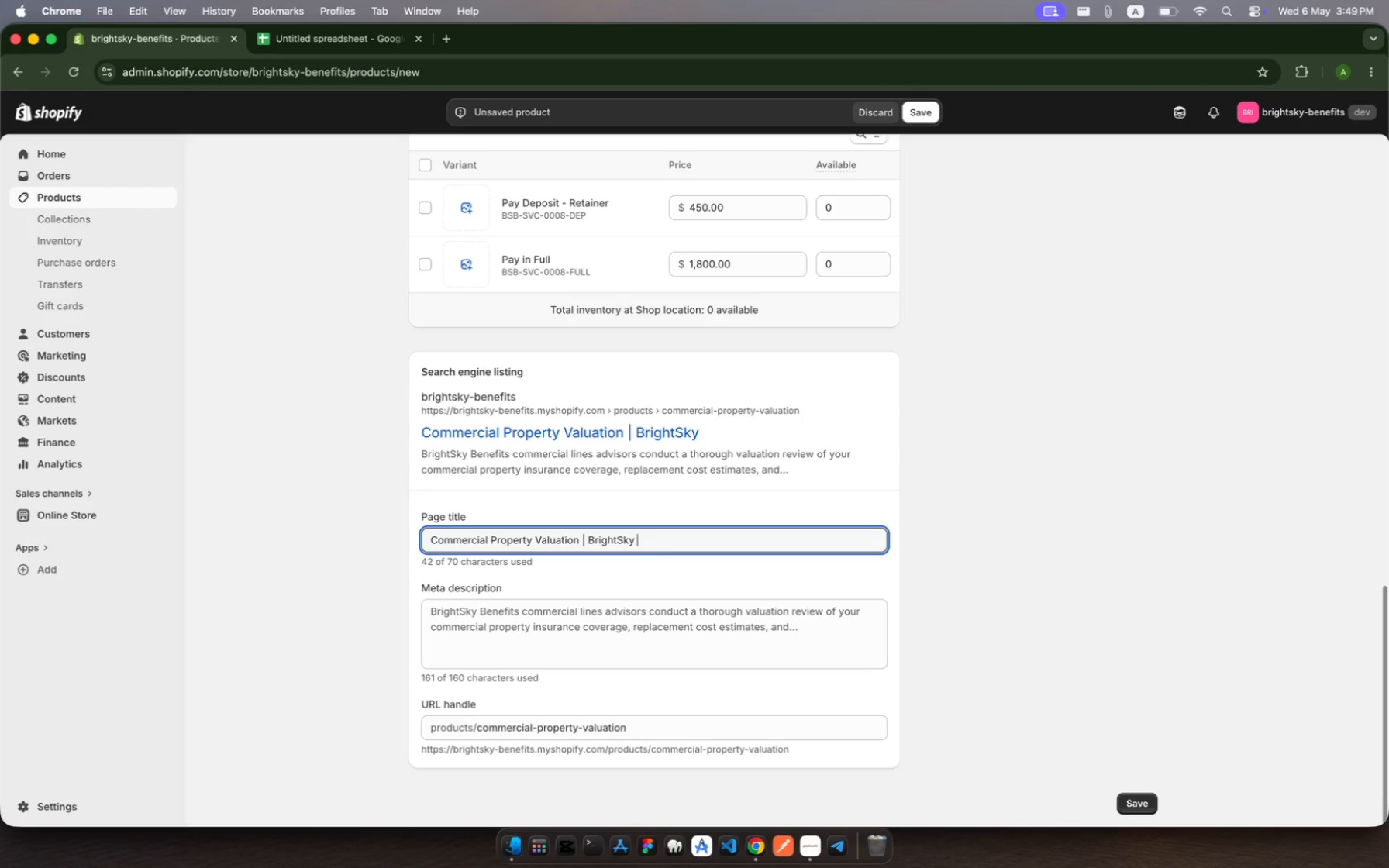 
 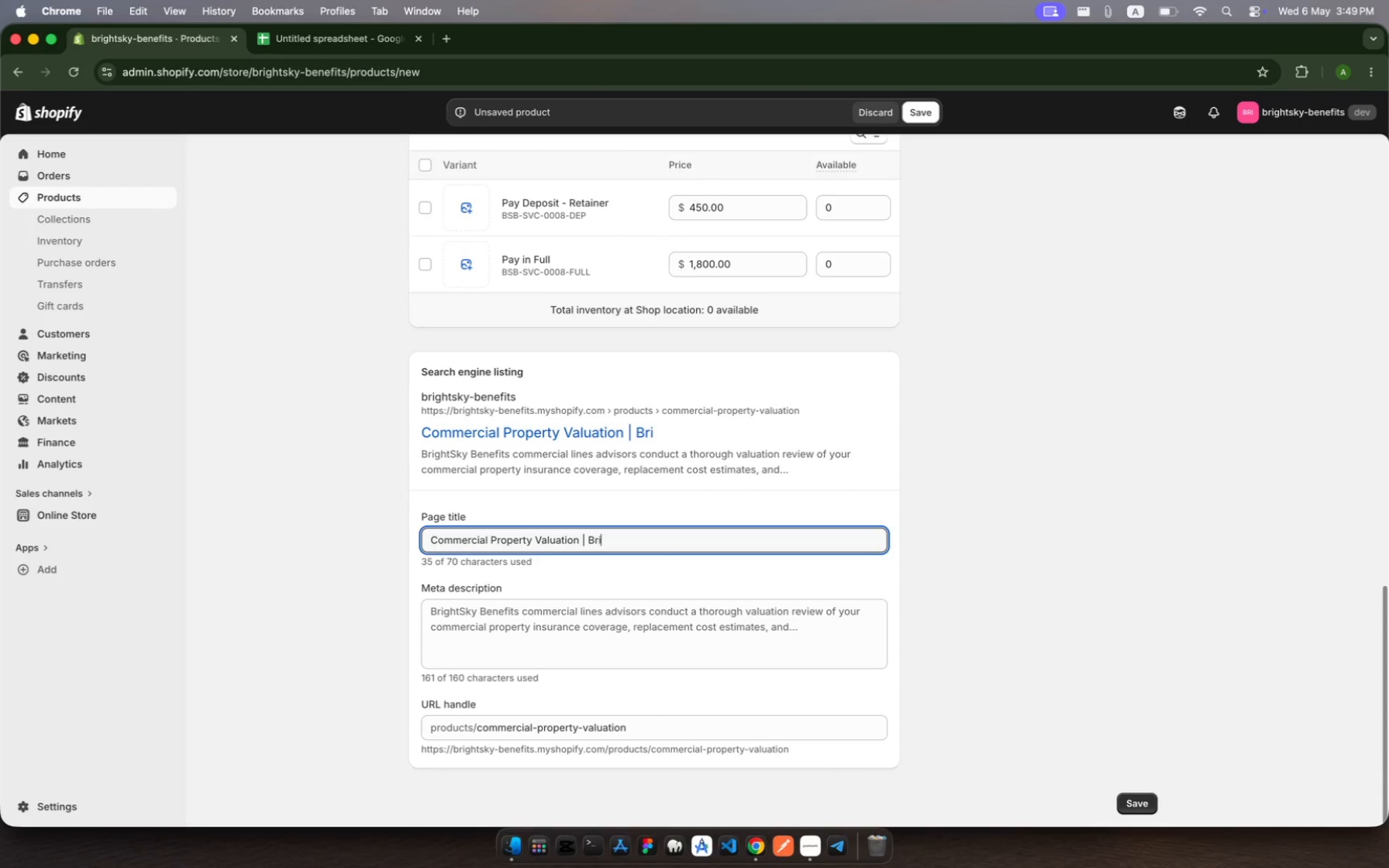 
hold_key(key=G, duration=0.32)
 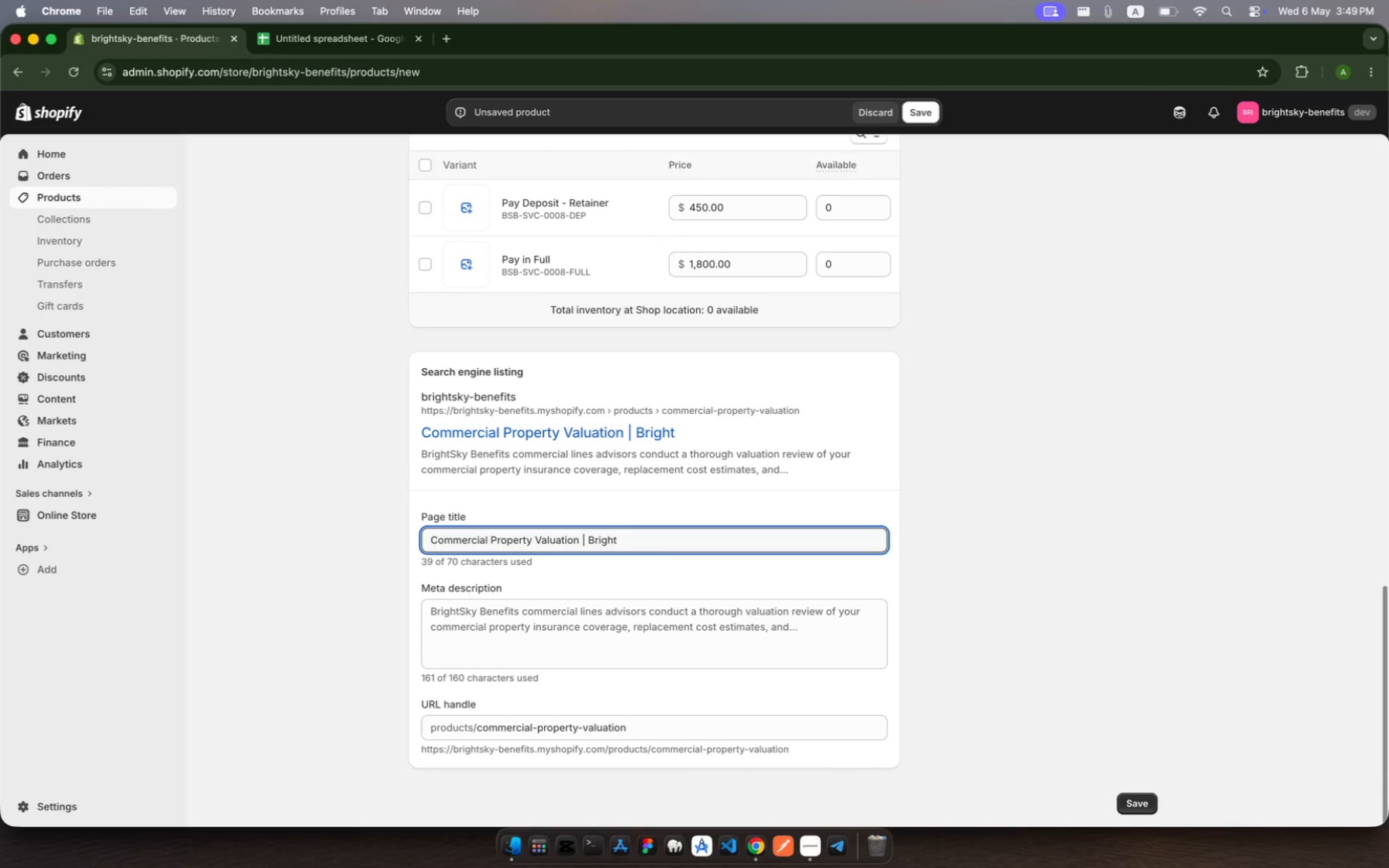 
wait(5.78)
 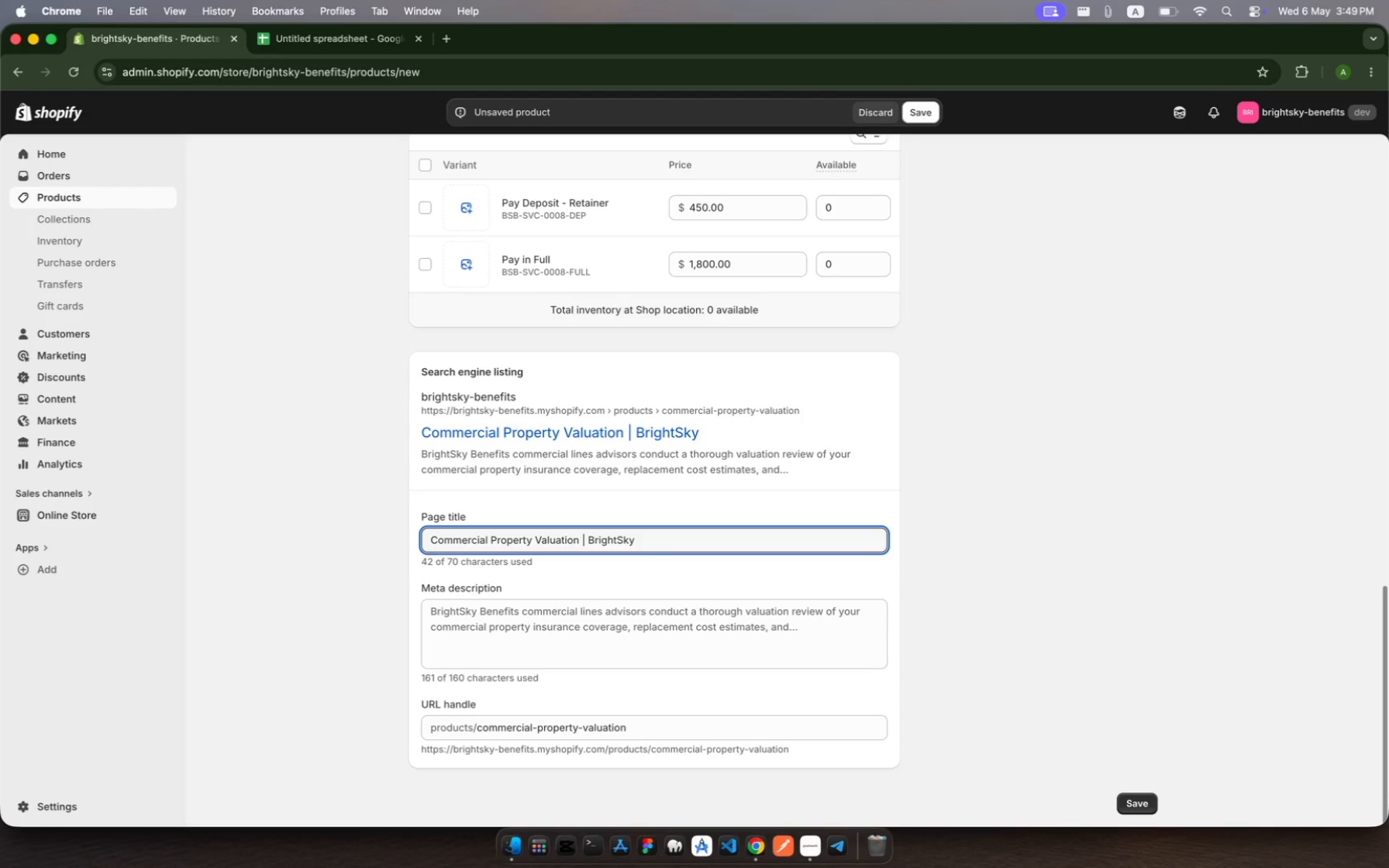 
type(Benefits)
 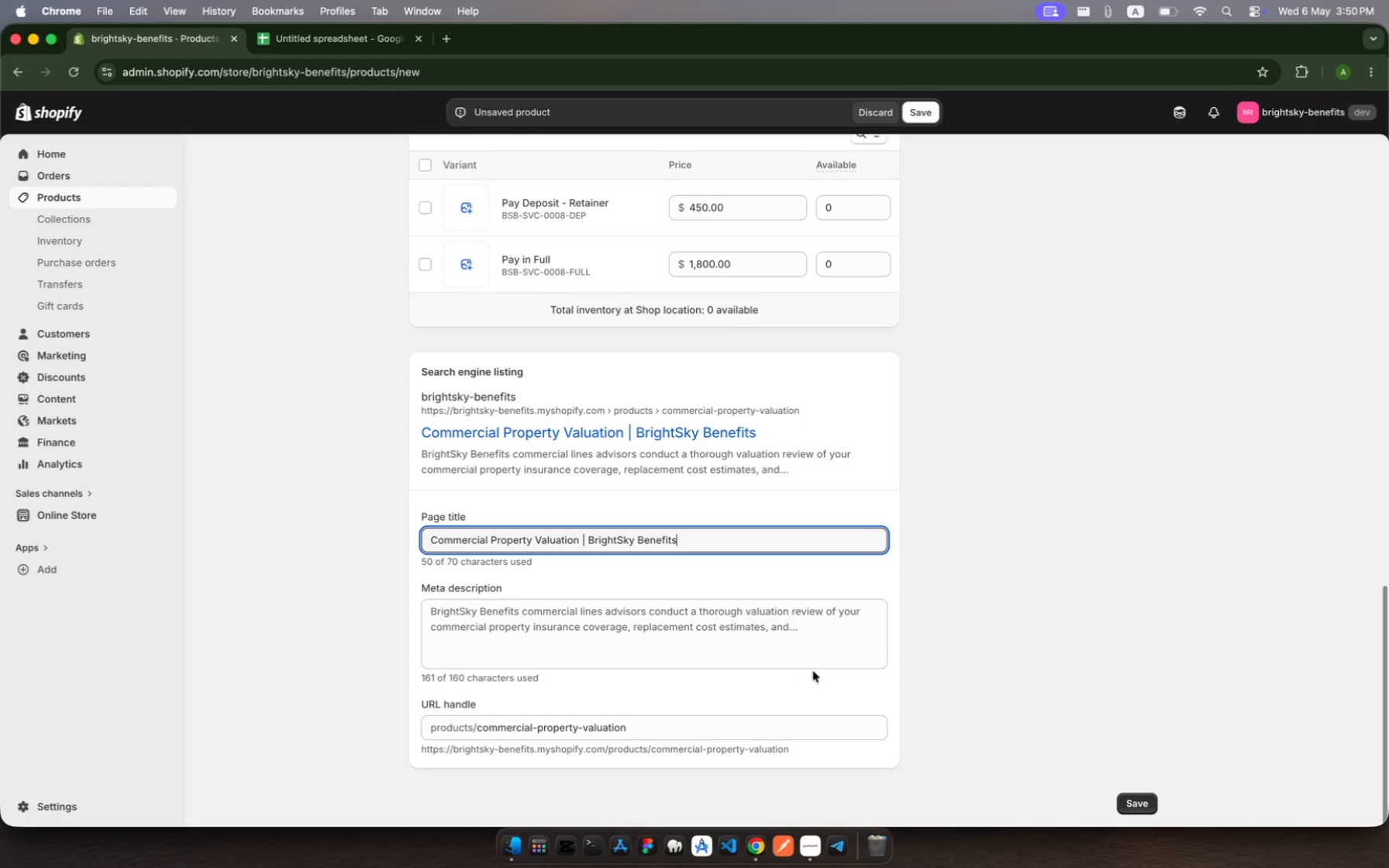 
wait(6.04)
 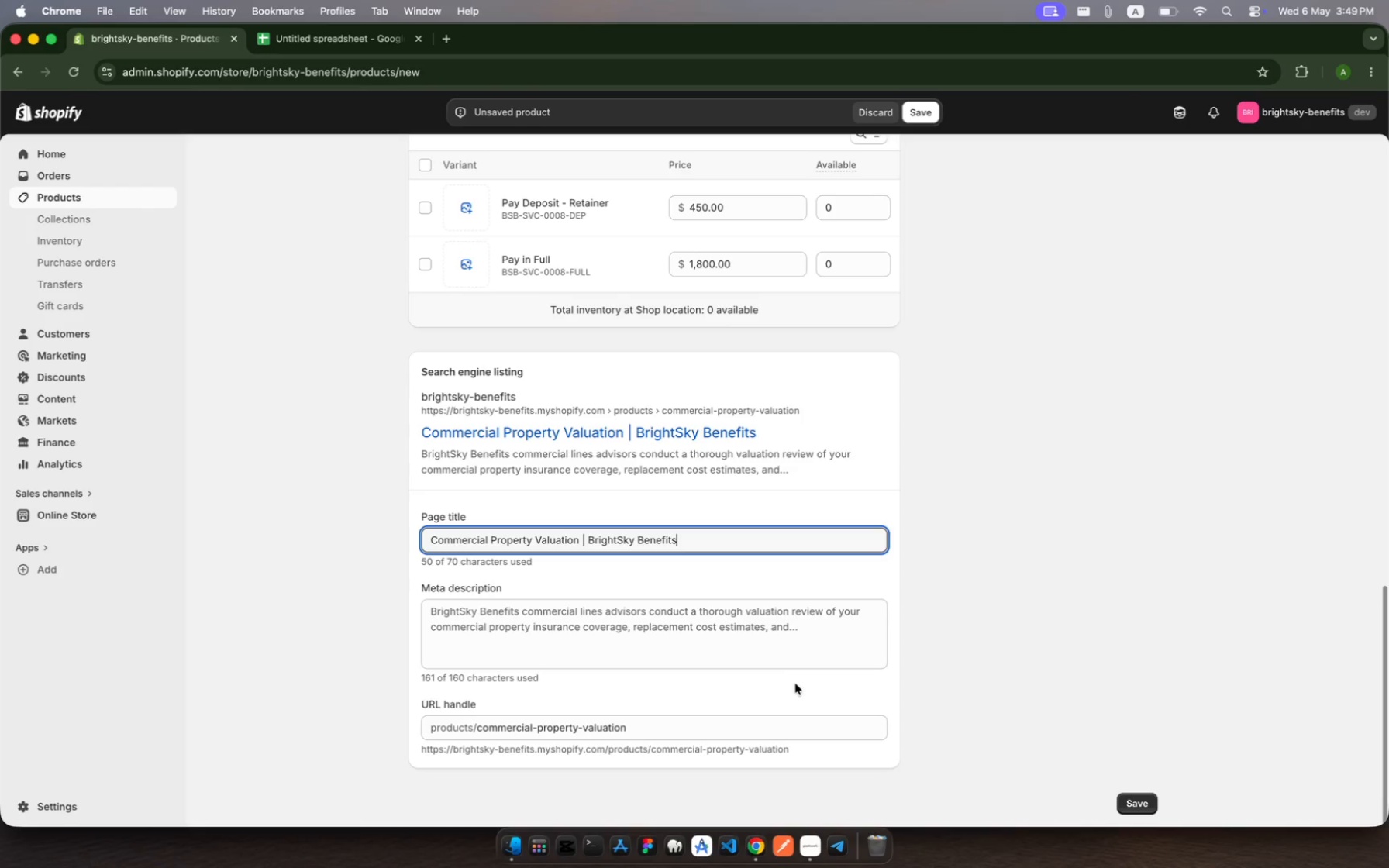 
scroll: coordinate [822, 666], scroll_direction: down, amount: 7.0
 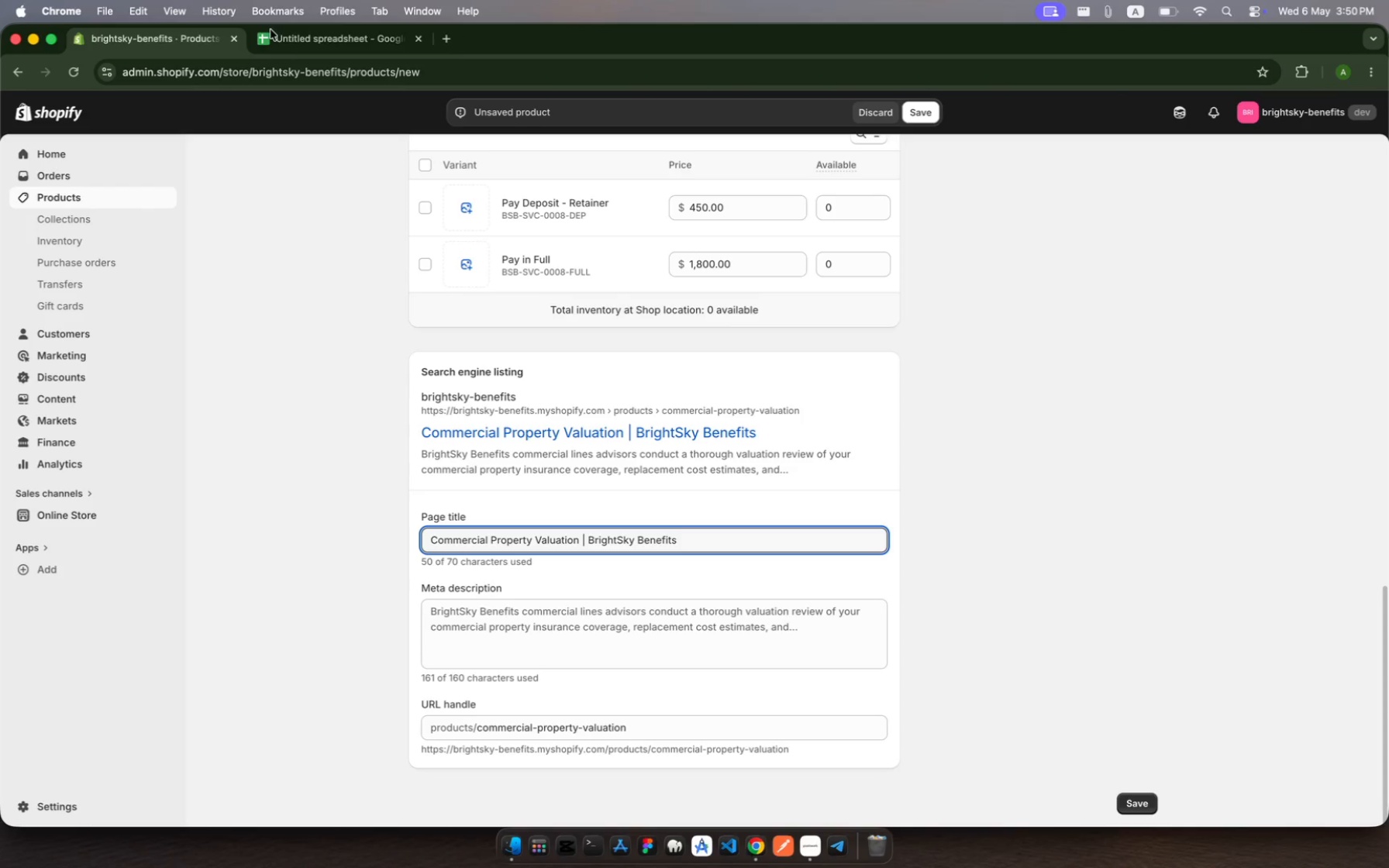 
mouse_move([288, 64])
 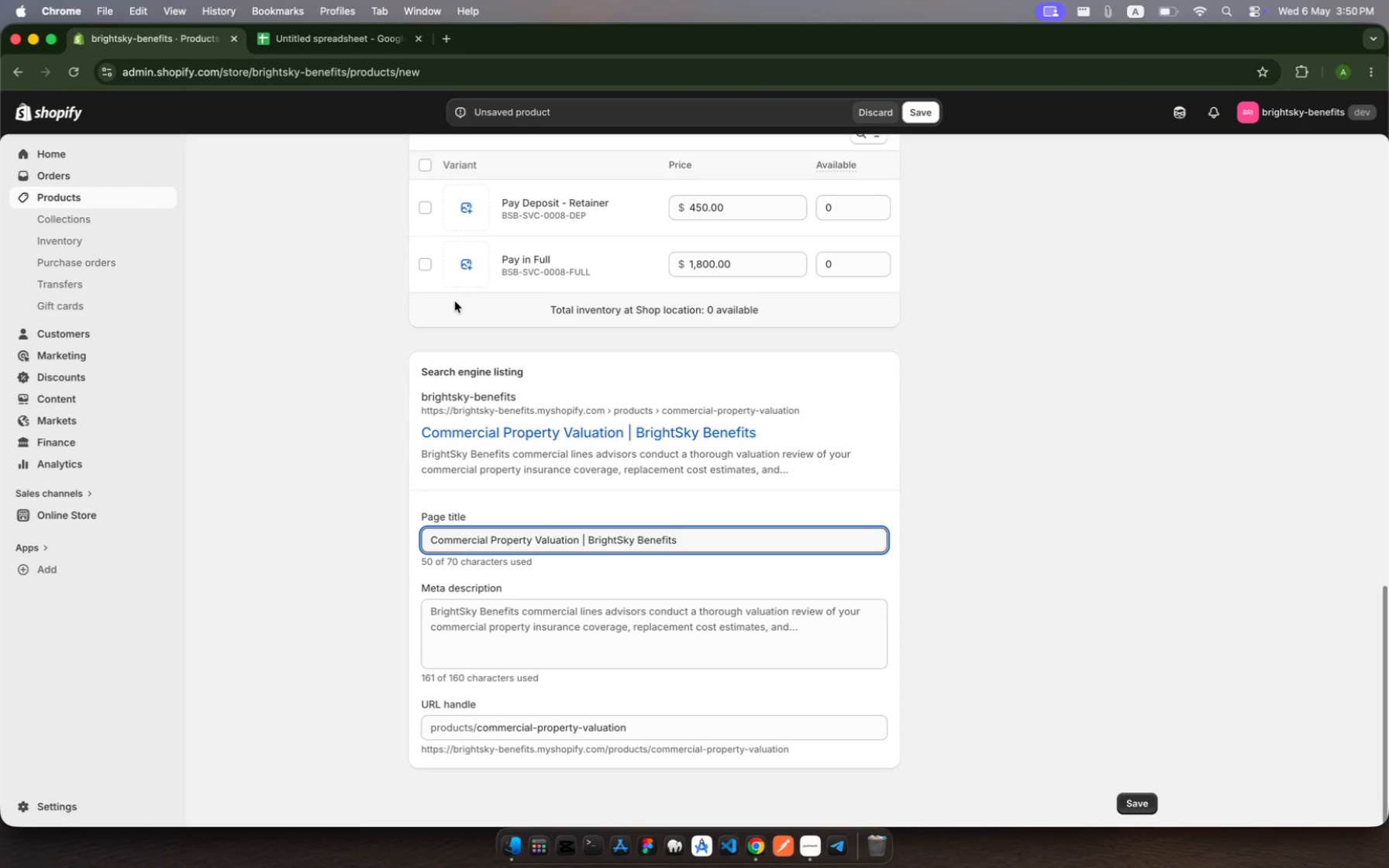 
scroll: coordinate [455, 301], scroll_direction: down, amount: 11.0
 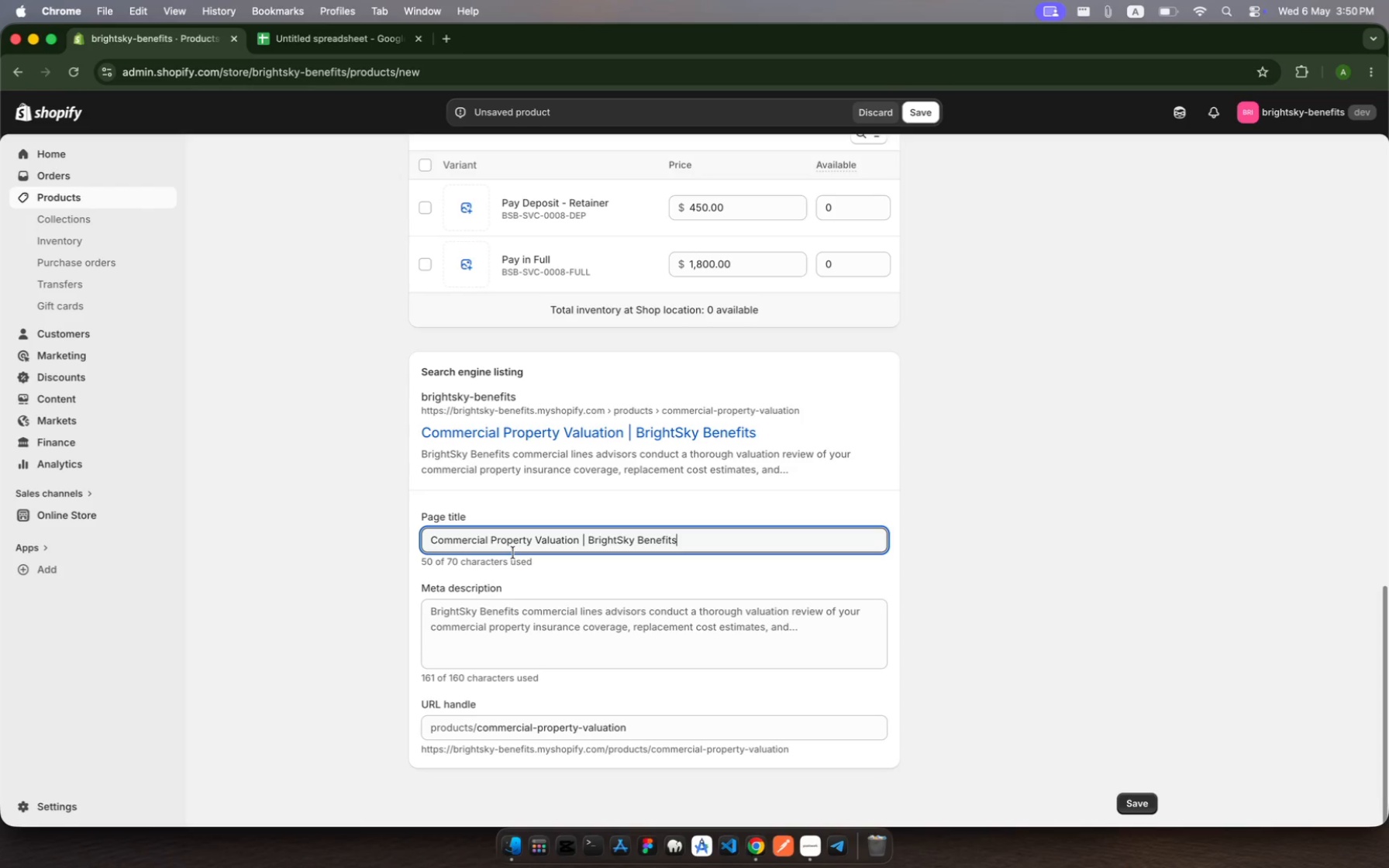 
left_click([542, 645])
 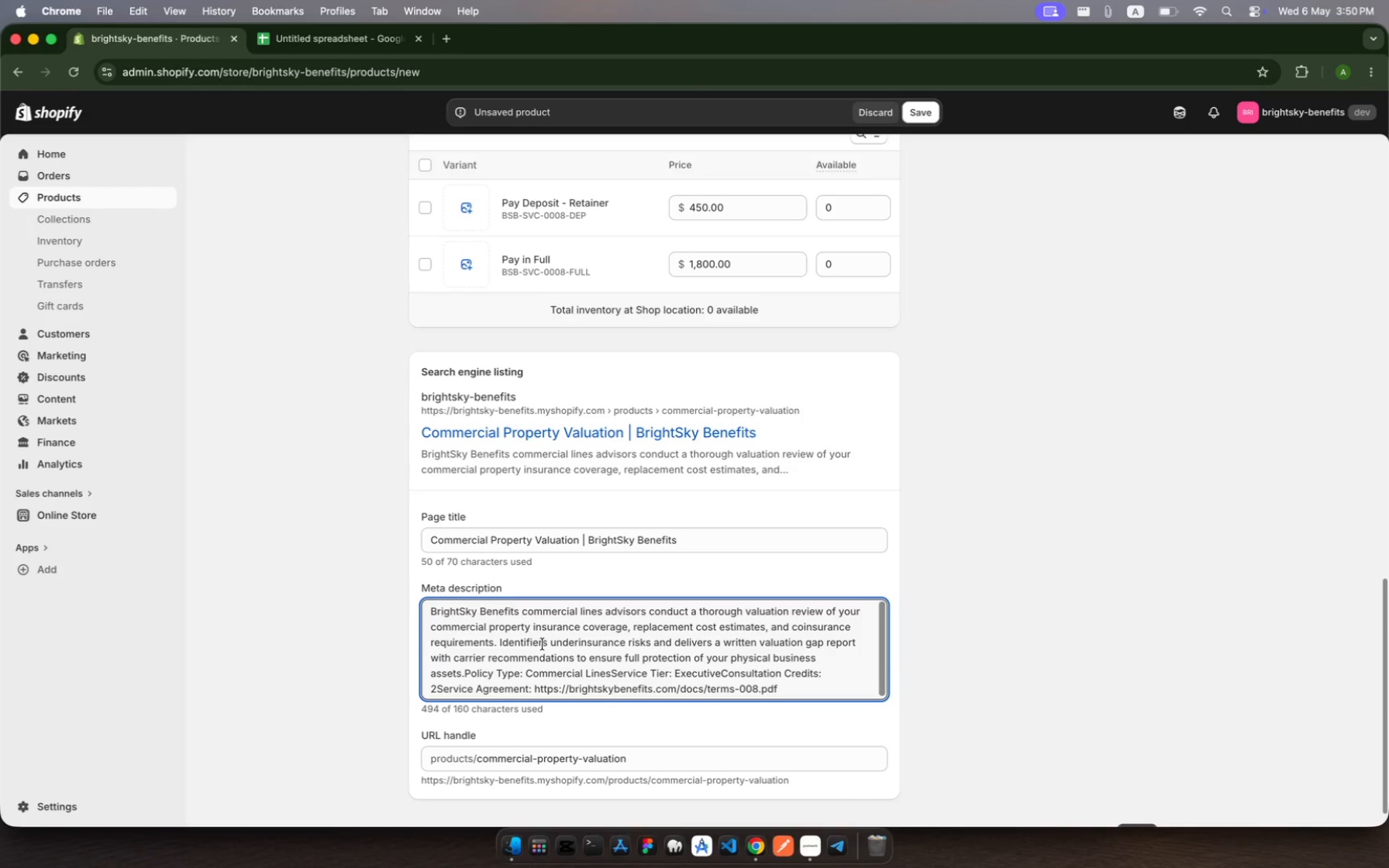 
key(Meta+A)
 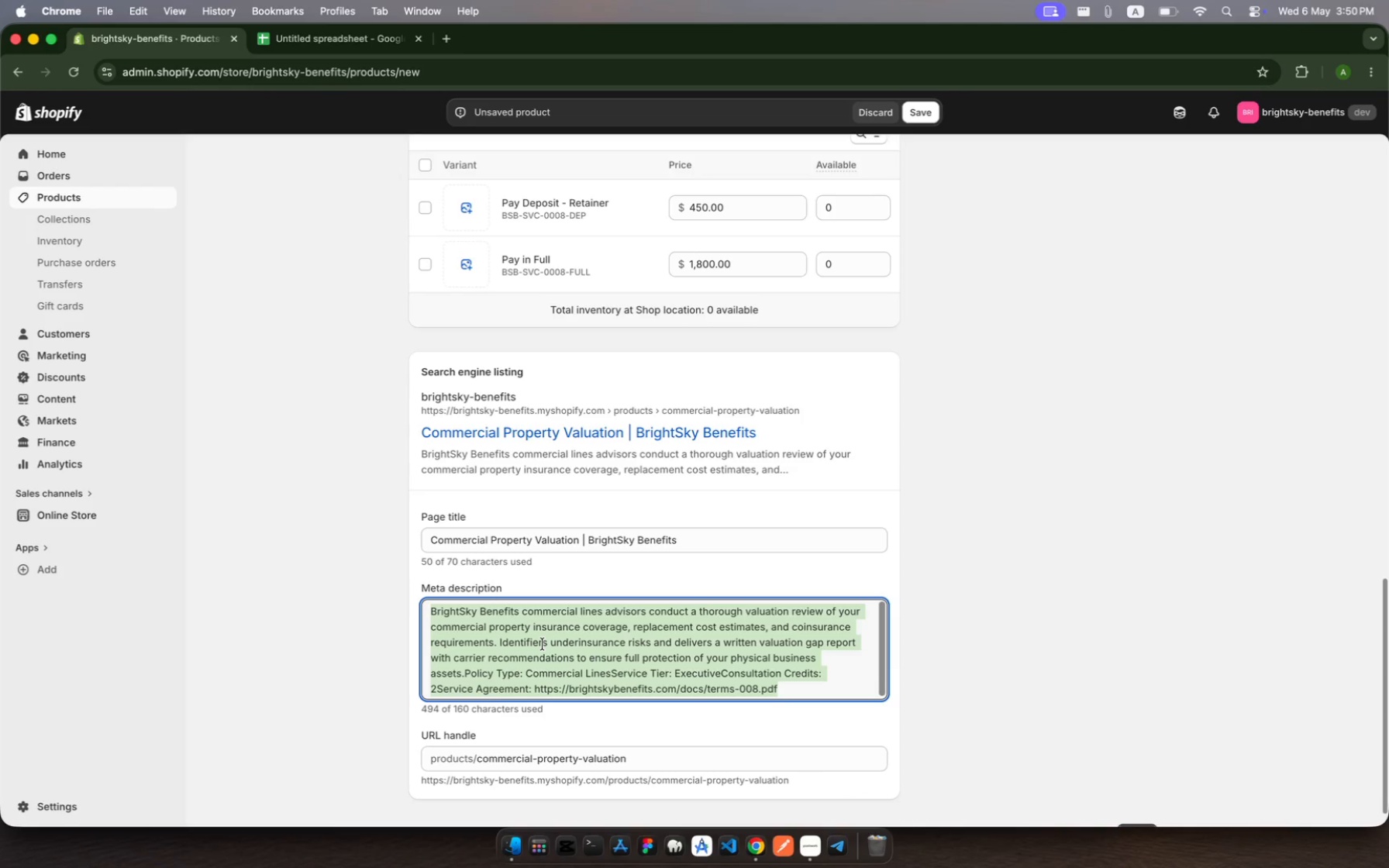 
type(Expert Commertia )
key(Backspace)
key(Backspace)
key(Backspace)
key(Backspace)
key(Backspace)
type(cia )
 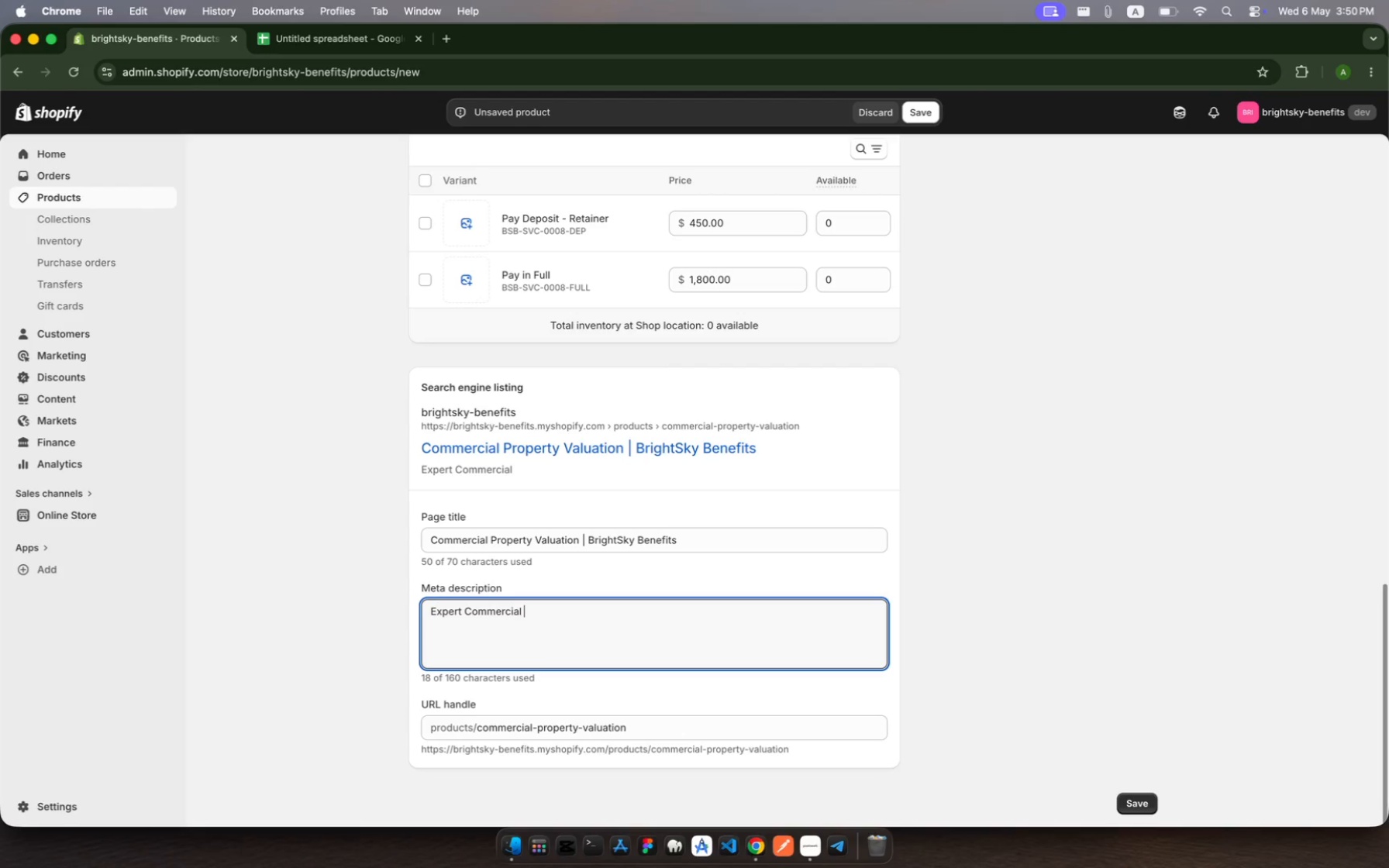 
 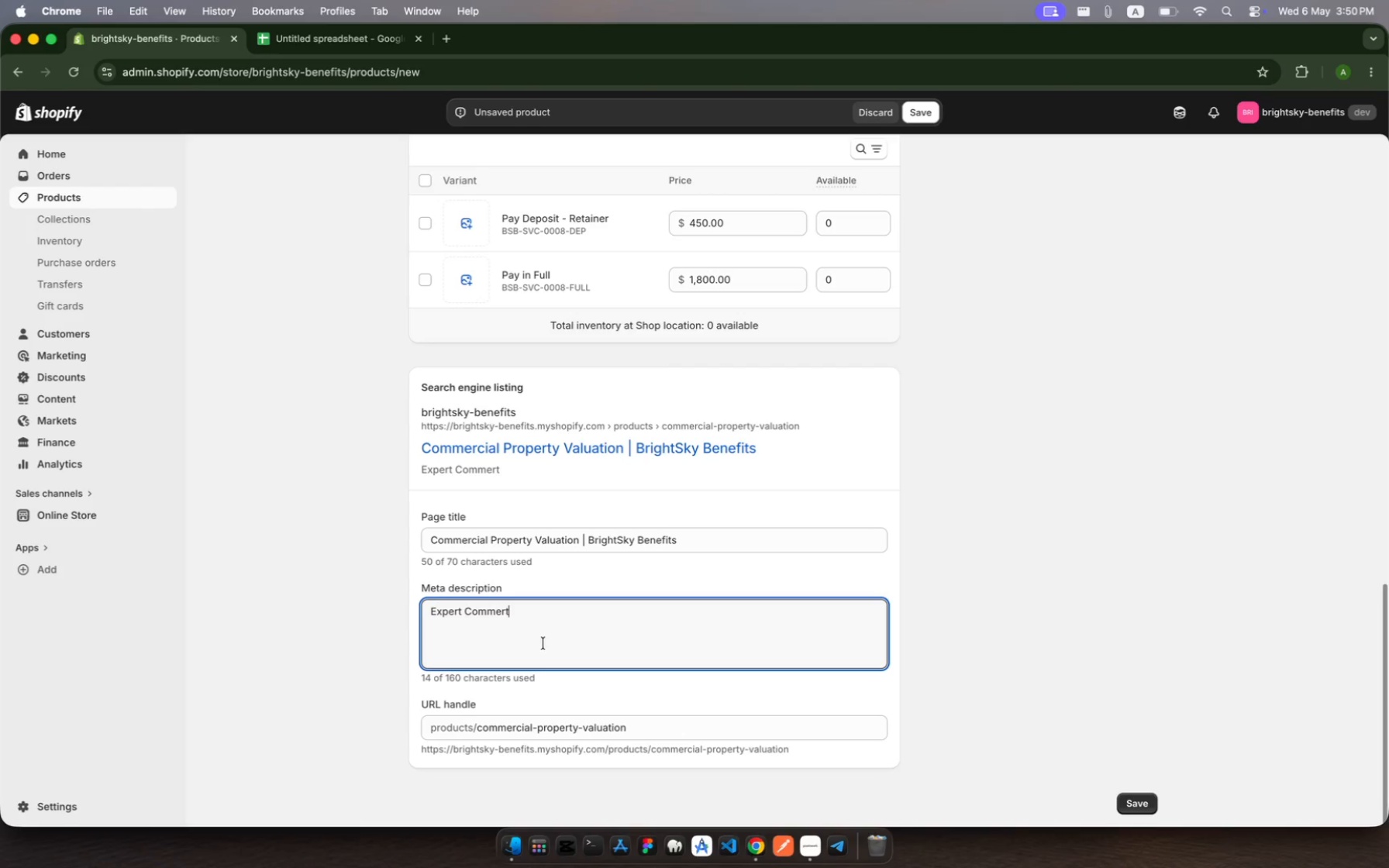 
hold_key(key=L, duration=0.31)
 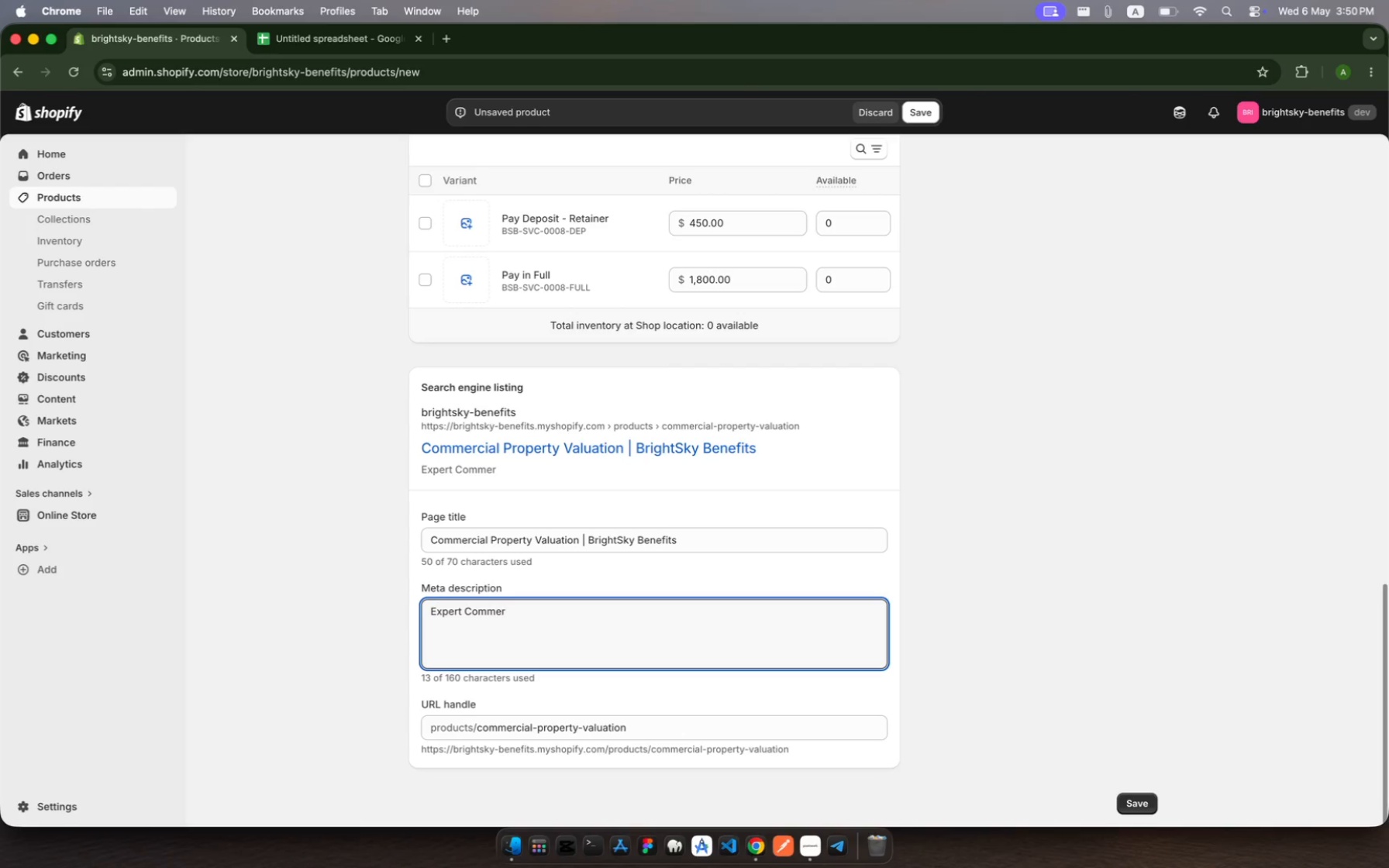 
hold_key(key=L, duration=0.32)
 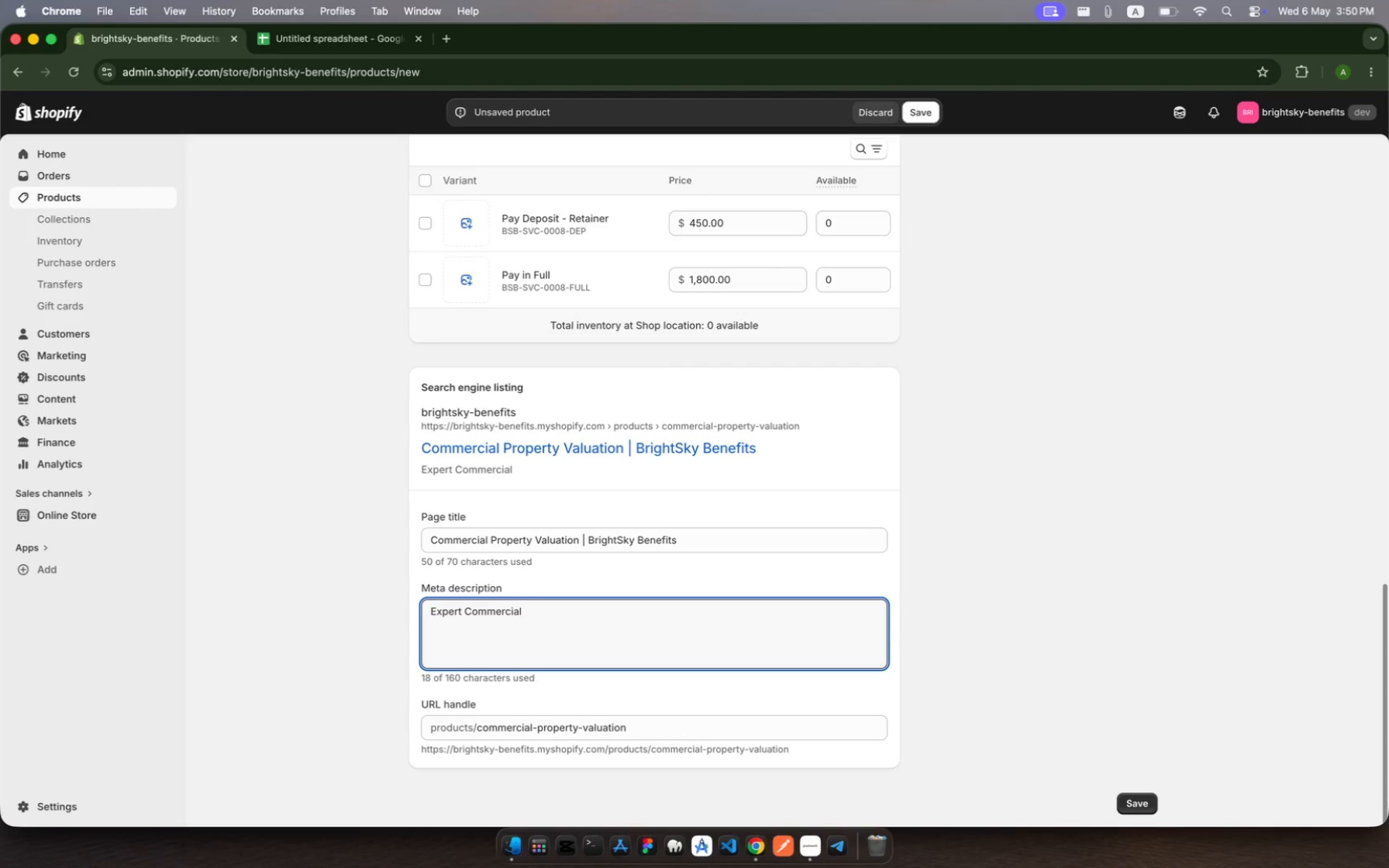 
type(Property Valuation )
 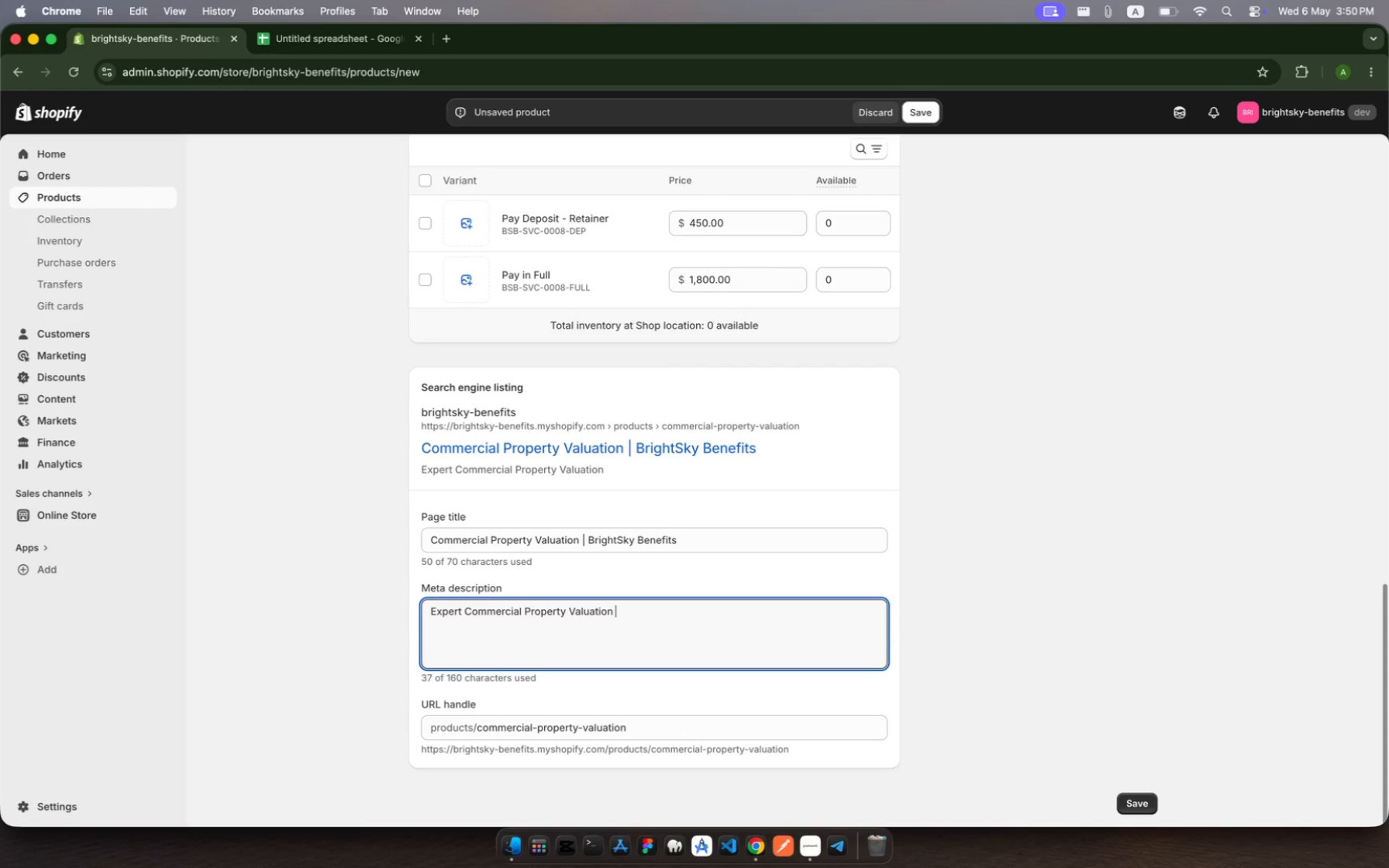 
wait(6.77)
 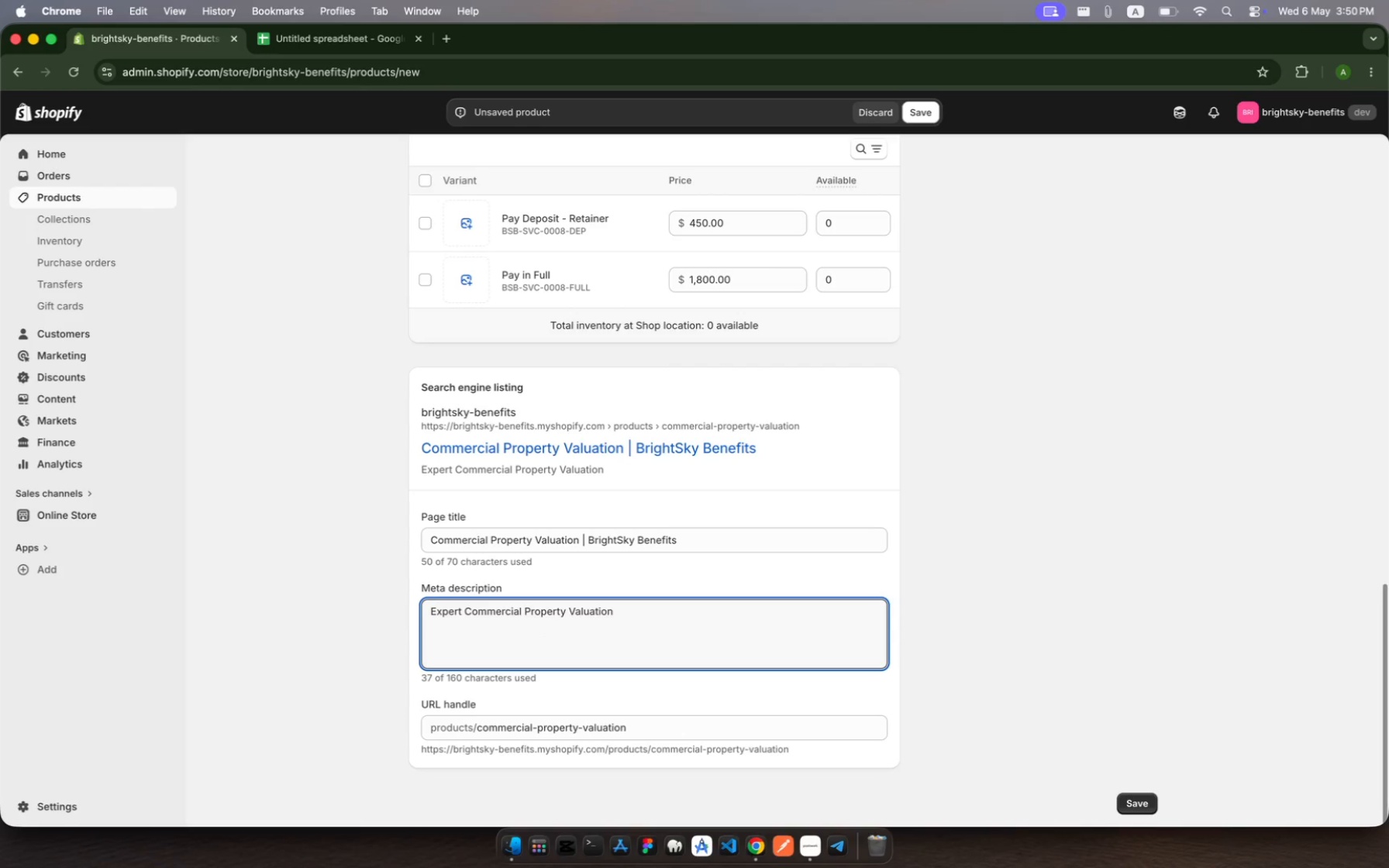 
type(by BrigtSky Valuatin )
key(Backspace)
key(Backspace)
key(Backspace)
key(Backspace)
key(Backspace)
key(Backspace)
key(Backspace)
key(Backspace)
key(Backspace)
key(Backspace)
type(Benefita]s)
key(Backspace)
key(Backspace)
key(Backspace)
key(Backspace)
type(s )
 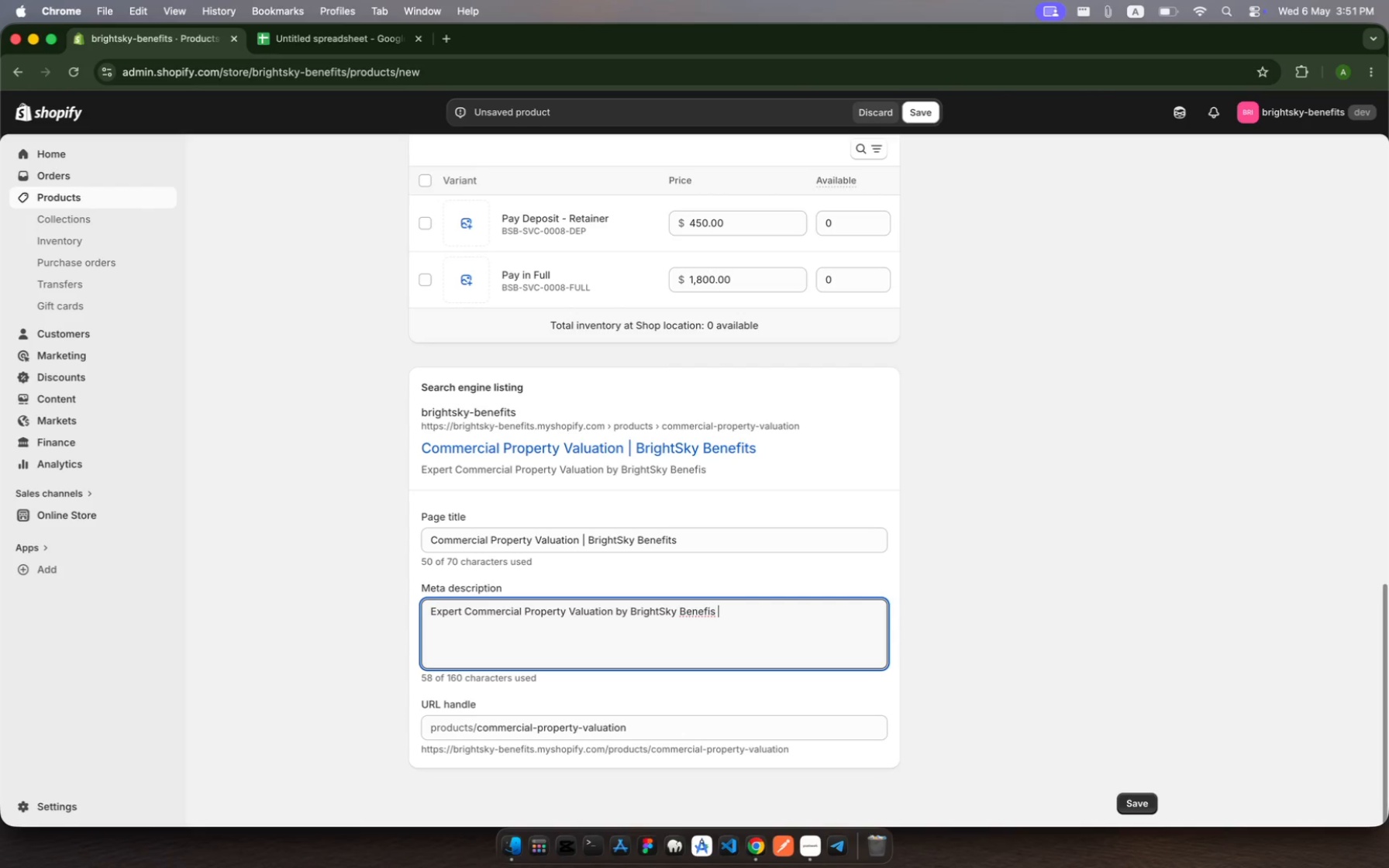 
hold_key(key=H, duration=0.37)
 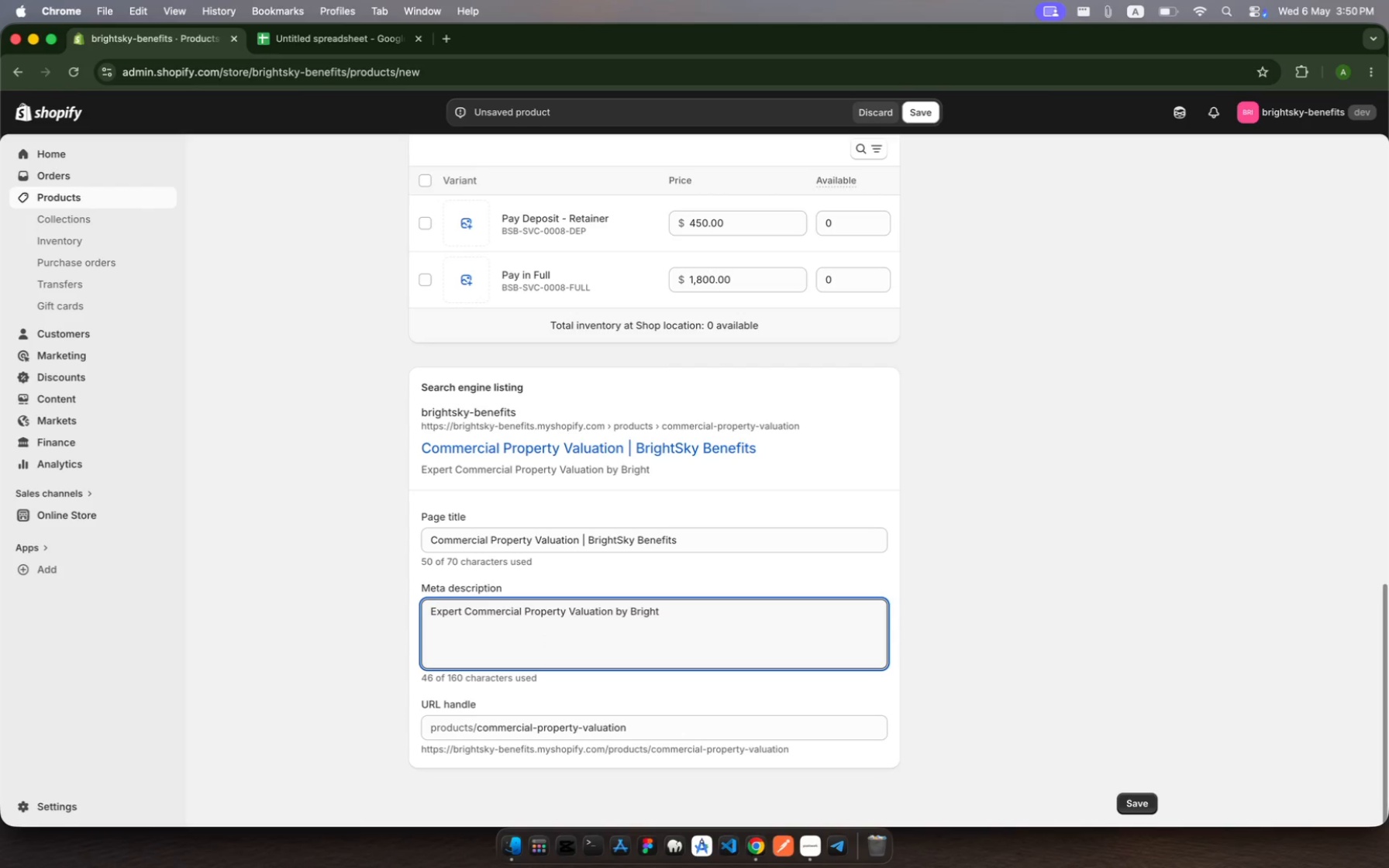 
hold_key(key=O, duration=0.3)
 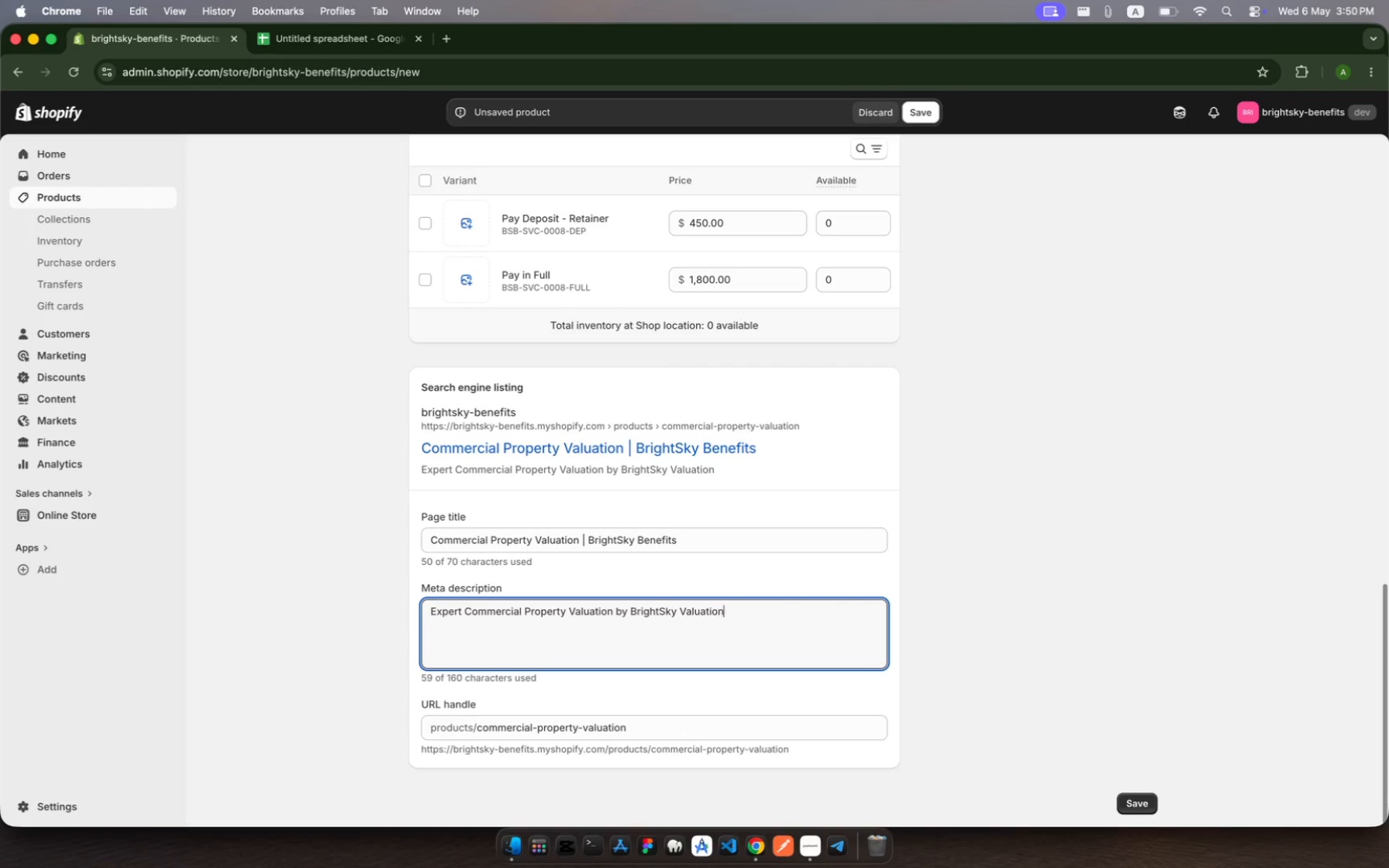 
key(Backspace)
key(Backspace)
type(ts )
 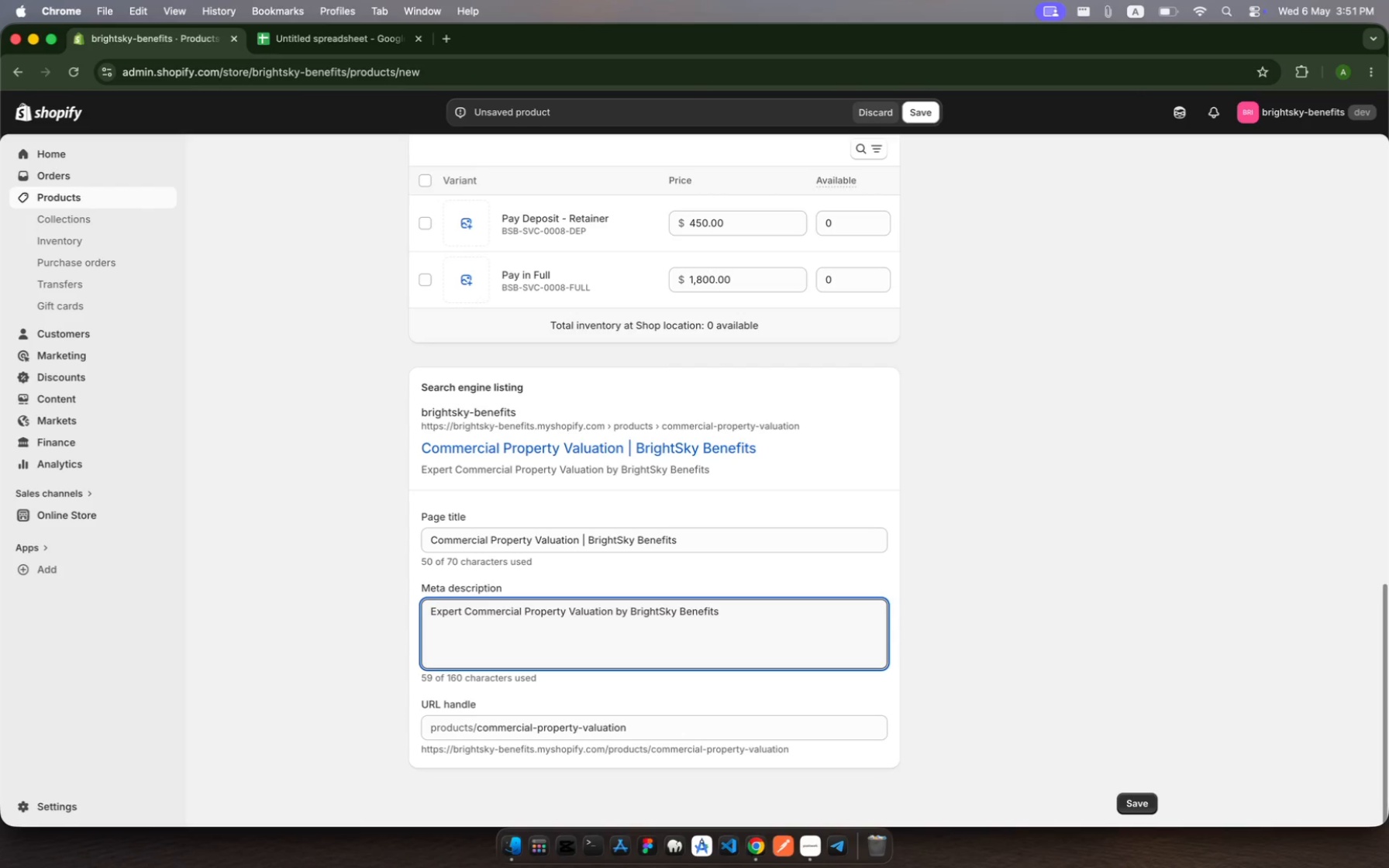 
wait(6.69)
 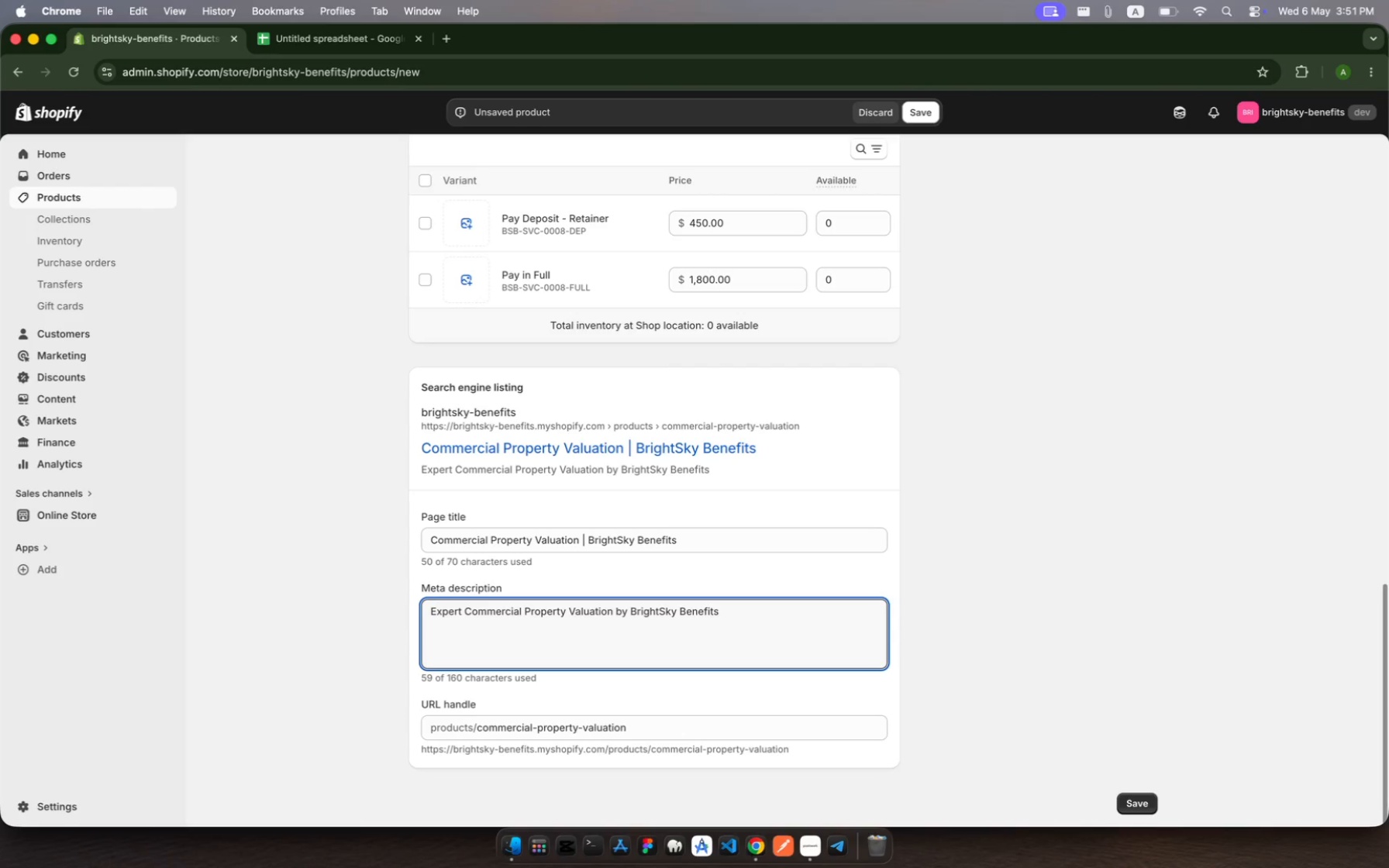 
type(advisors)
 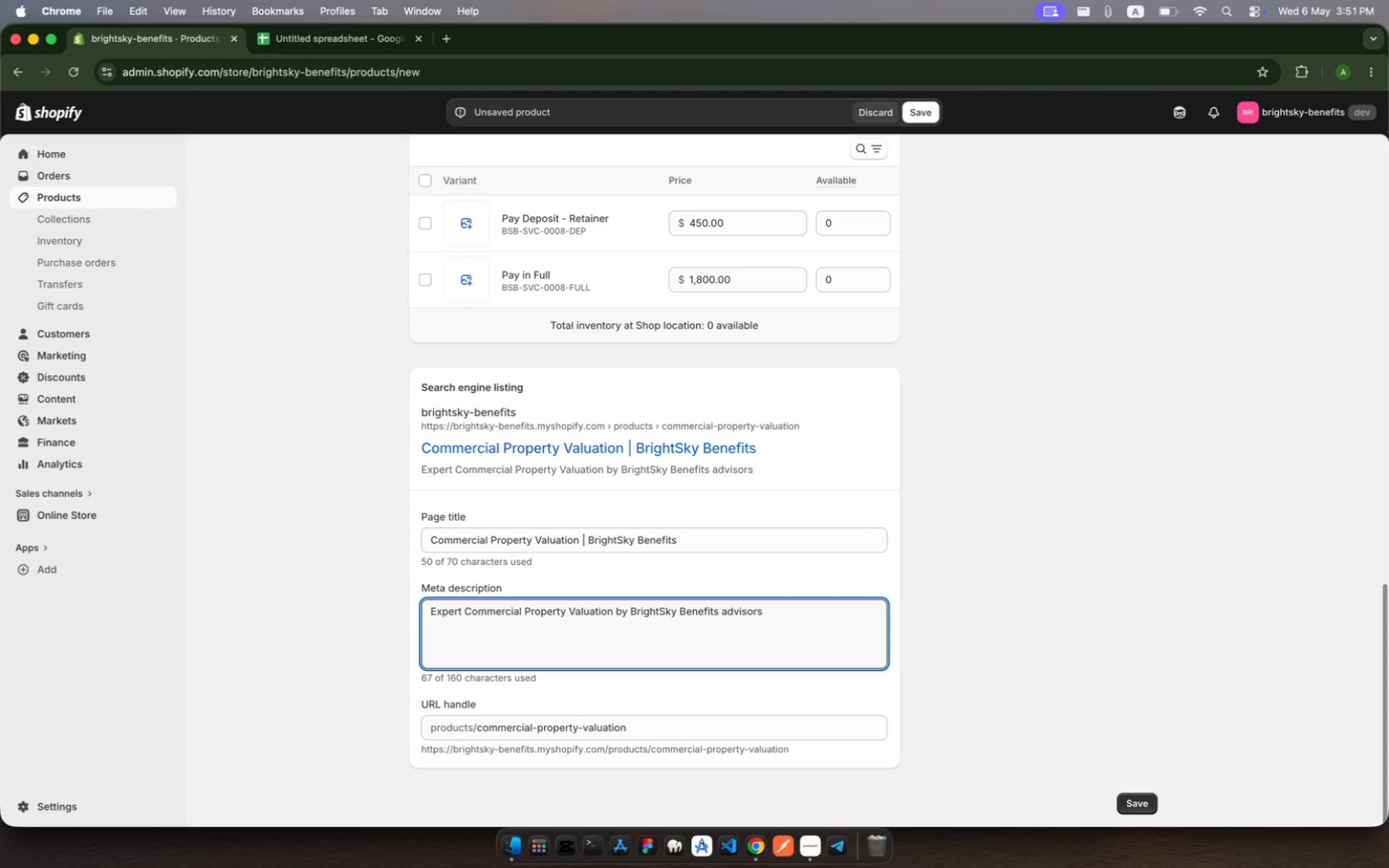 
type(. Identify )
 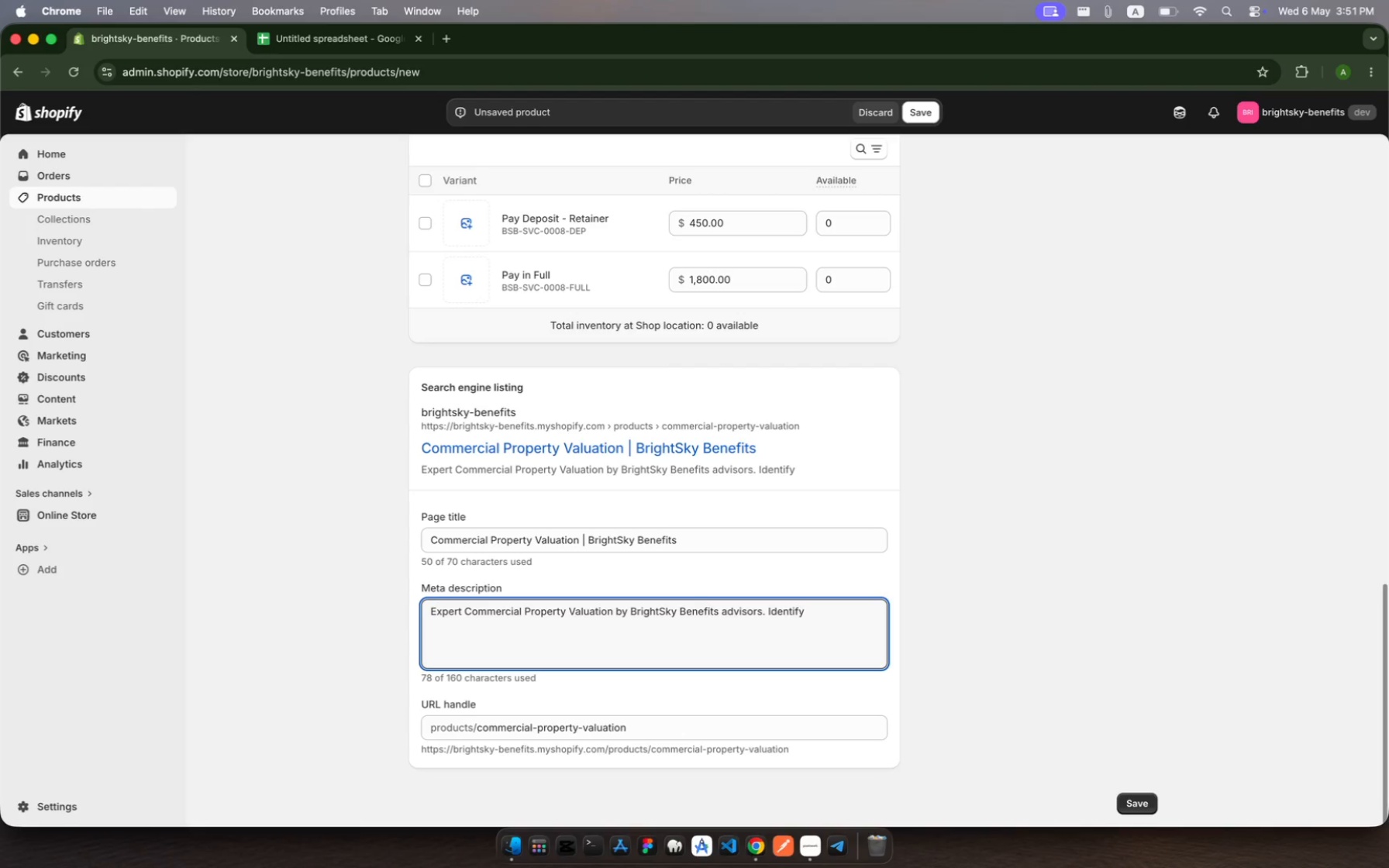 
wait(5.18)
 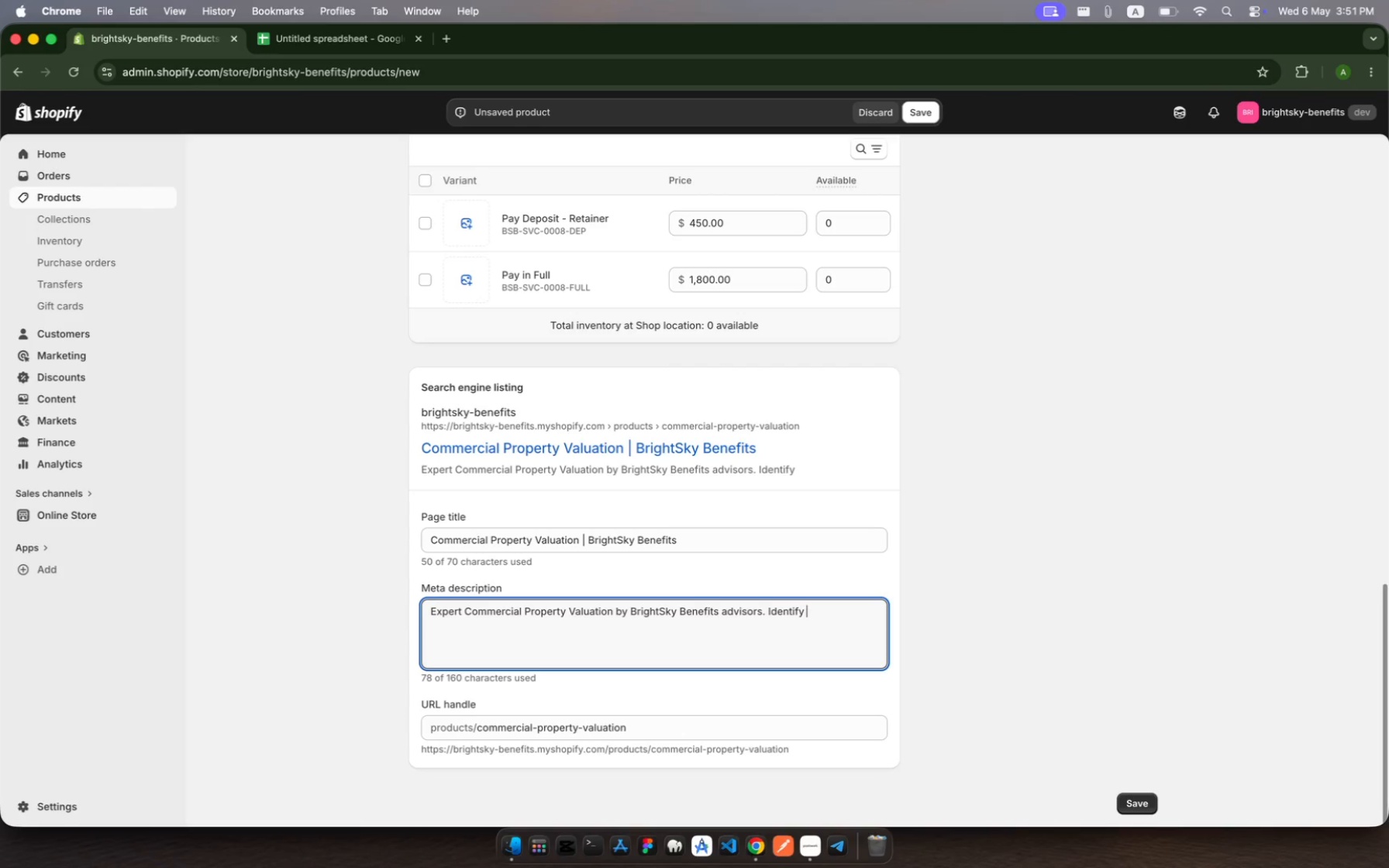 
type(Under)
 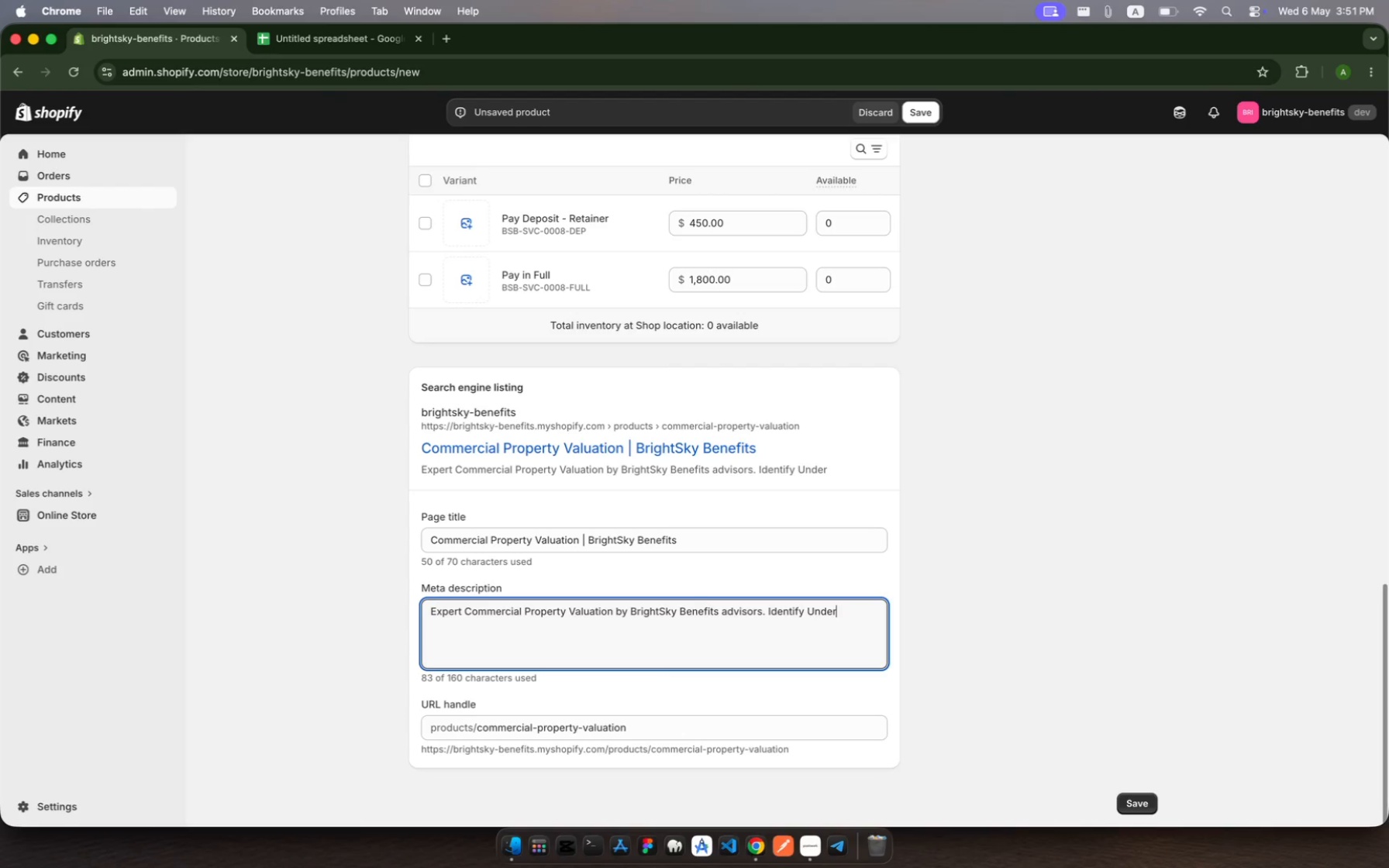 
type(insurance Risks)
 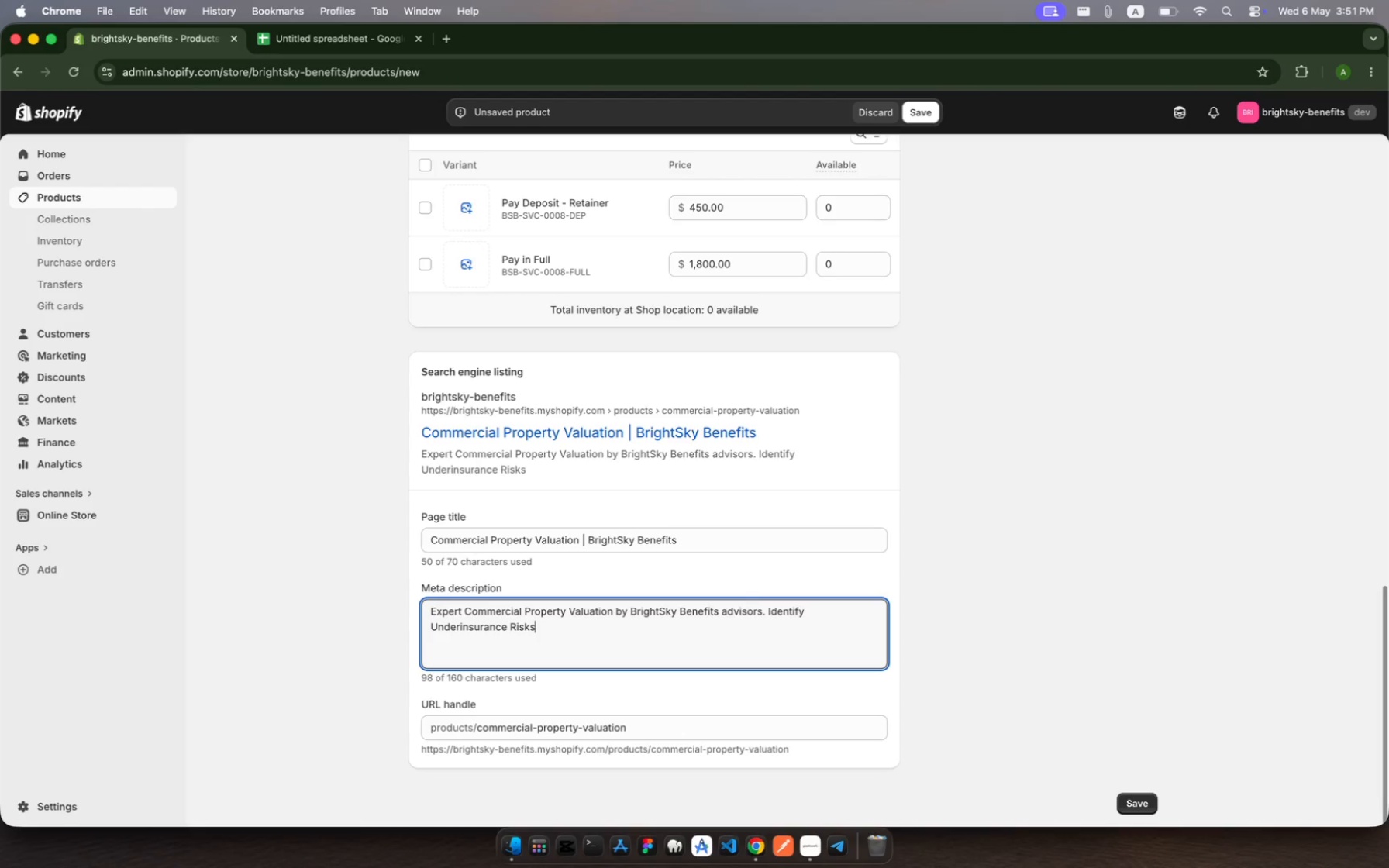 
type( with written )
 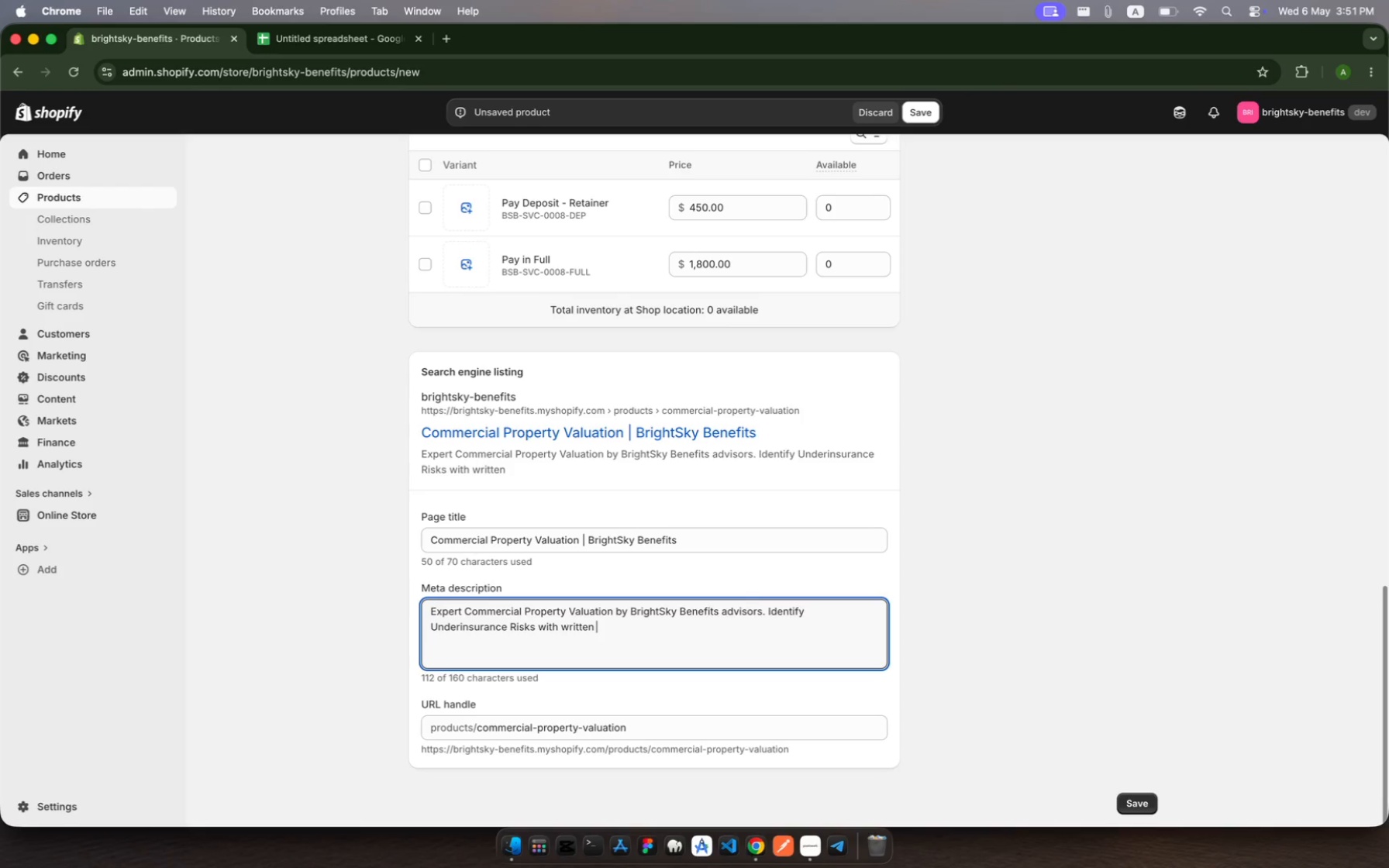 
wait(5.83)
 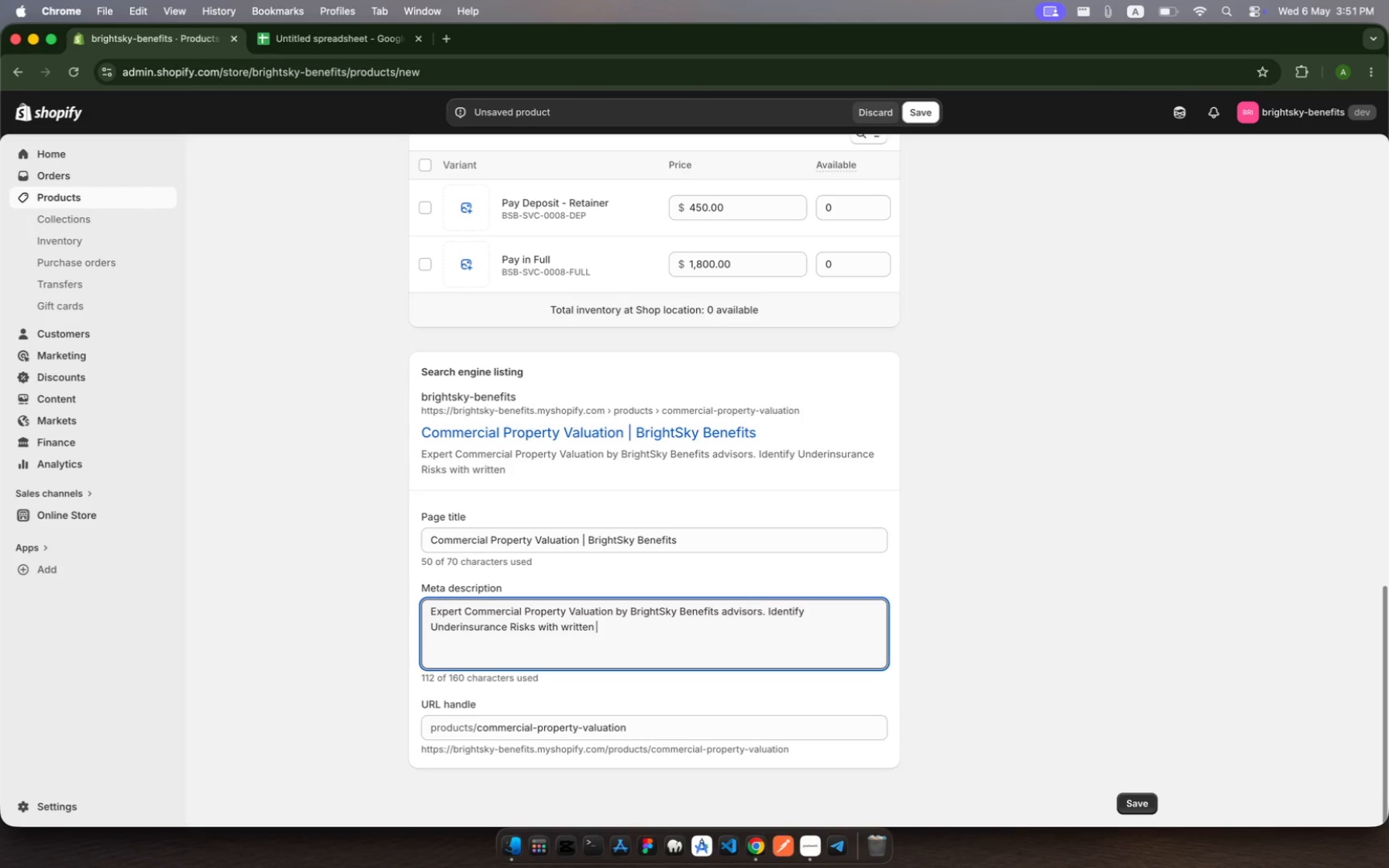 
type(valuati gap)
 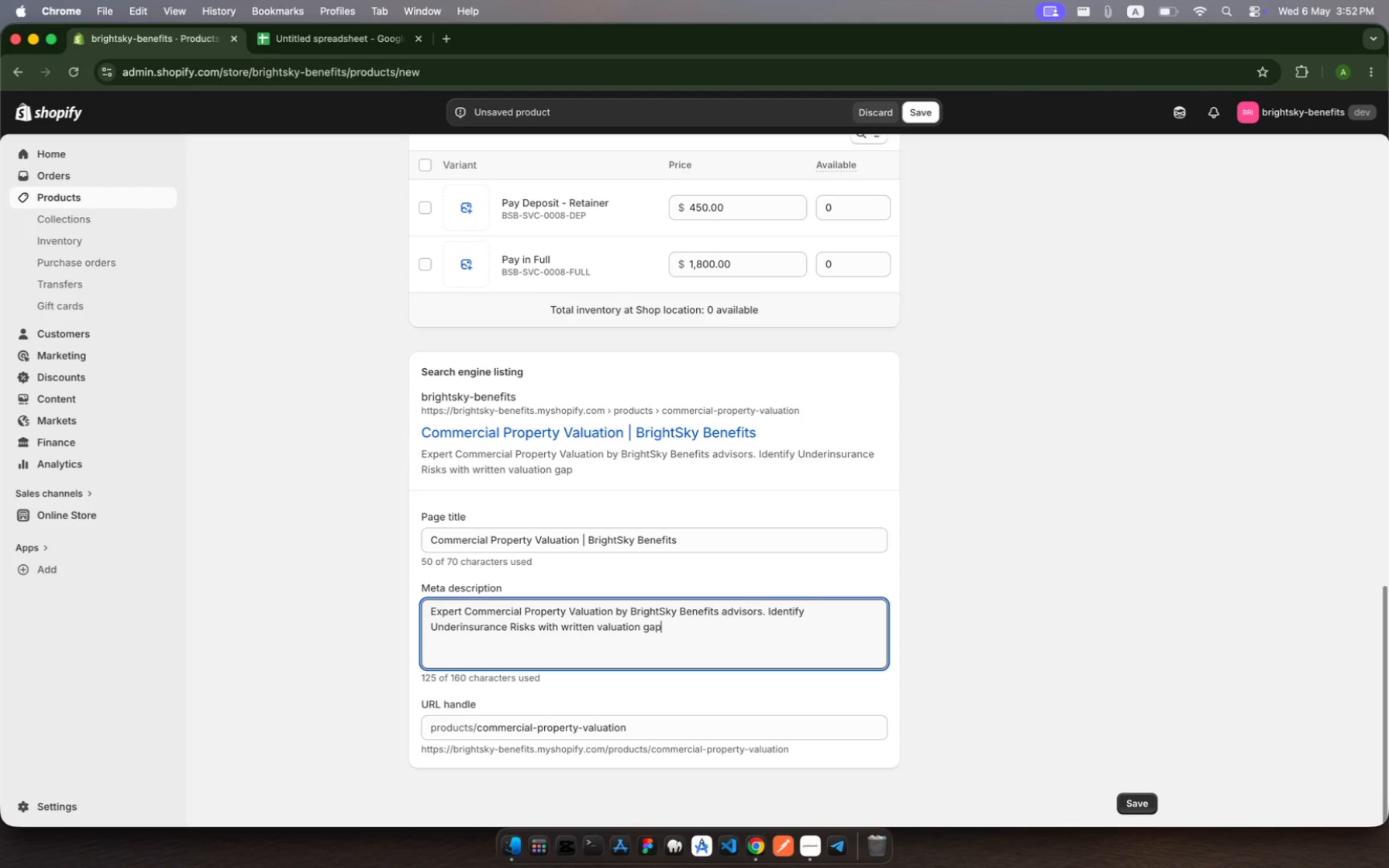 
hold_key(key=O, duration=0.36)
 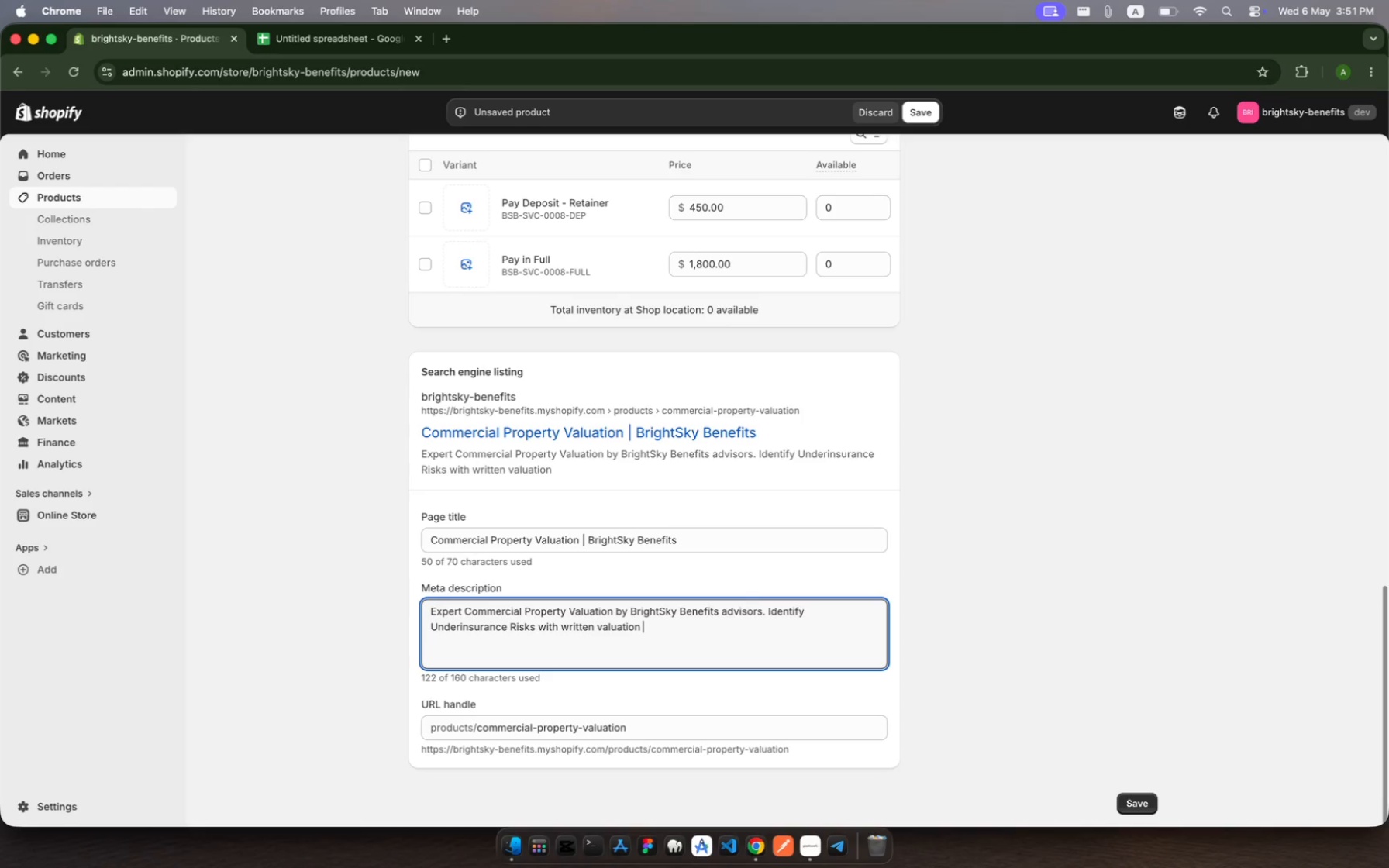 
hold_key(key=N, duration=0.31)
 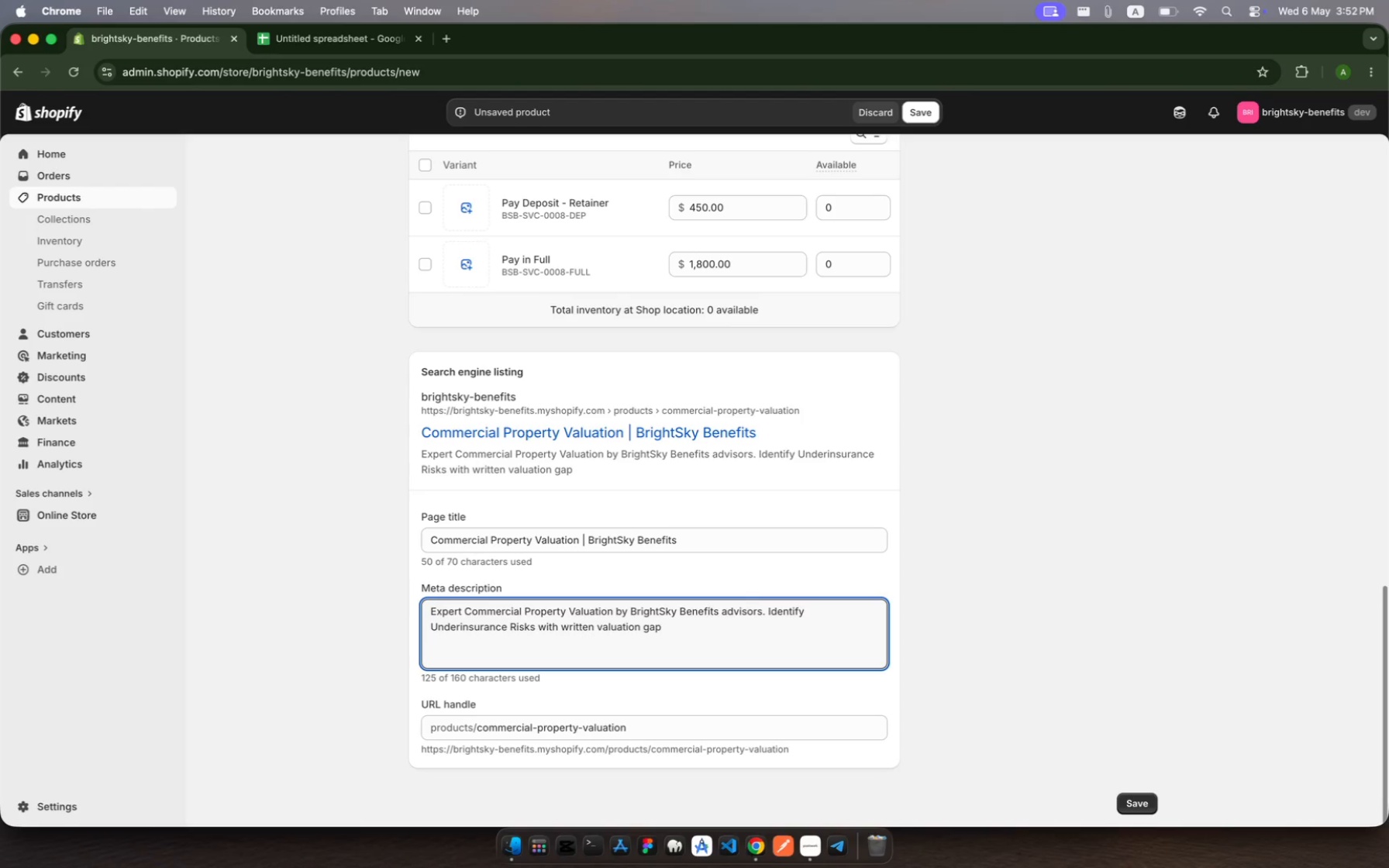 
type( report and carrier recommendation.)
 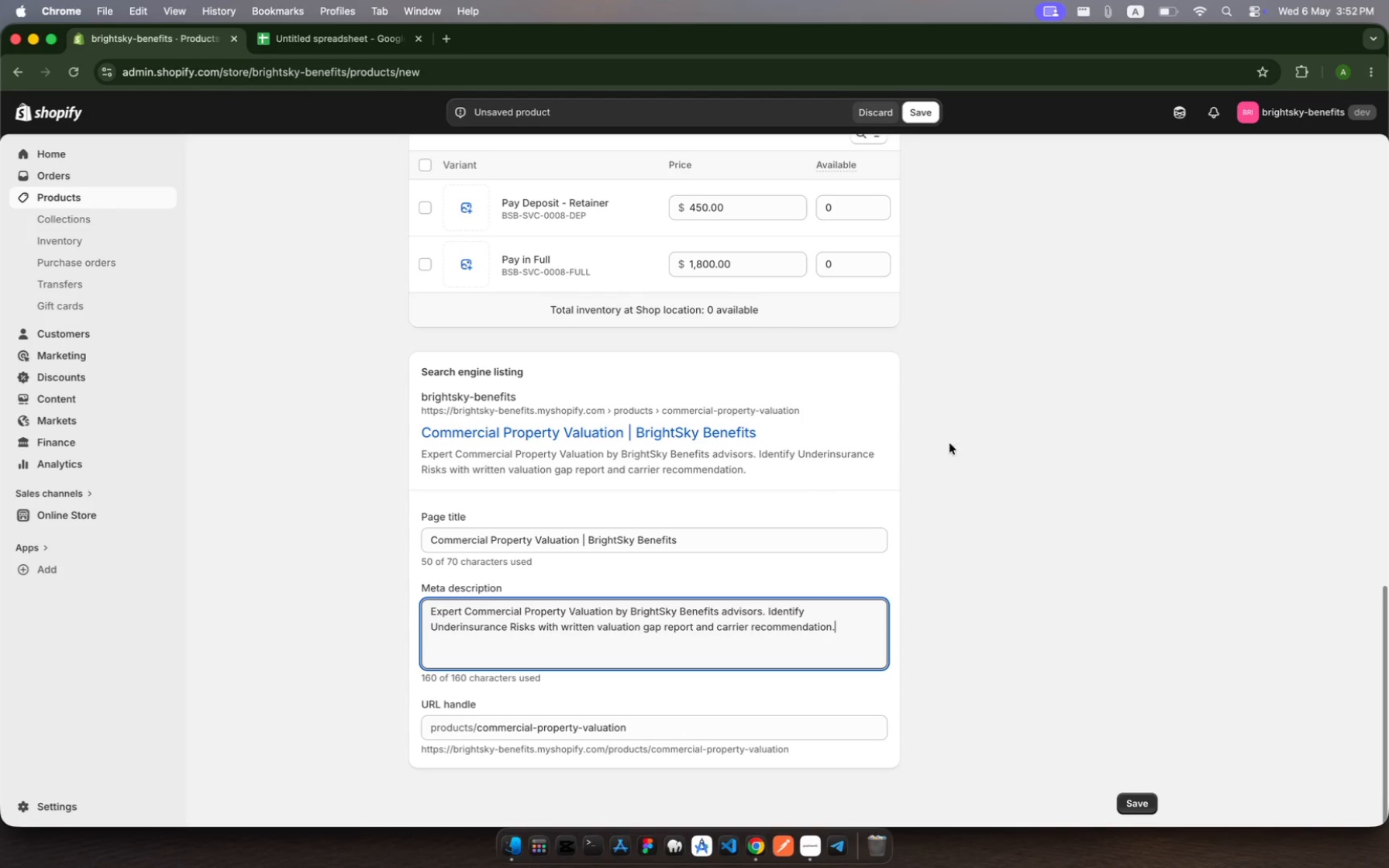 
scroll: coordinate [1081, 377], scroll_direction: up, amount: 445.0
 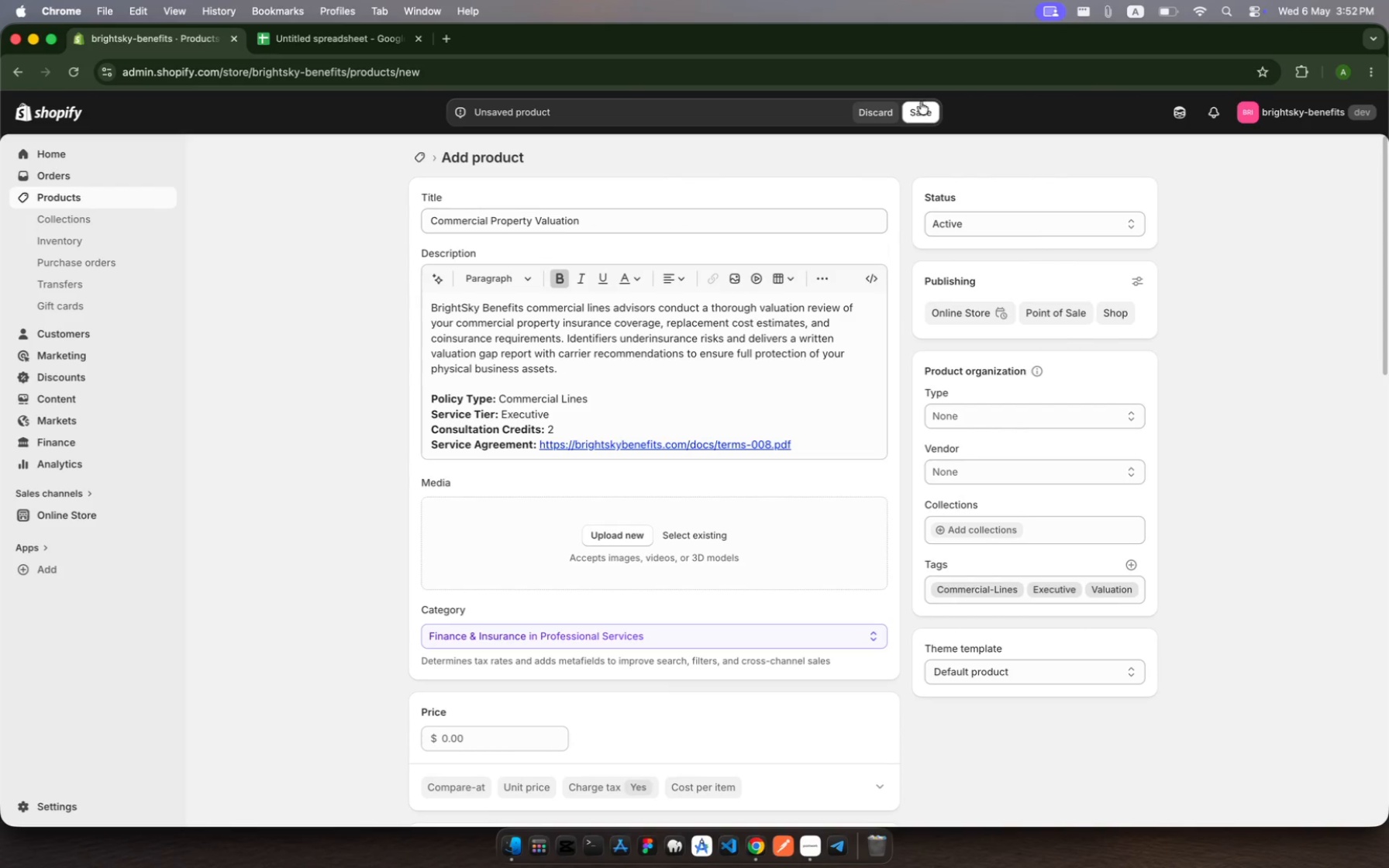 
left_click([922, 108])
 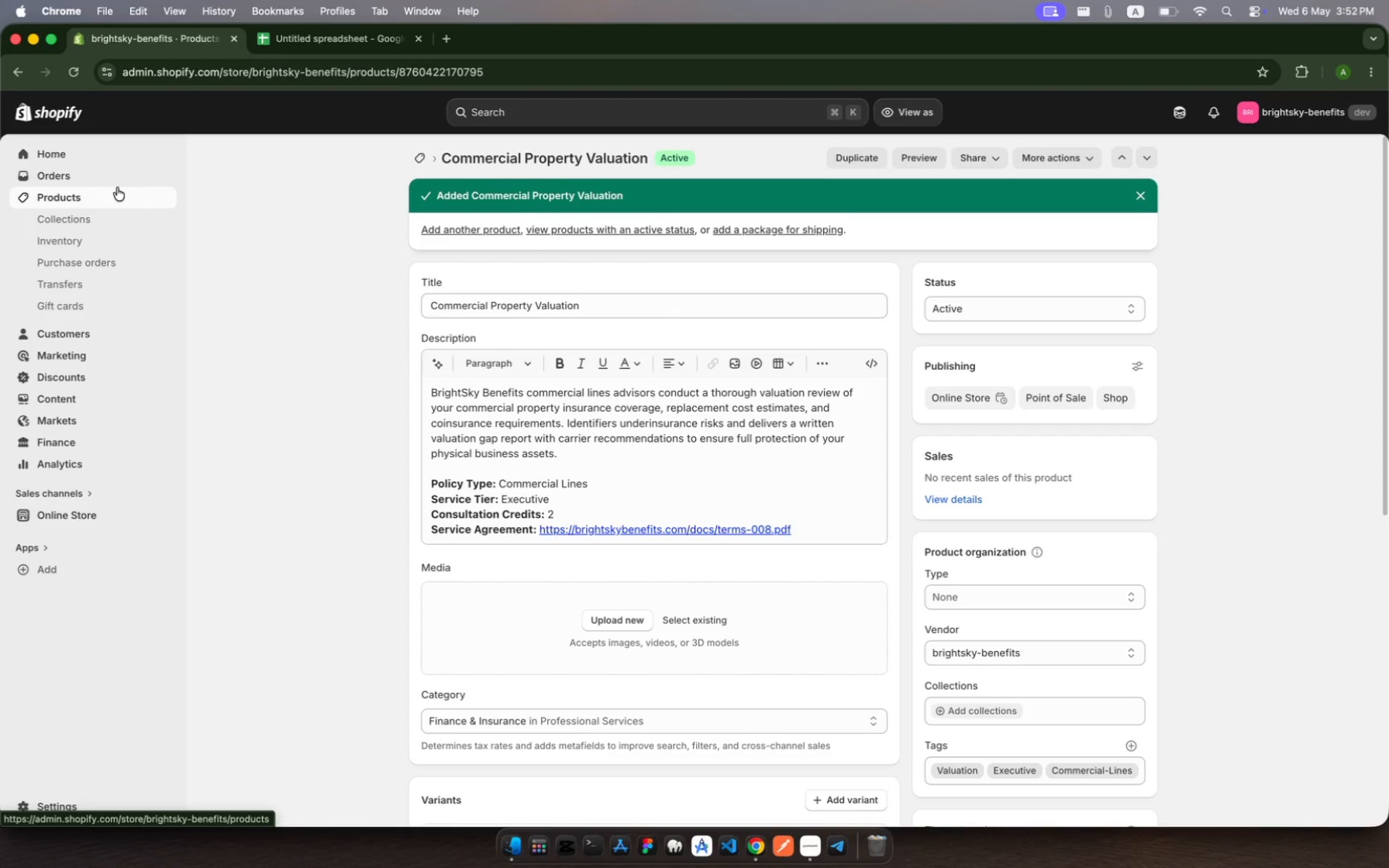 
wait(14.34)
 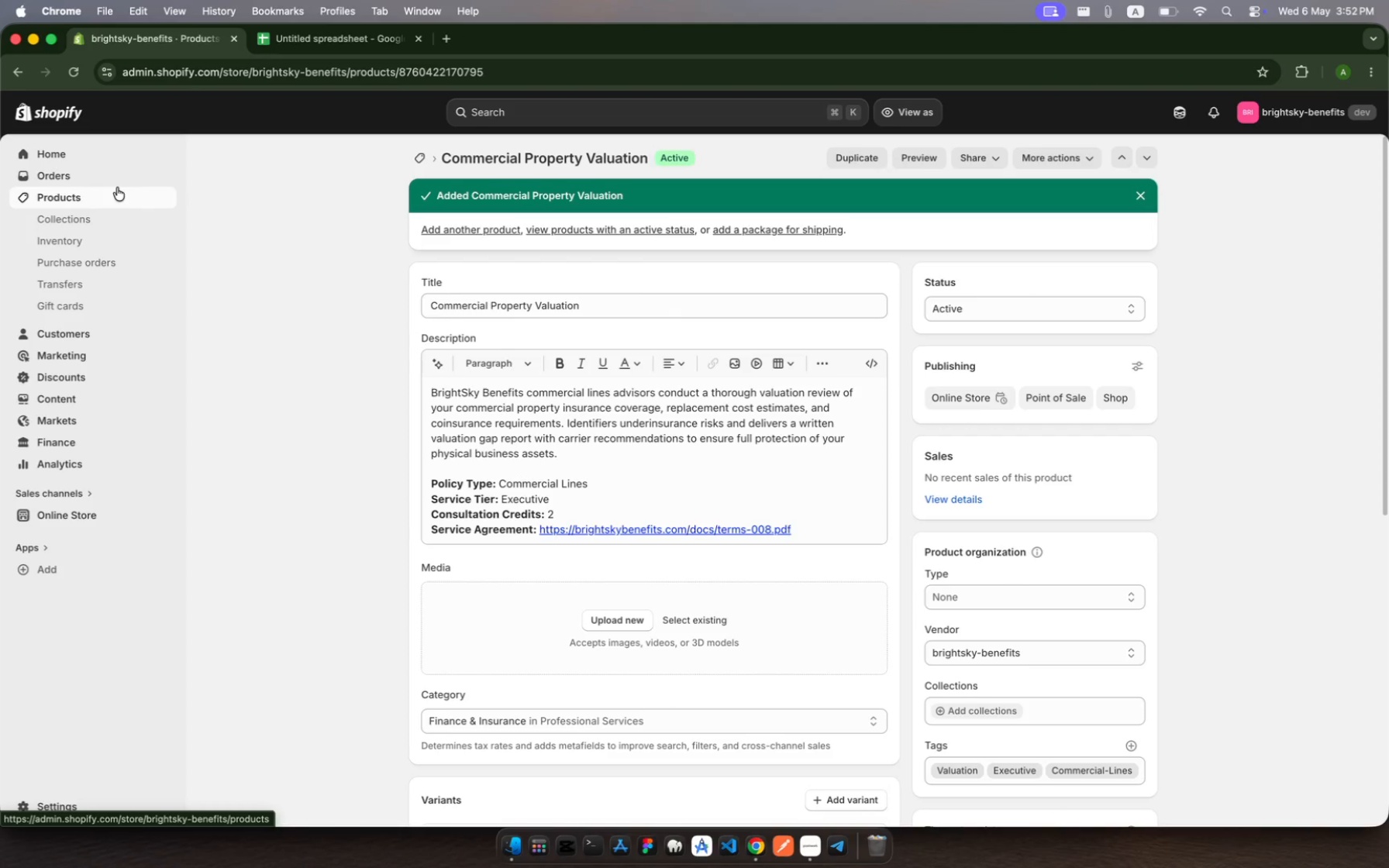 
left_click([537, 305])
 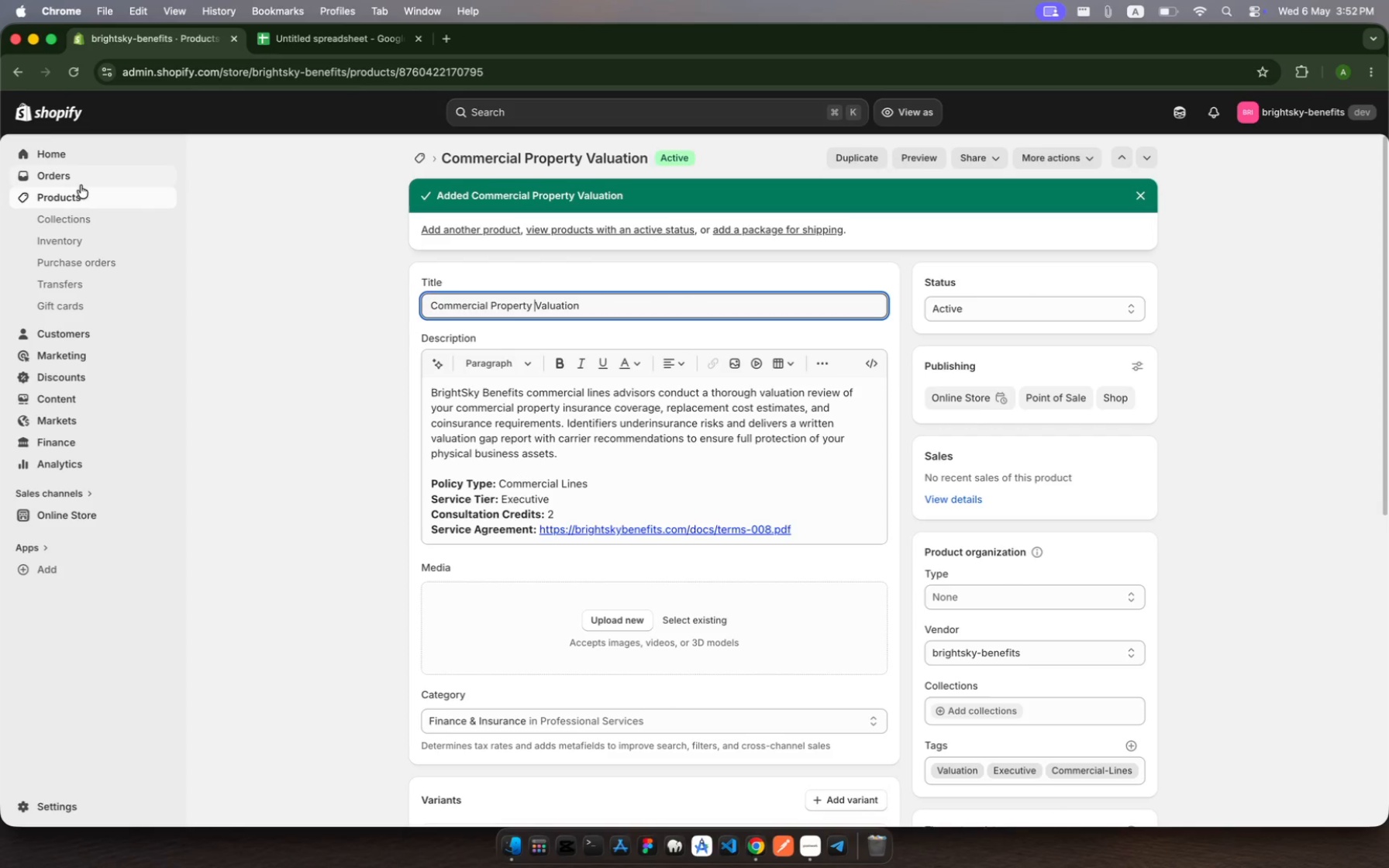 
left_click([85, 194])
 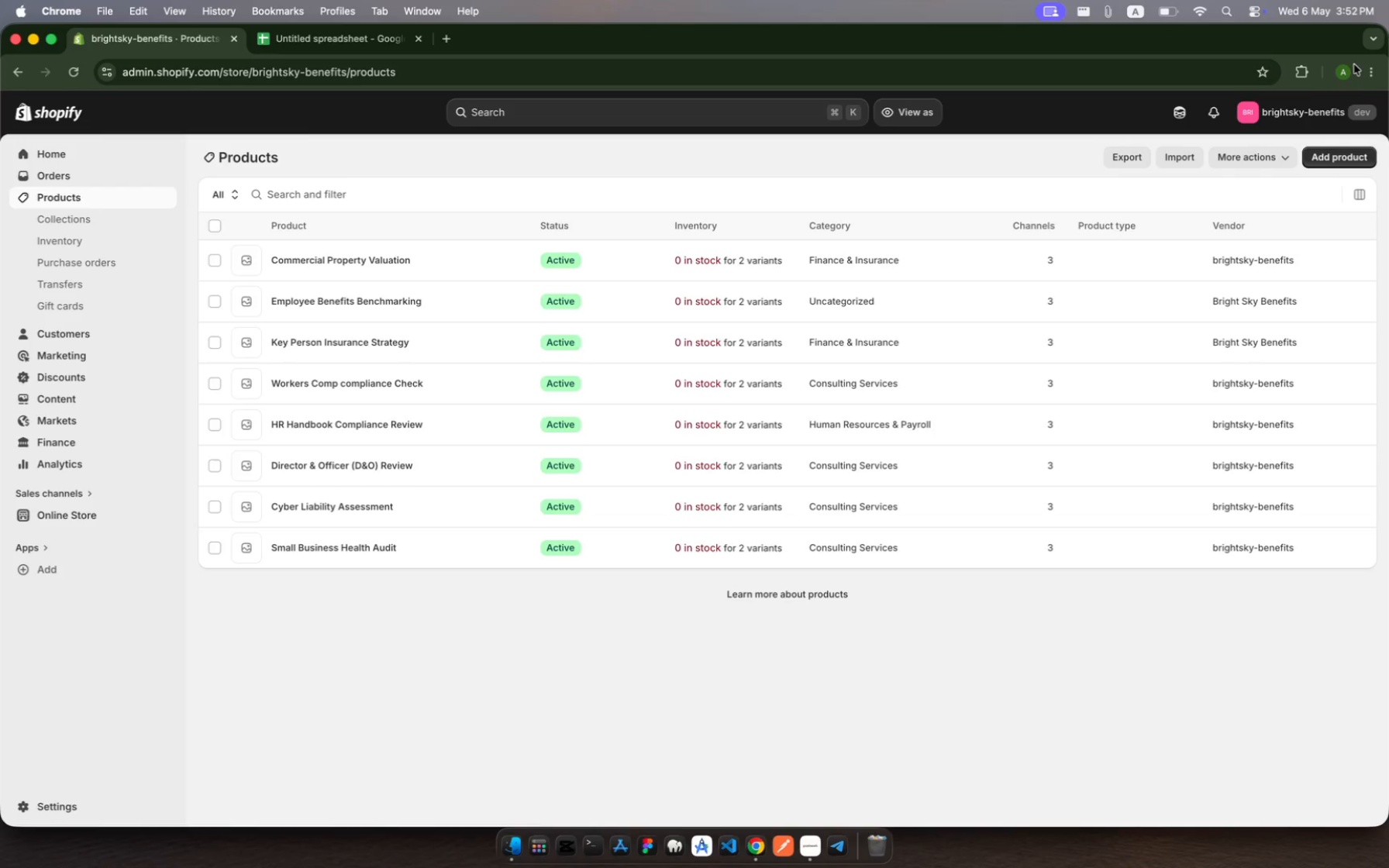 
left_click([1336, 153])
 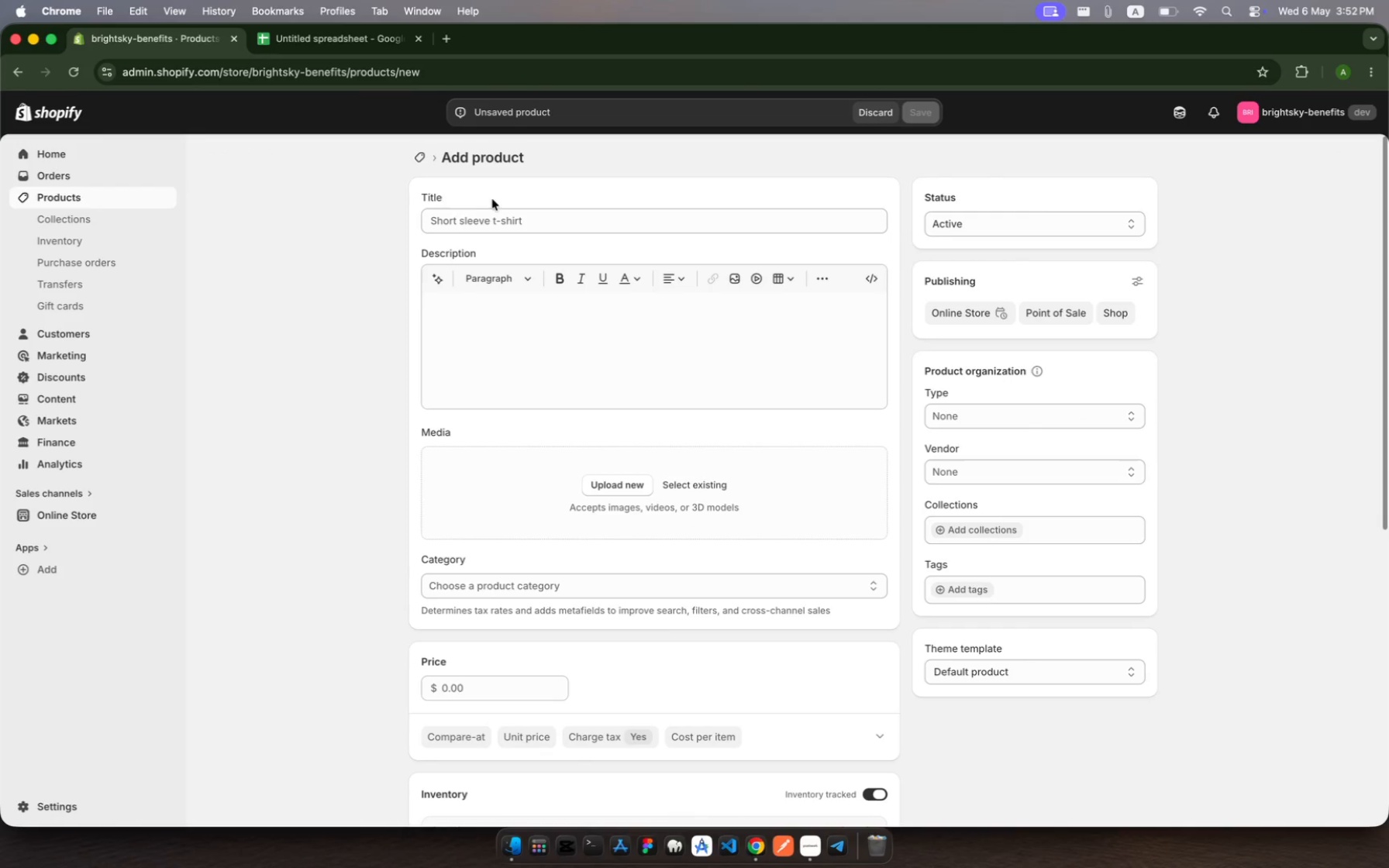 
left_click([495, 216])
 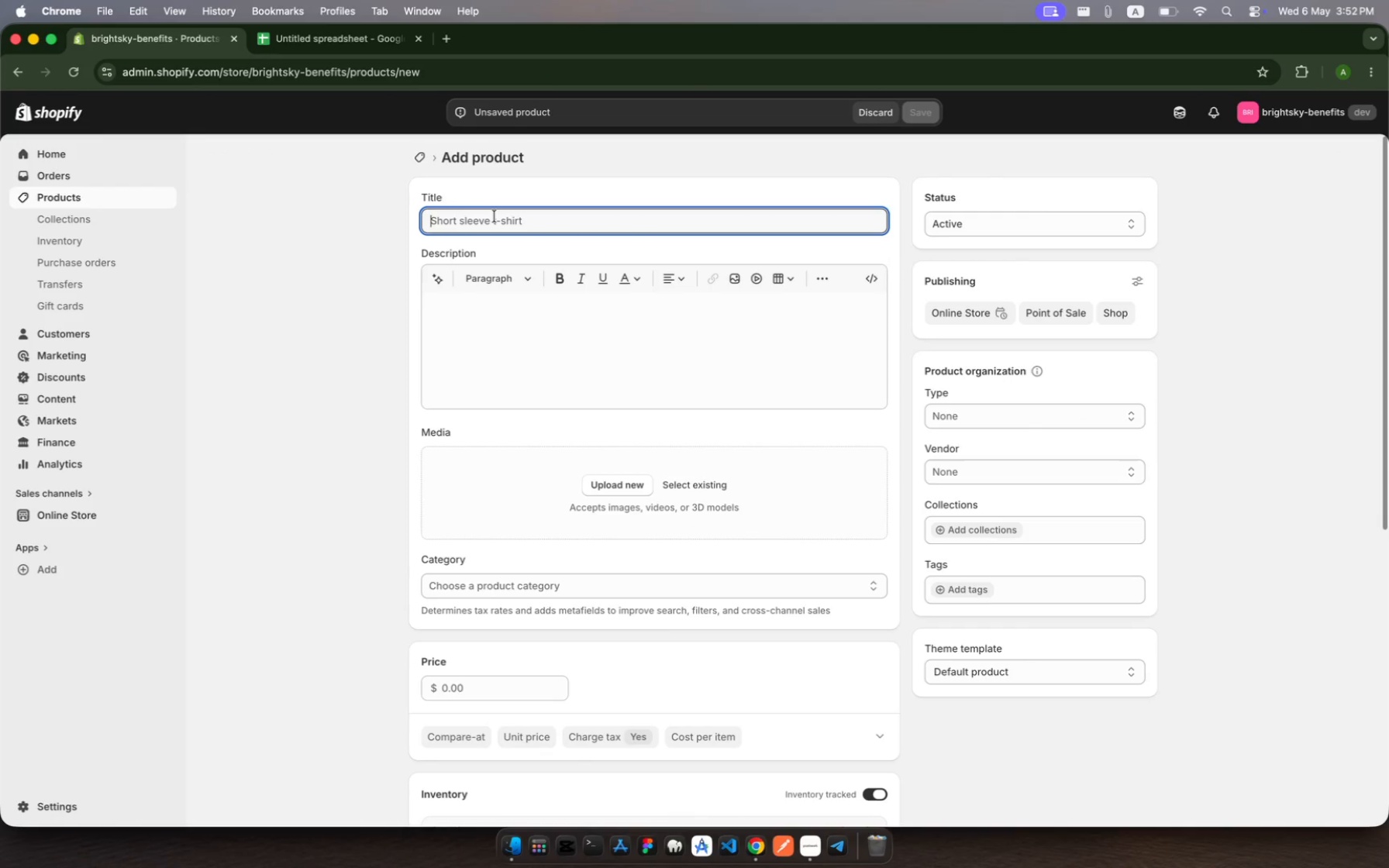 
type(Medicare )
 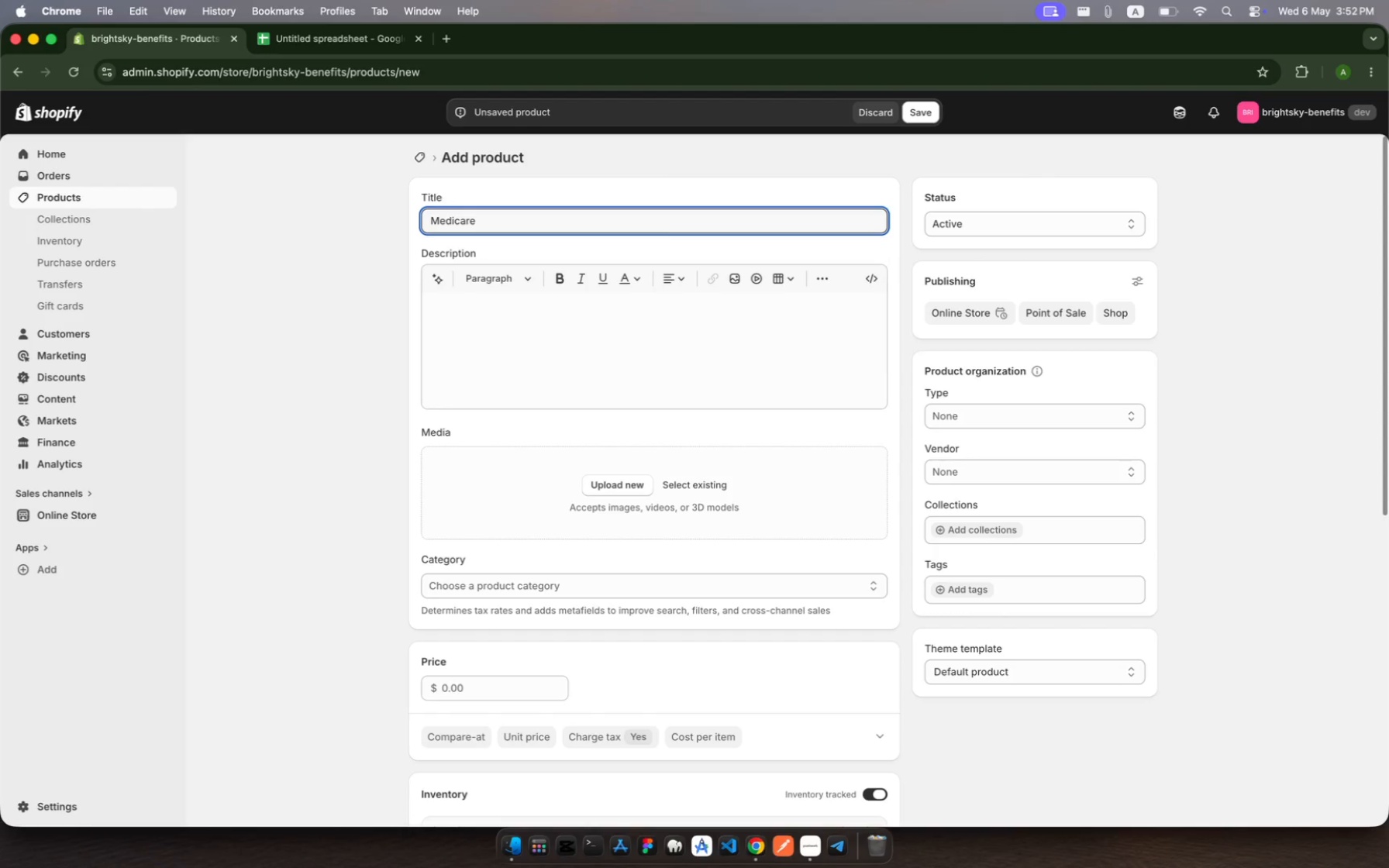 
type(Supplemt Consultation )
 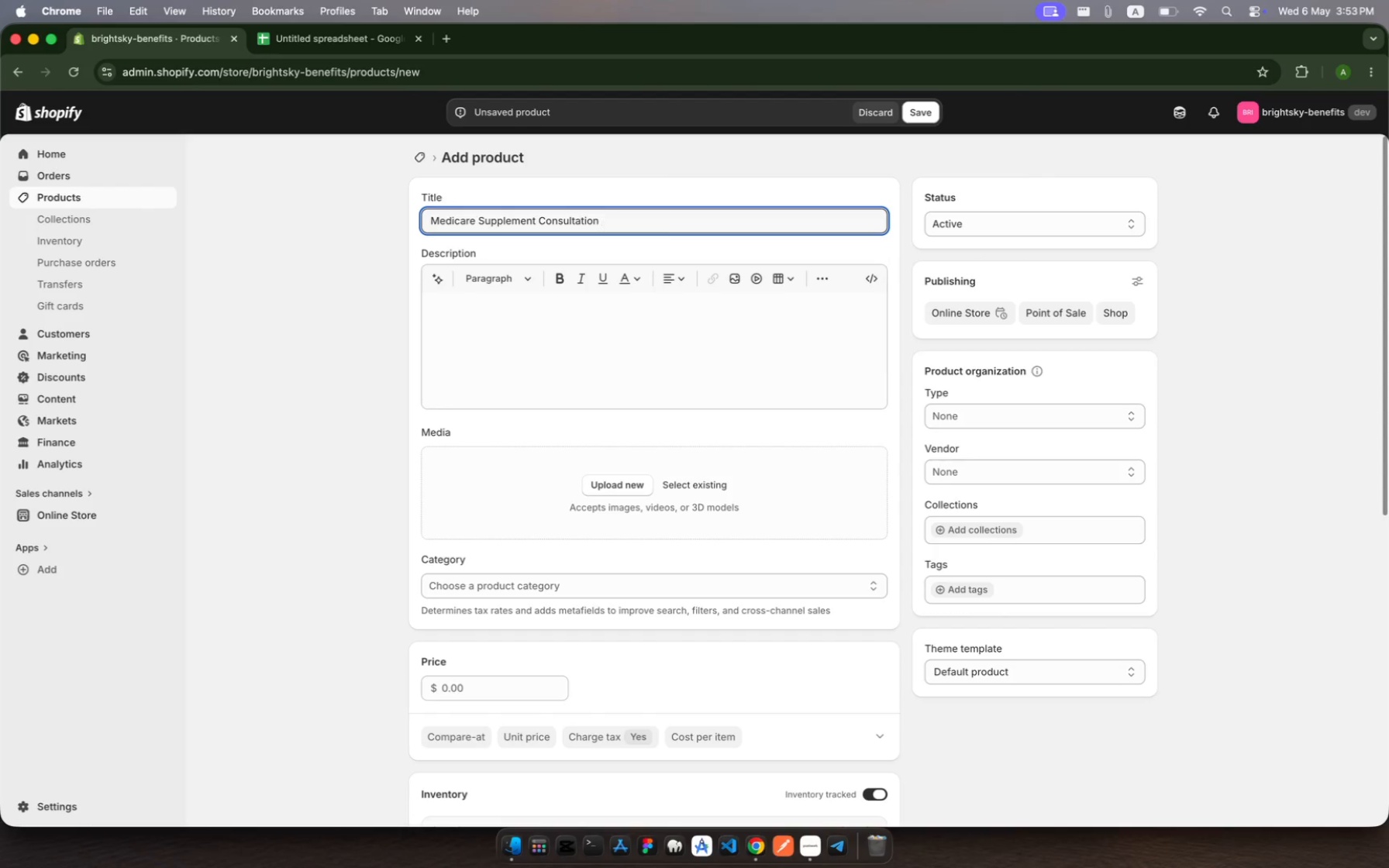 
wait(9.51)
 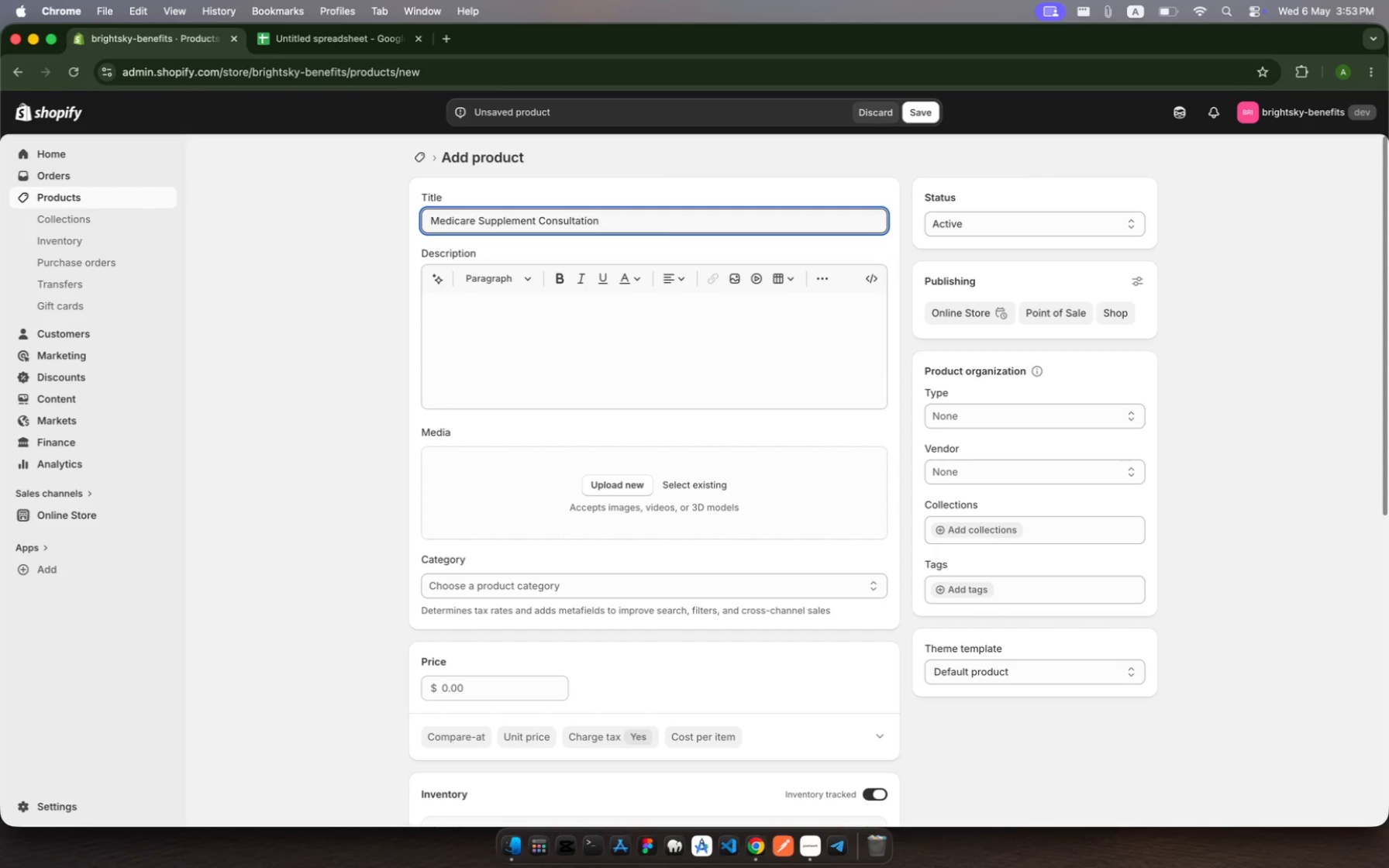 
left_click([533, 349])
 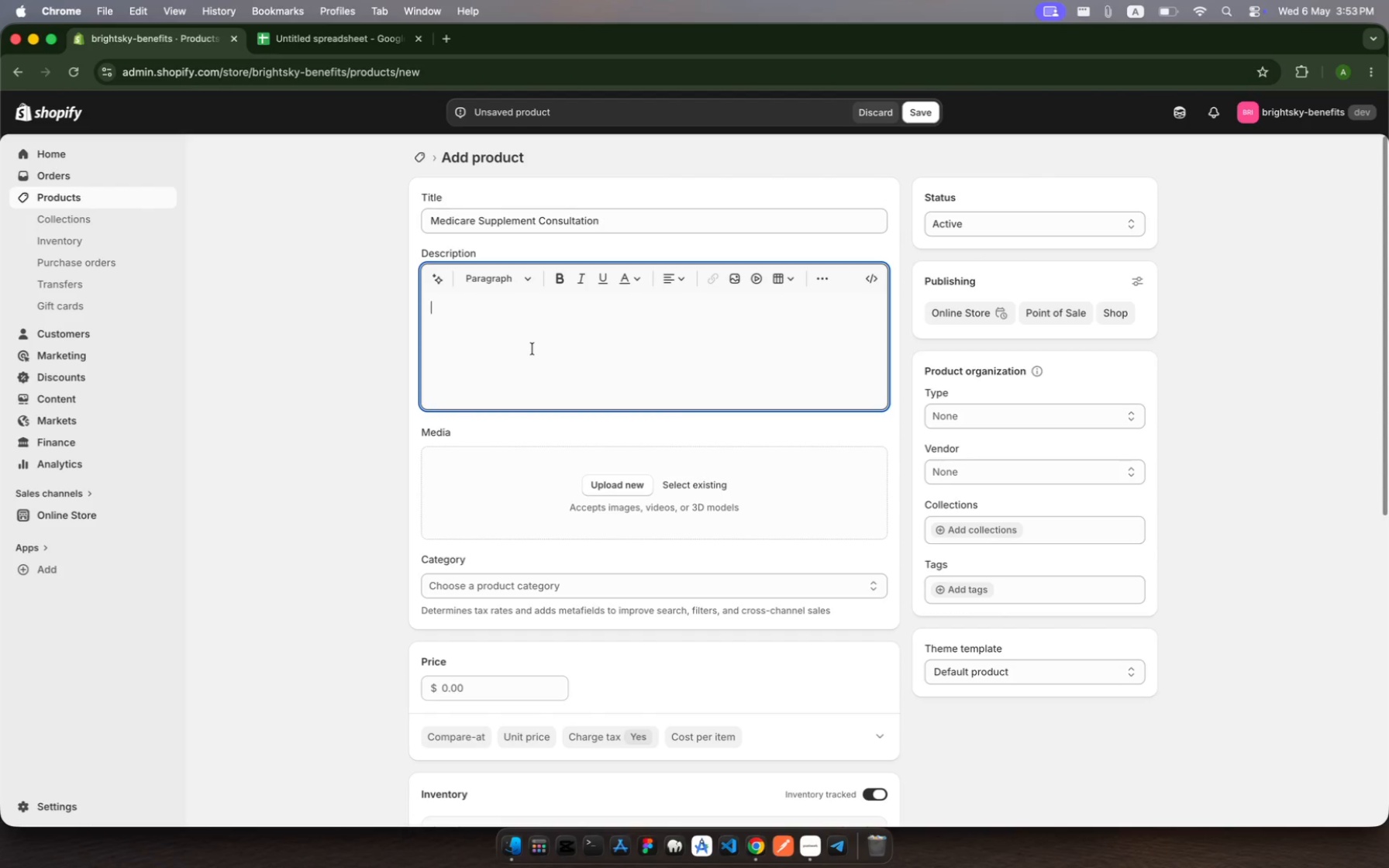 
type(A personali)
 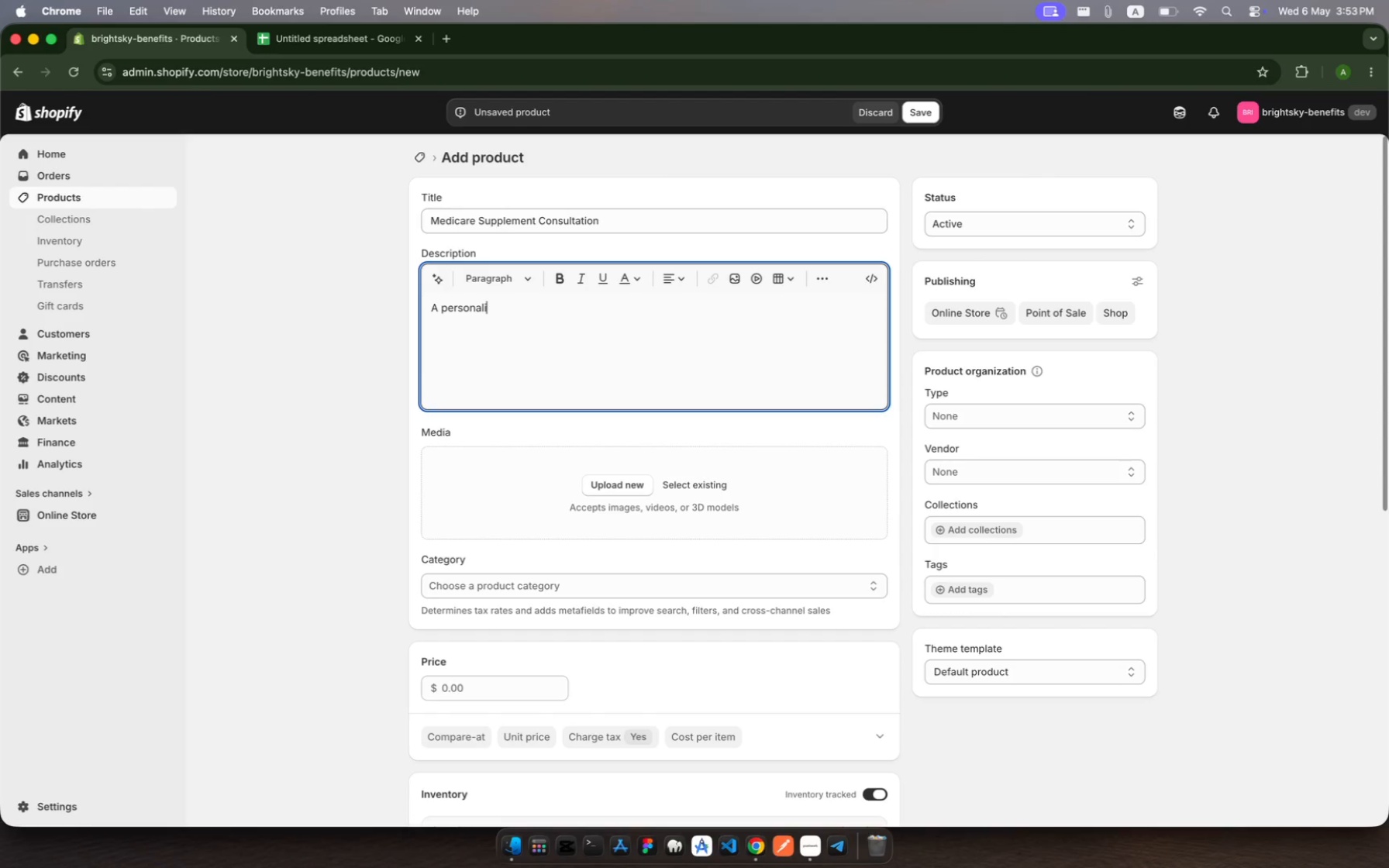 
type(zed )
 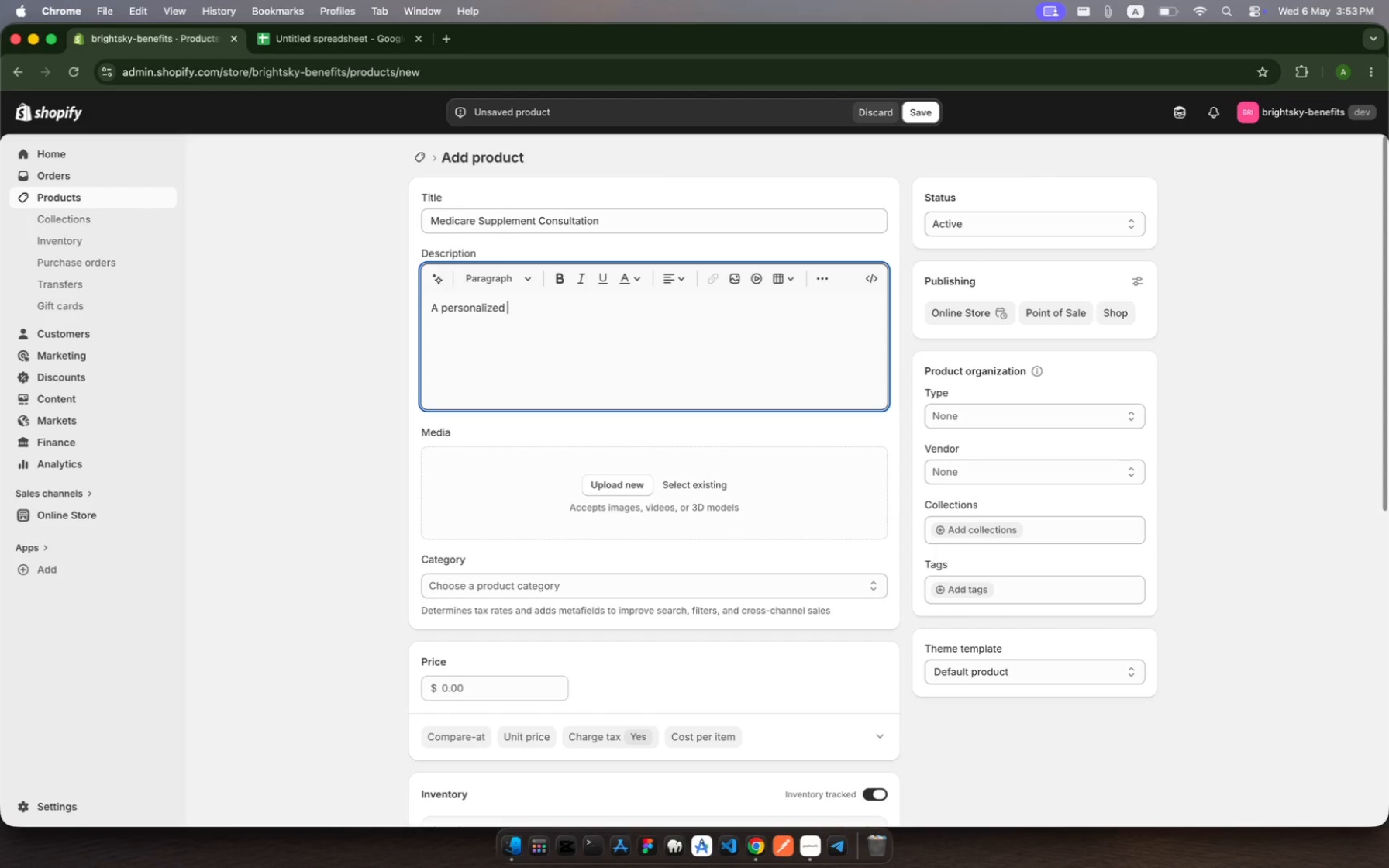 
type(Medicar)
key(Backspace)
key(Backspace)
type(re )
 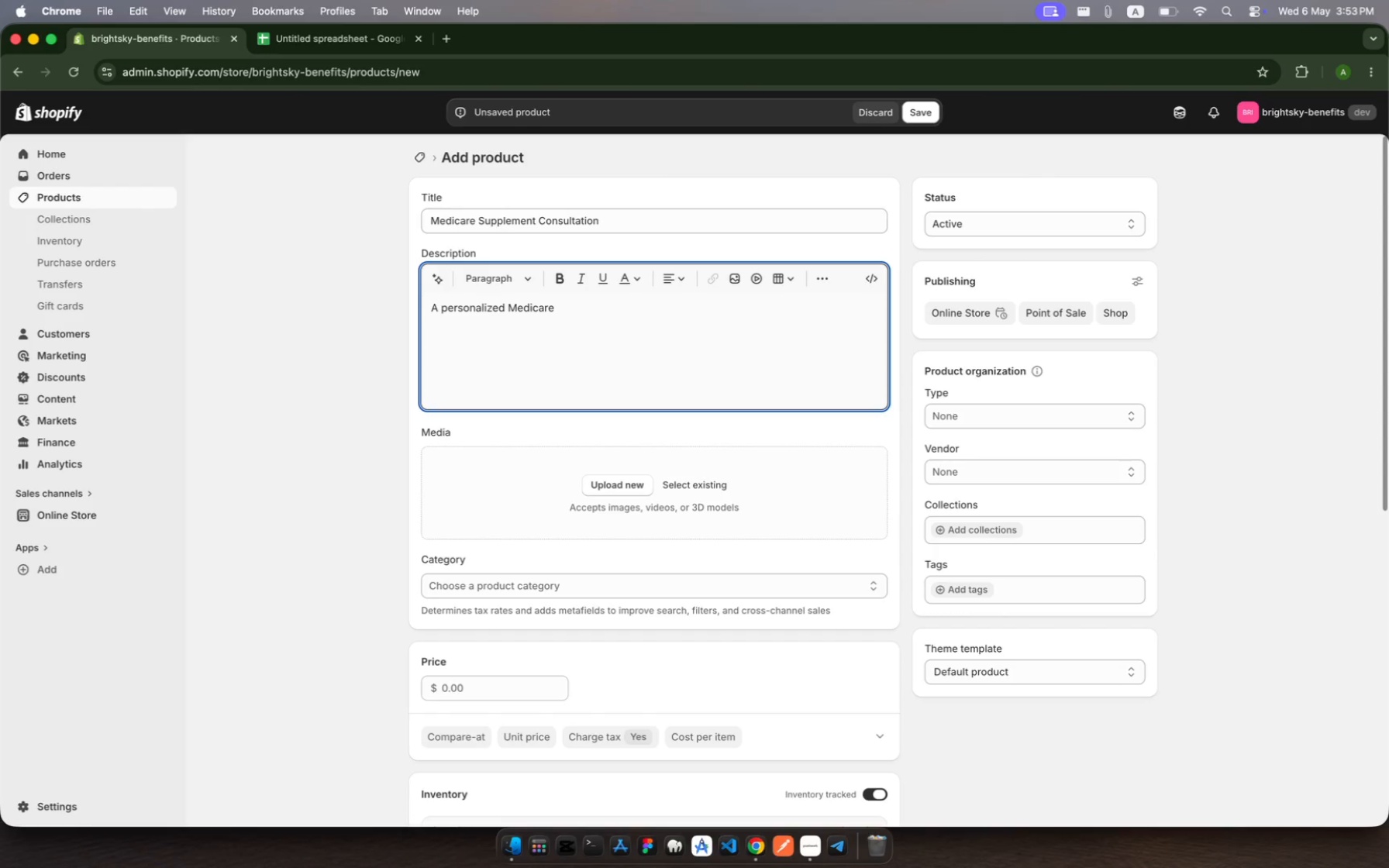 
hold_key(key=F, duration=0.32)
 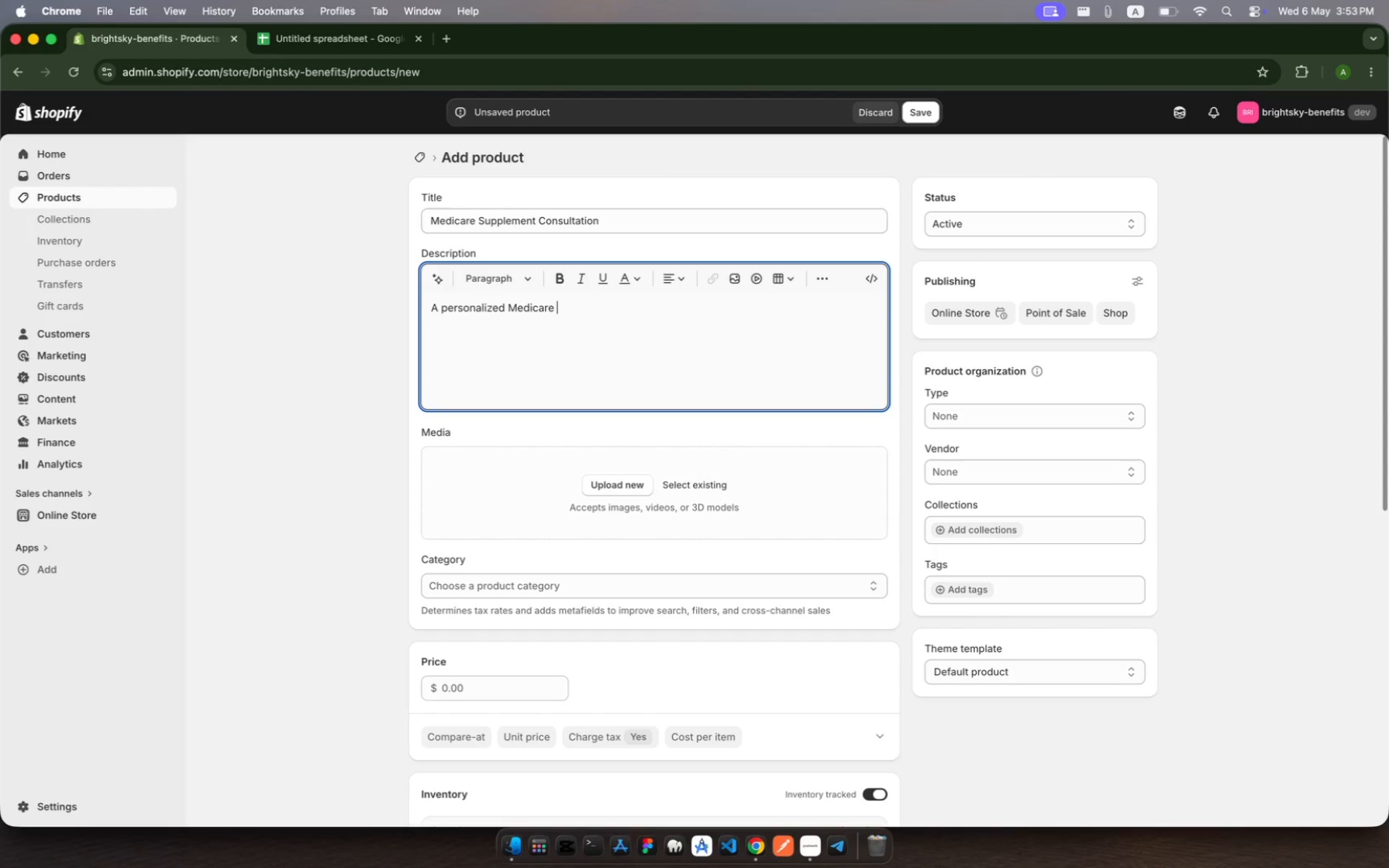 
wait(6.98)
 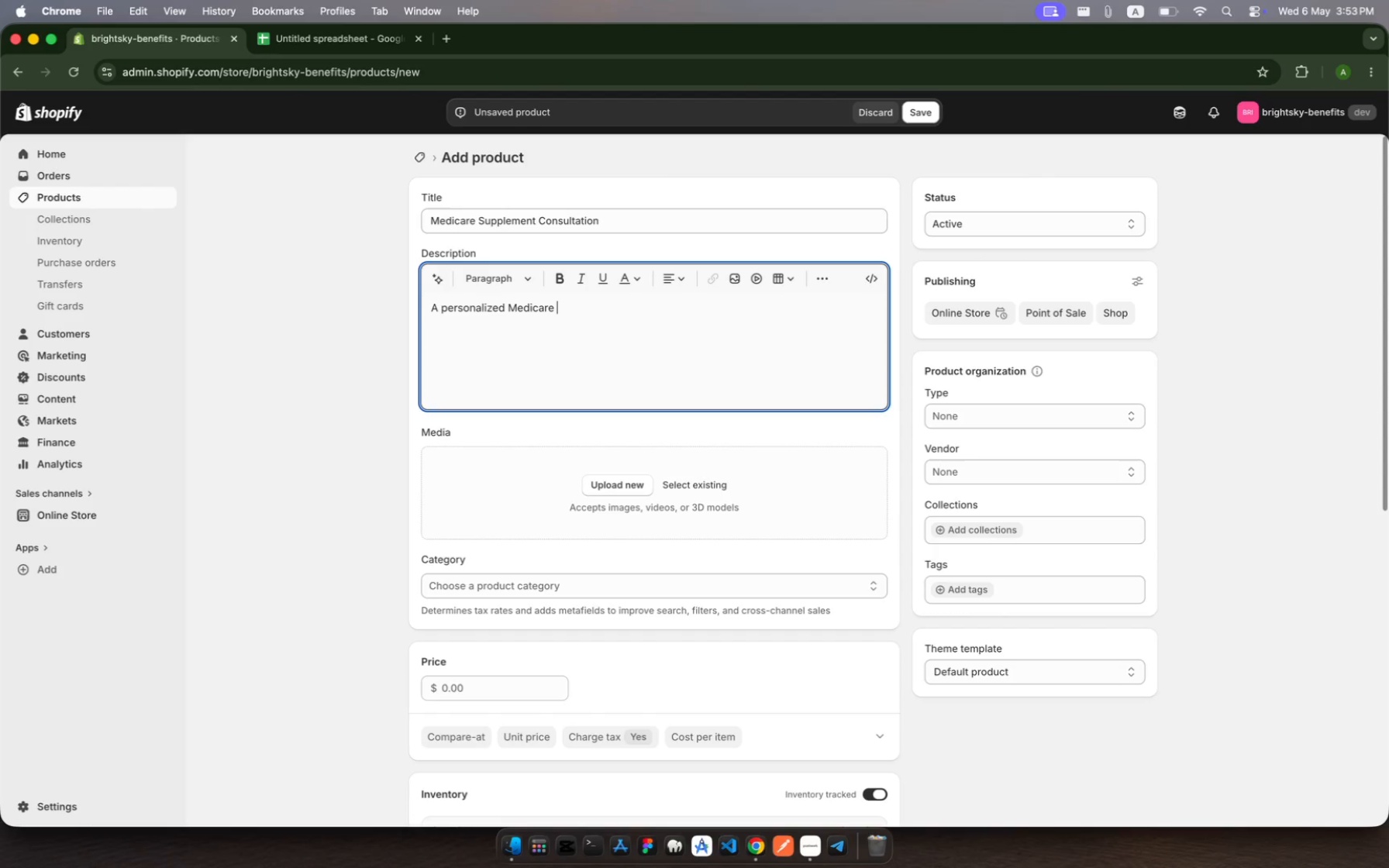 
type(supplemet plannig )
 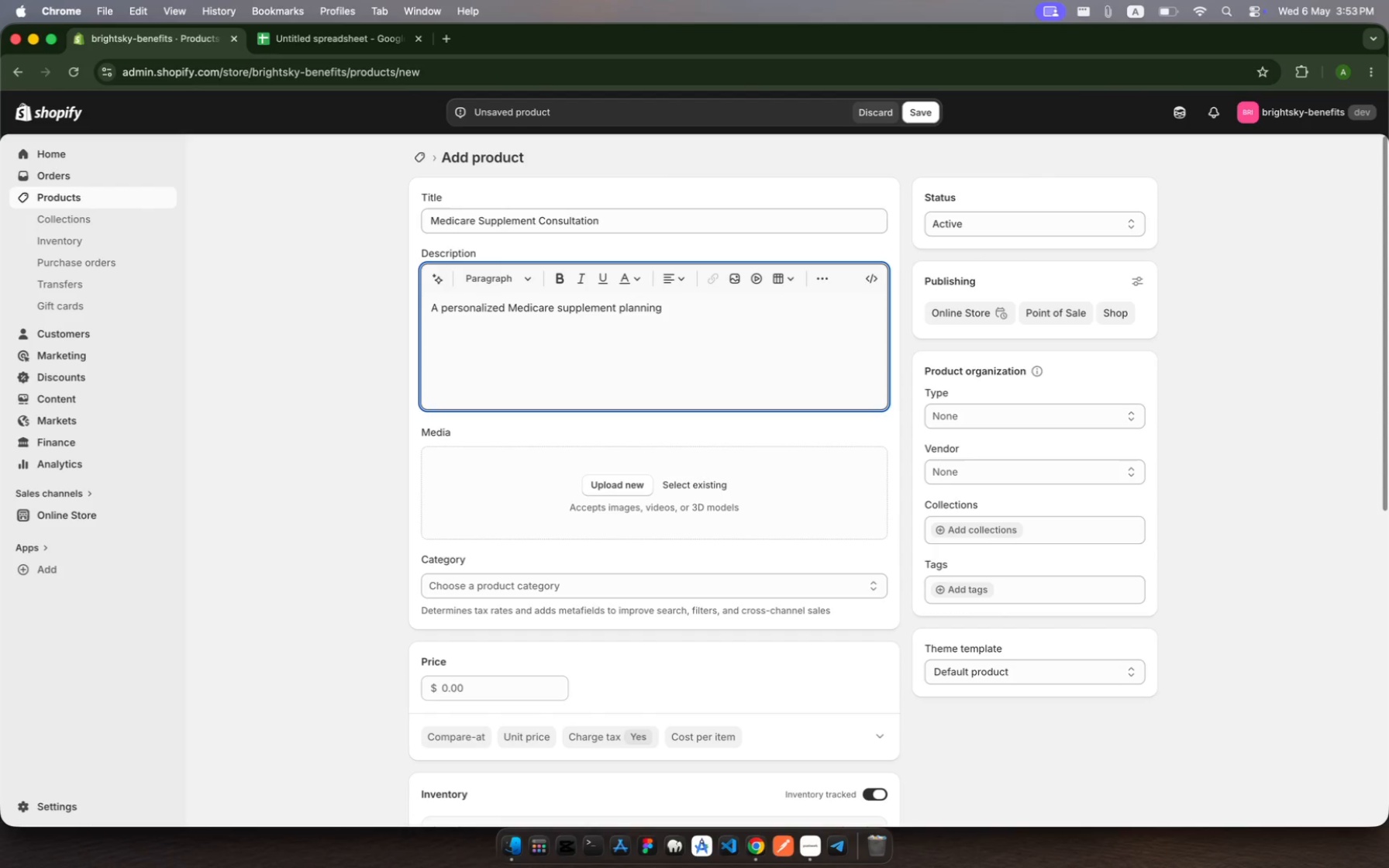 
wait(8.89)
 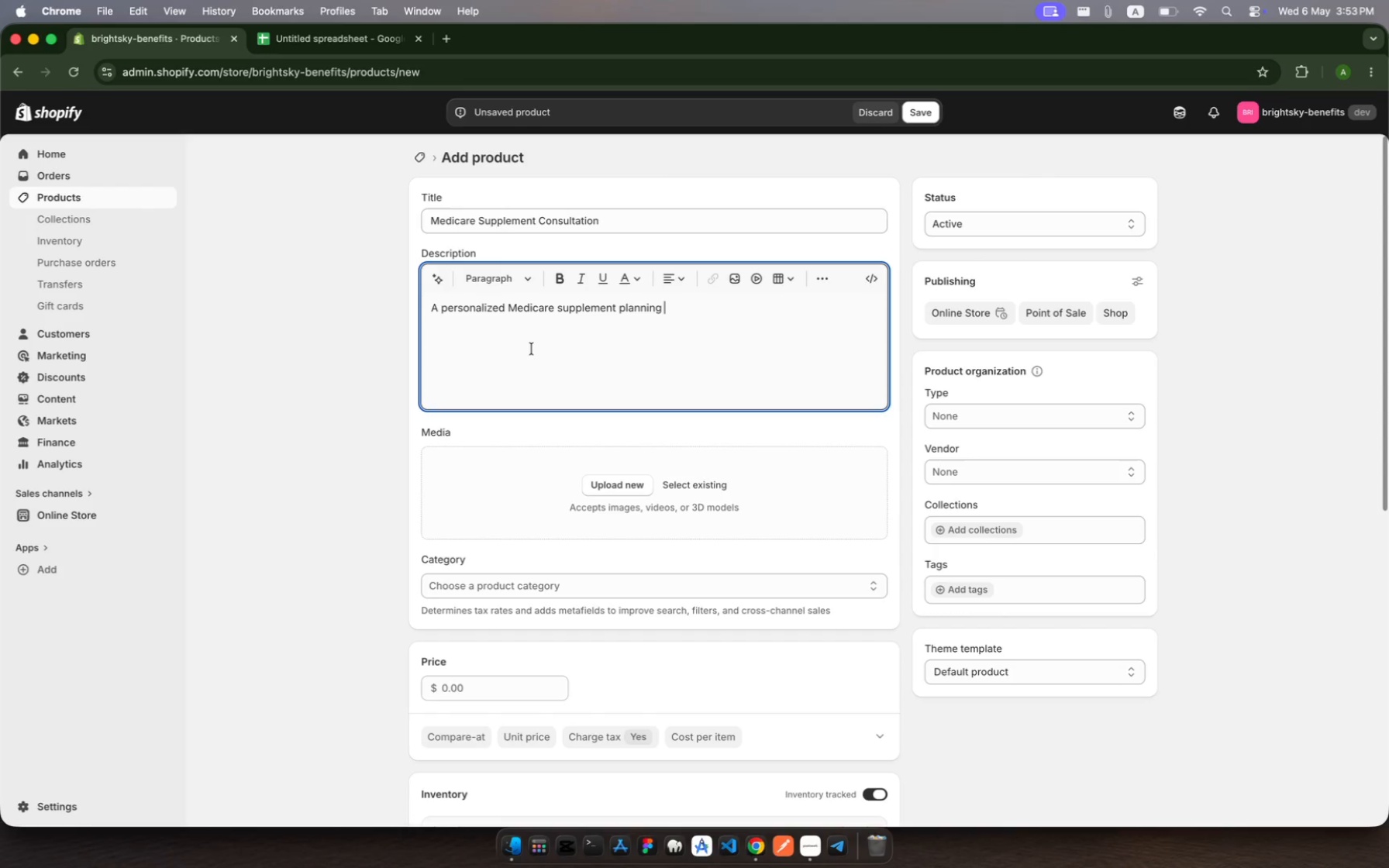 
type(session designed )
 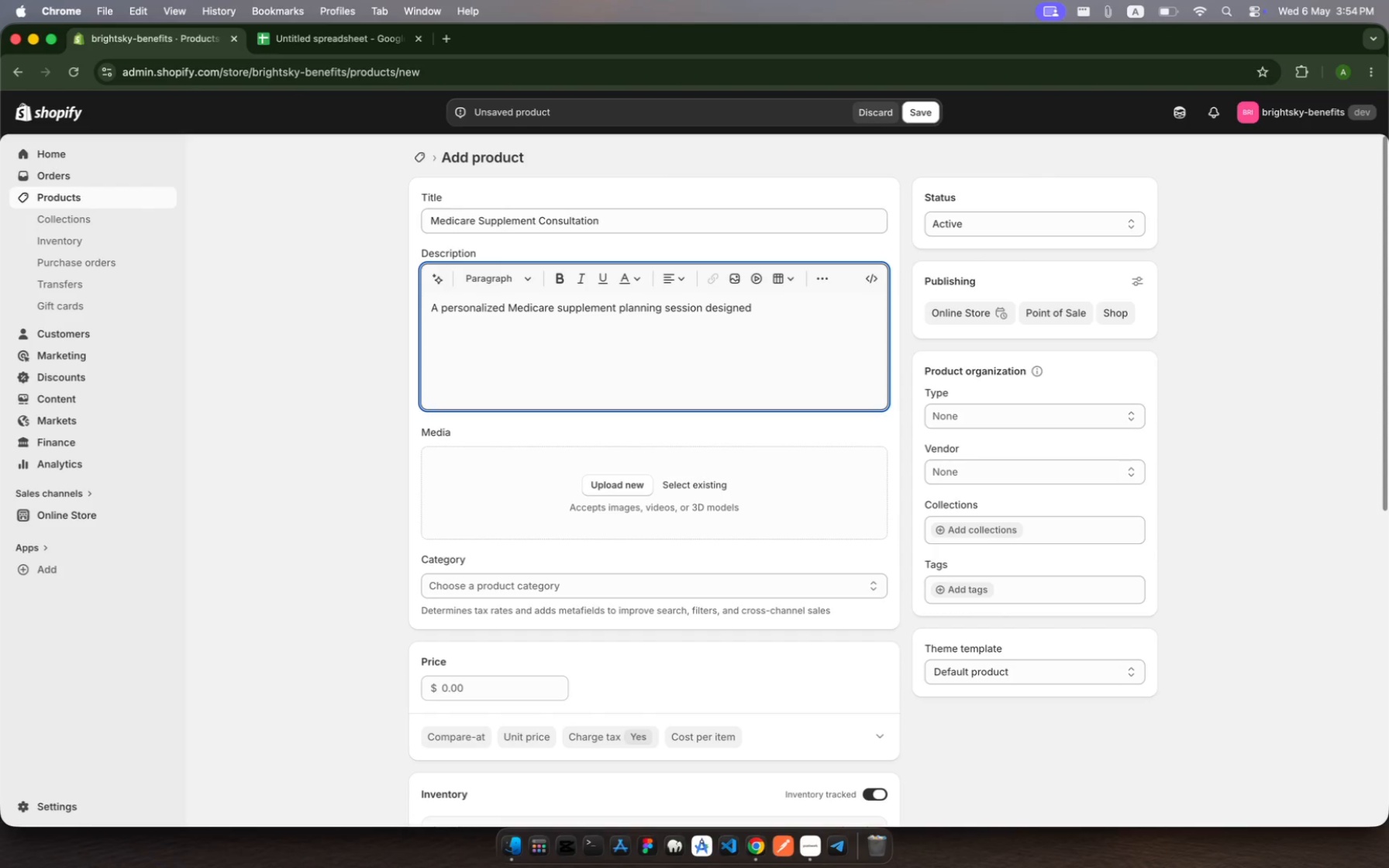 
type(for business owners)
 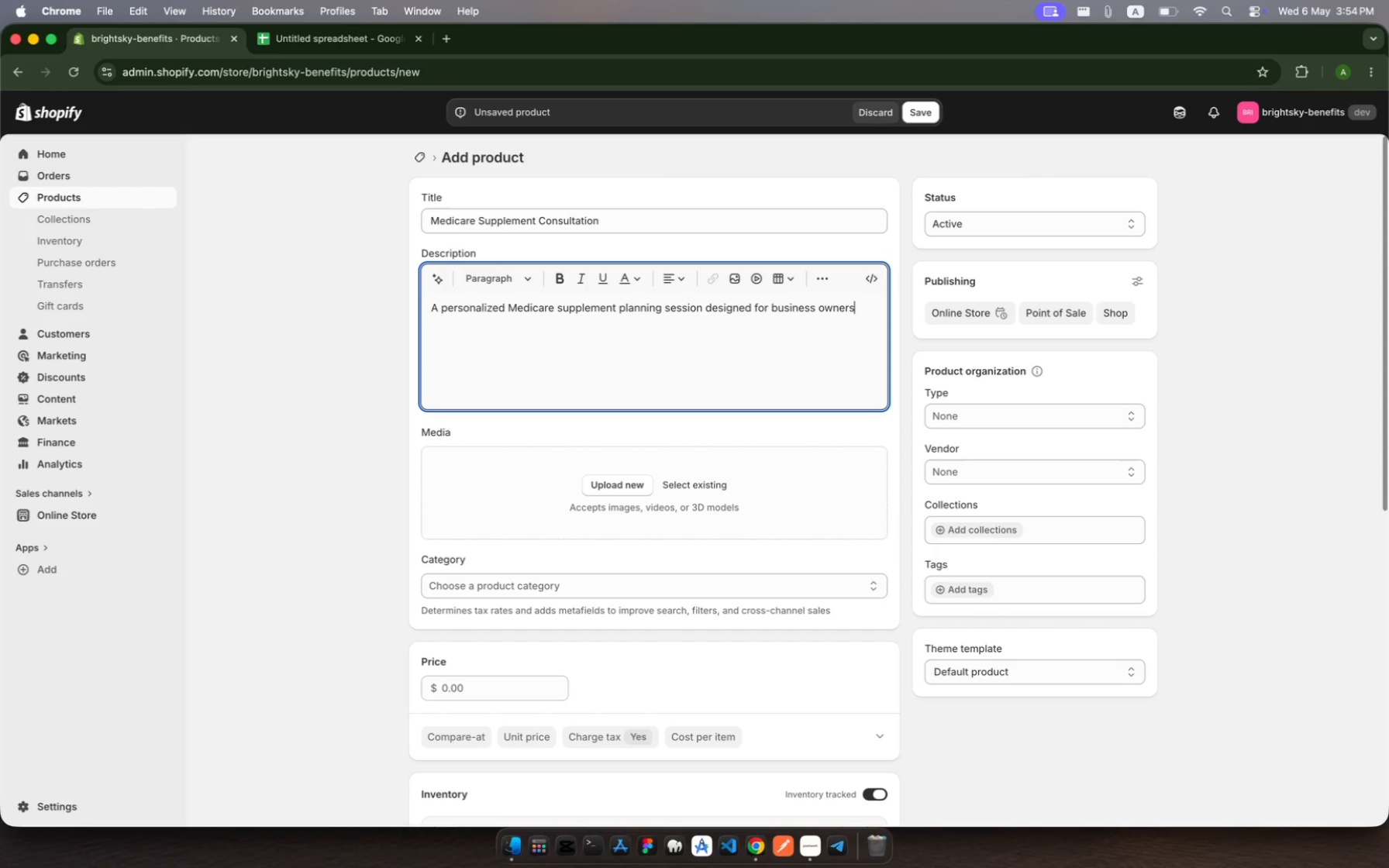 
type( and individual )
key(Backspace)
type(s appros)
key(Backspace)
type(aching )
 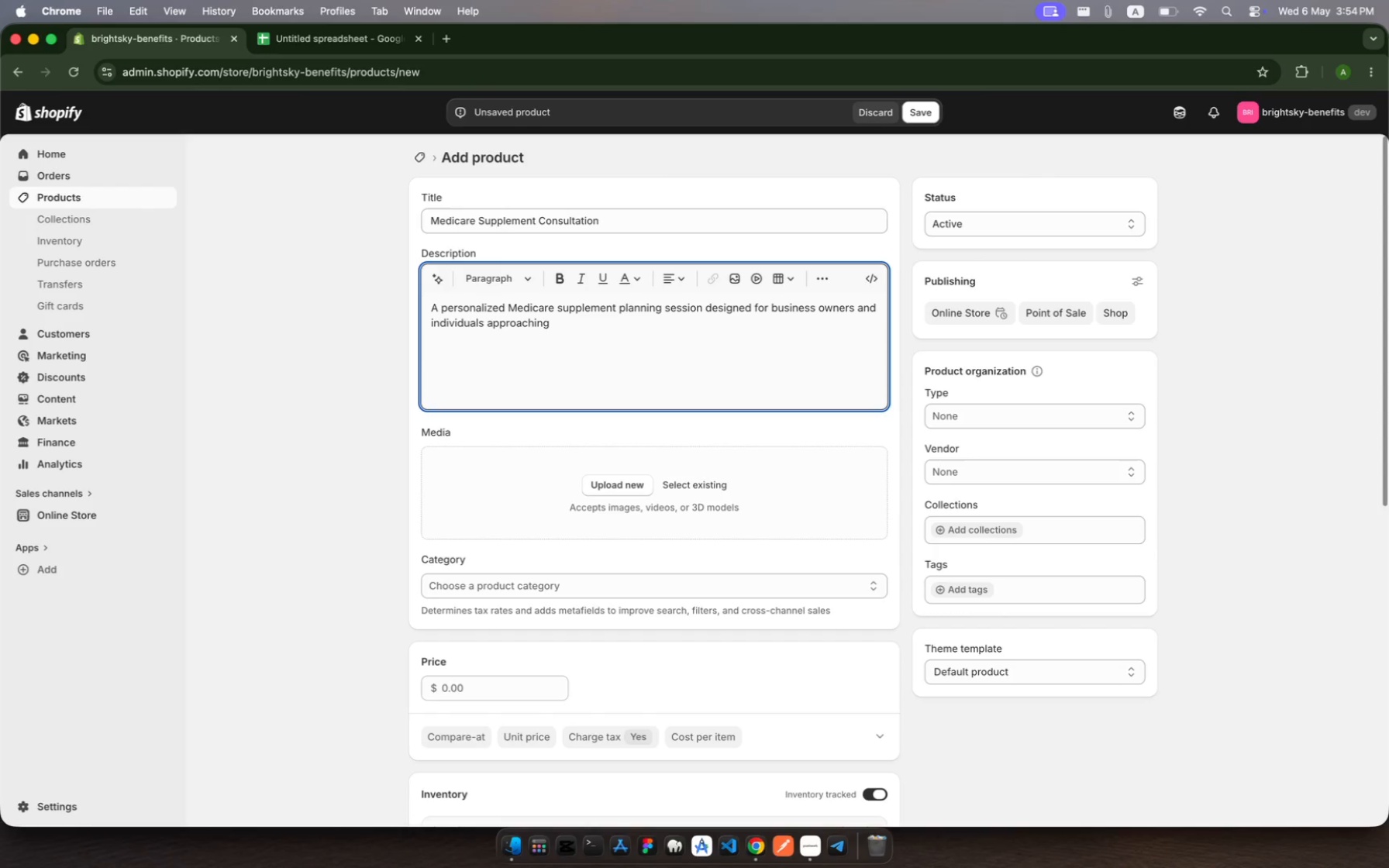 
type(Medicare eligibility. BrightSky Benefits)
 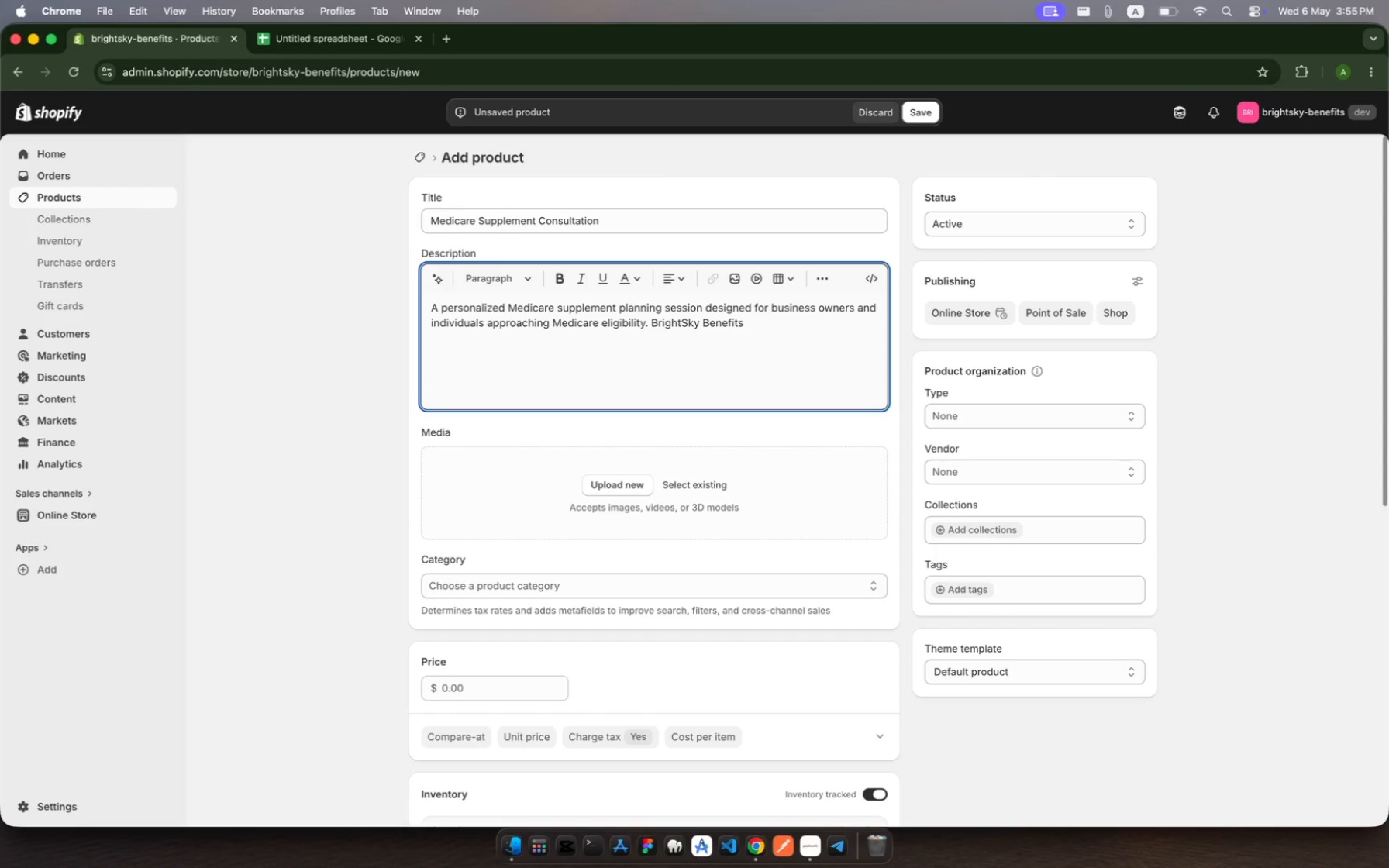 
type( advisors compare )
 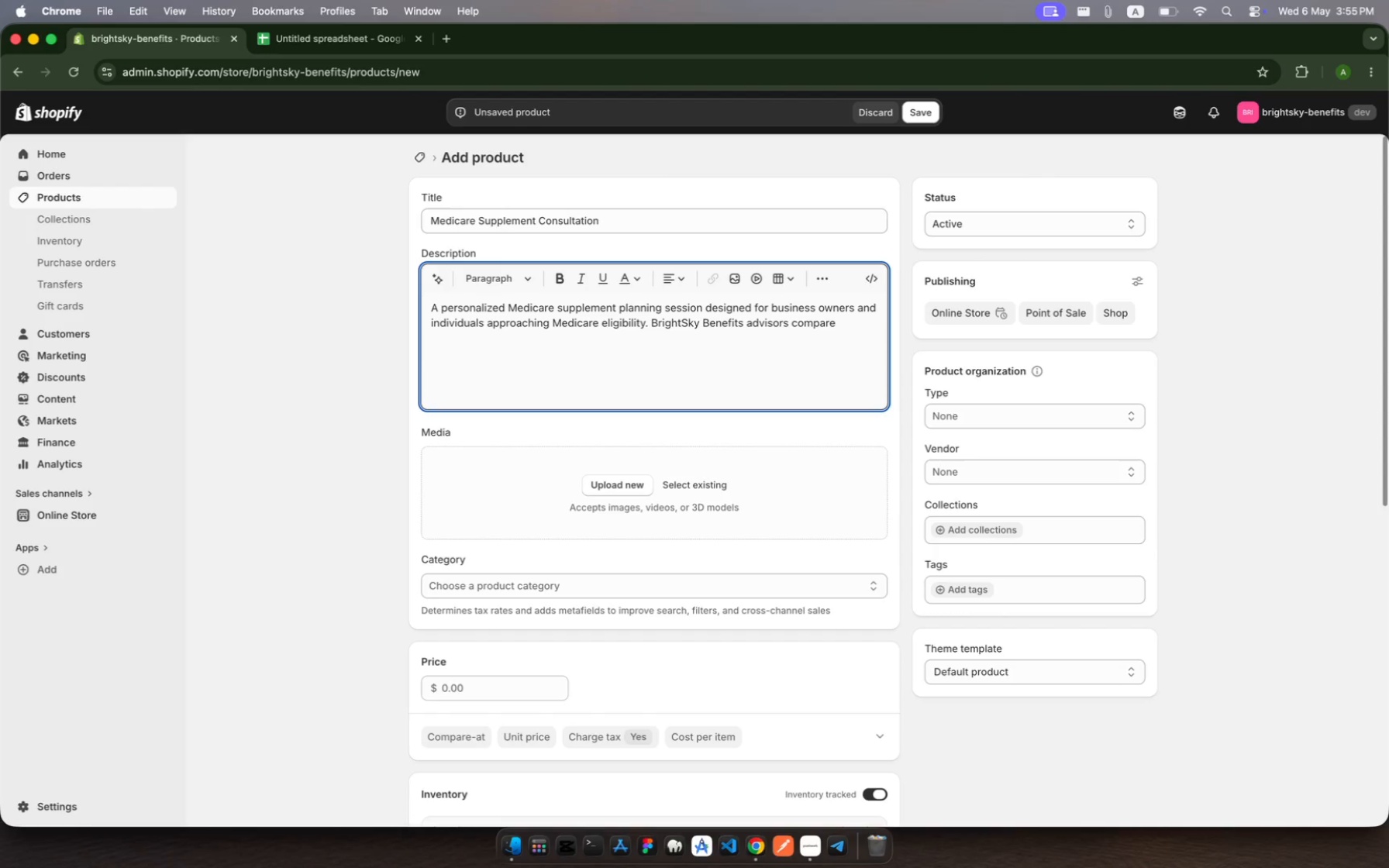 
key(Shift+M)
 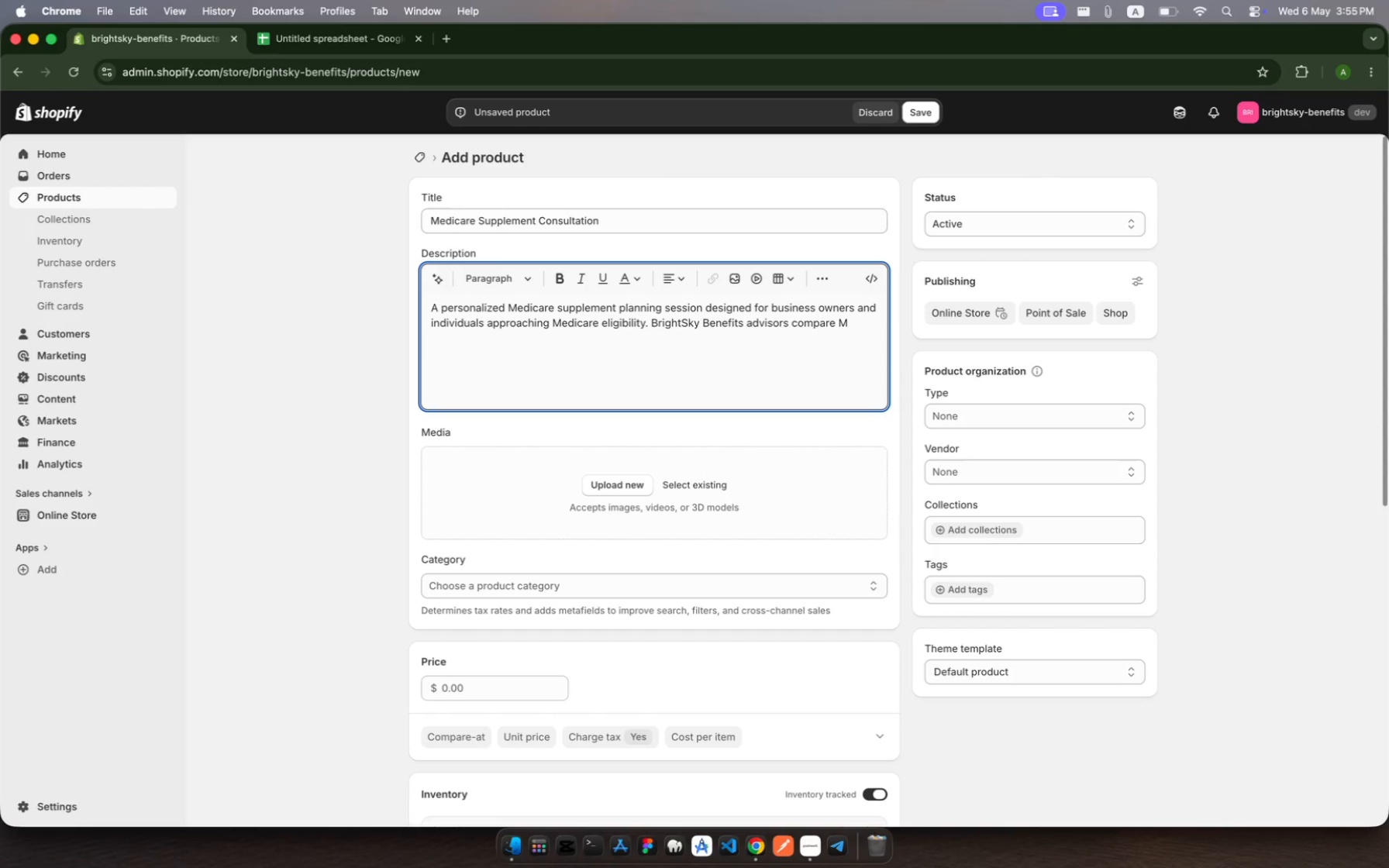 
wait(10.47)
 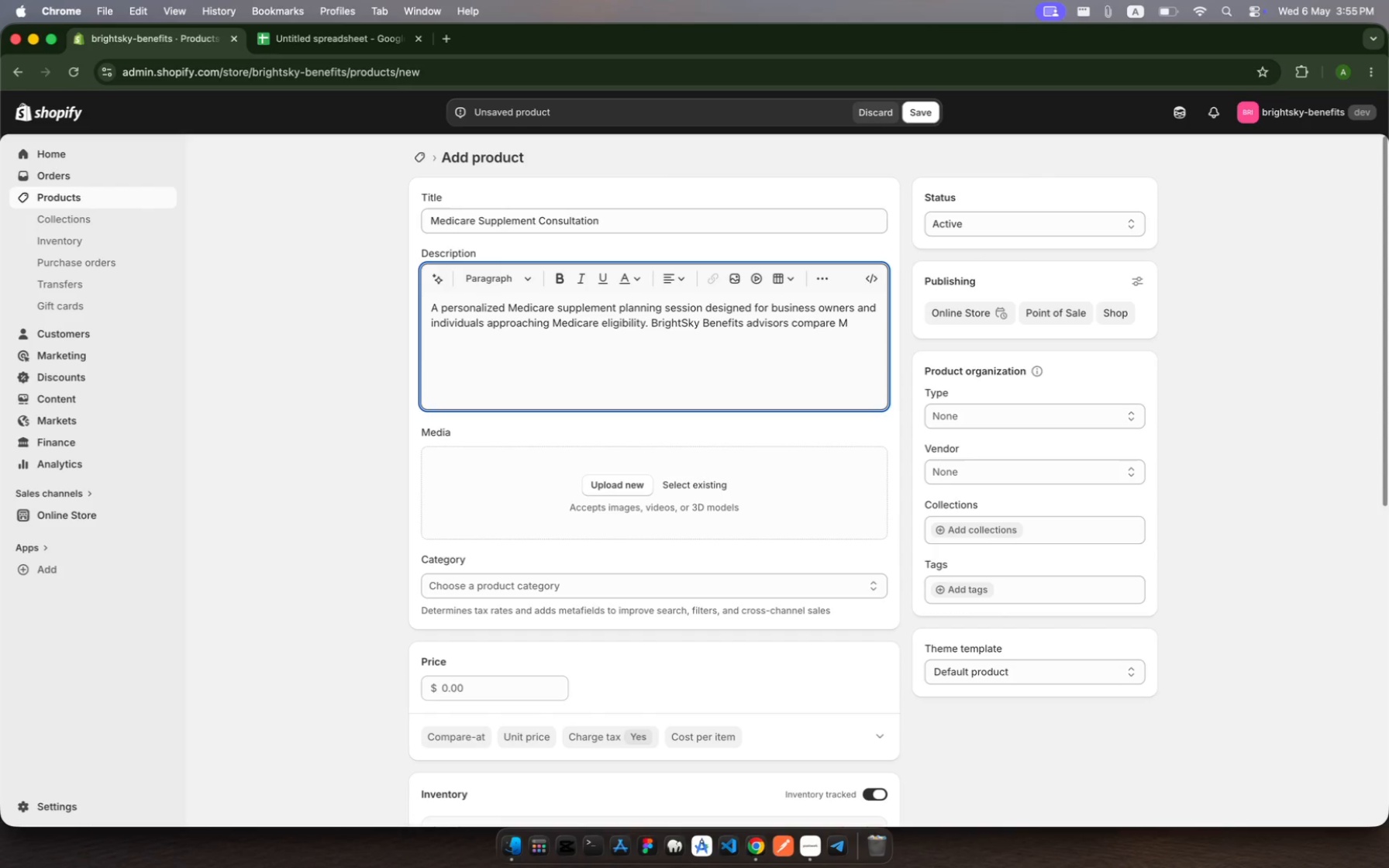 
type(edigs)
key(Backspace)
type(sp )
key(Backspace)
key(Backspace)
key(Backspace)
type(ap )
 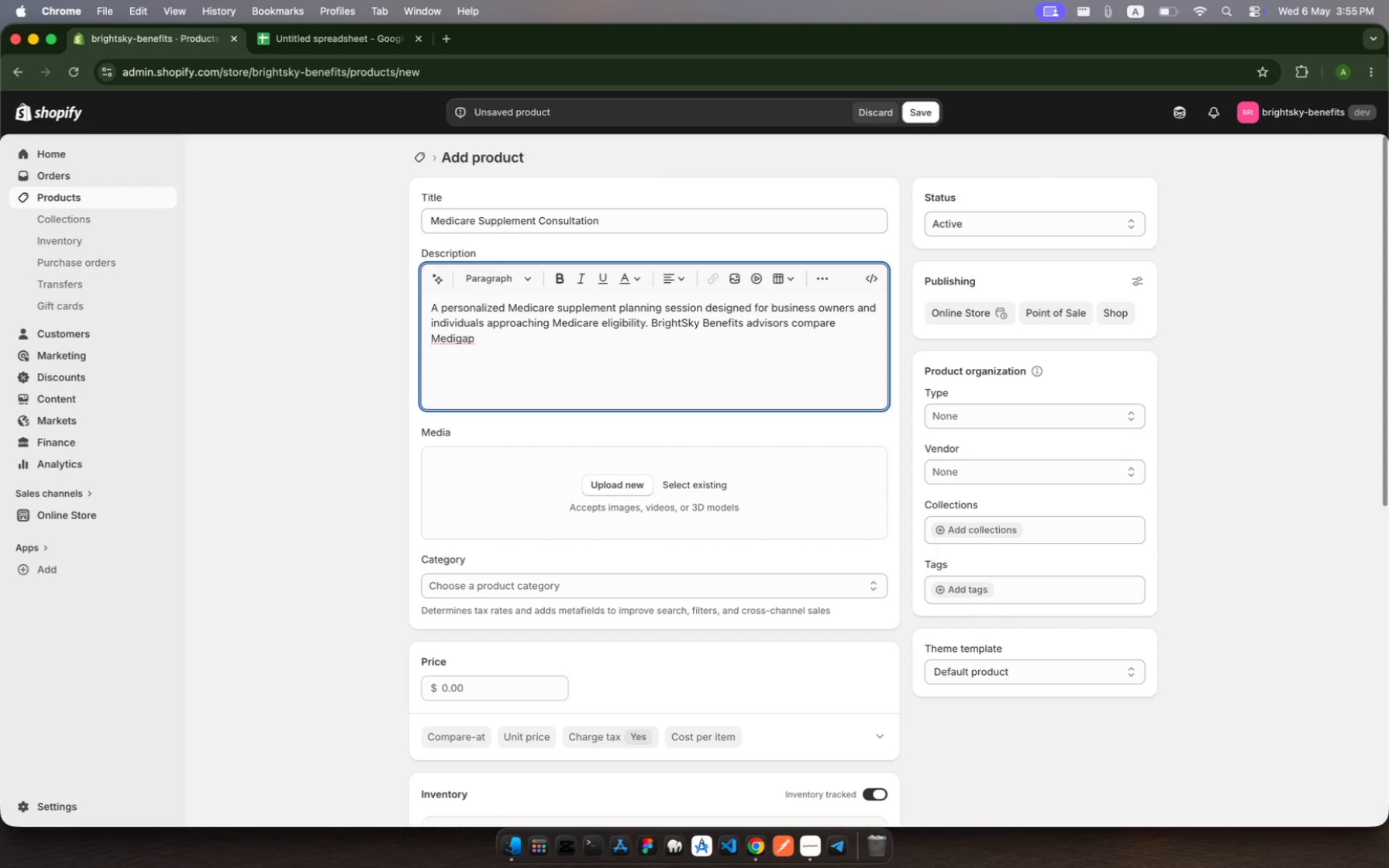 
wait(7.79)
 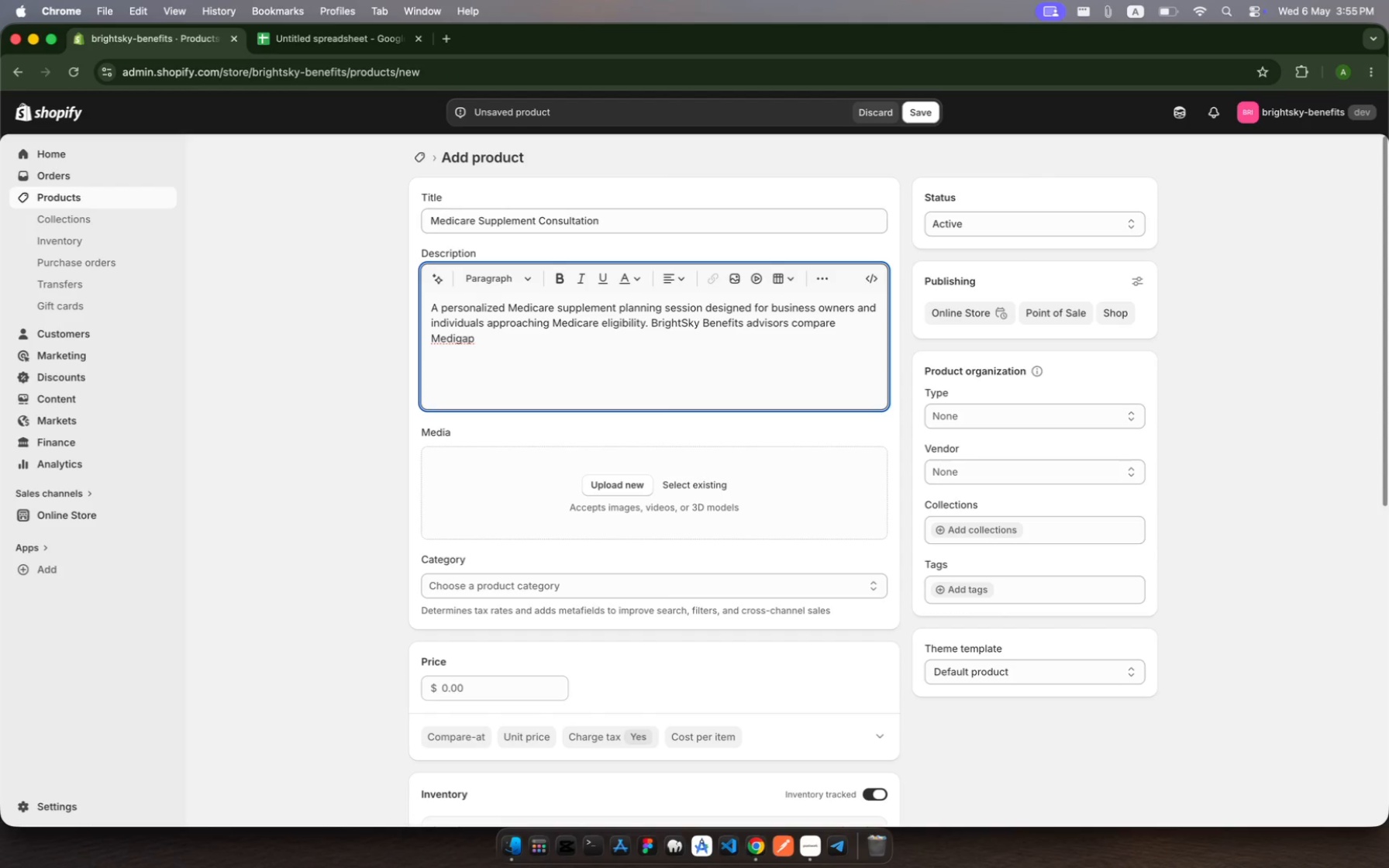 
type(plan )
 